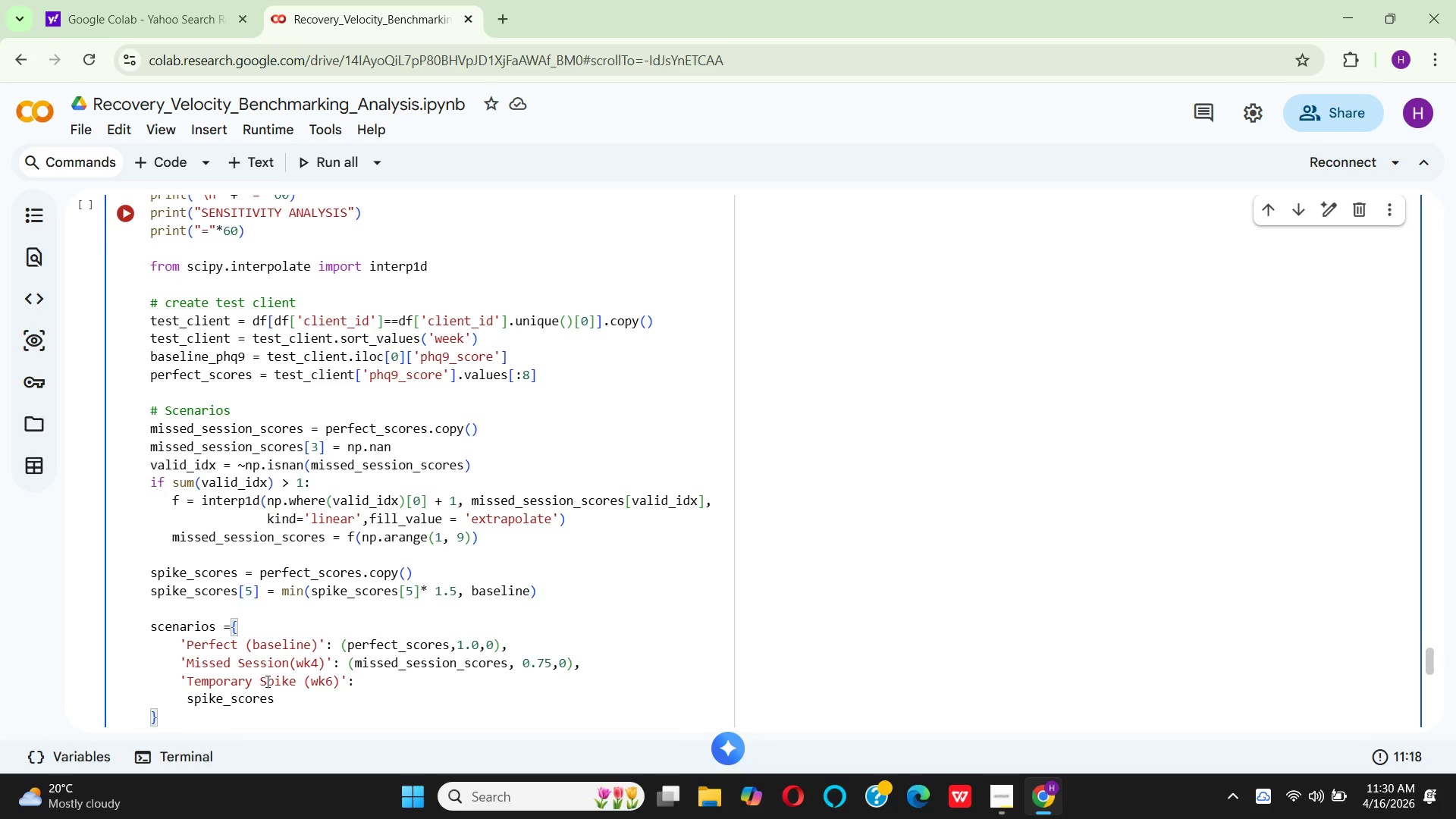 
key(Control+Z)
 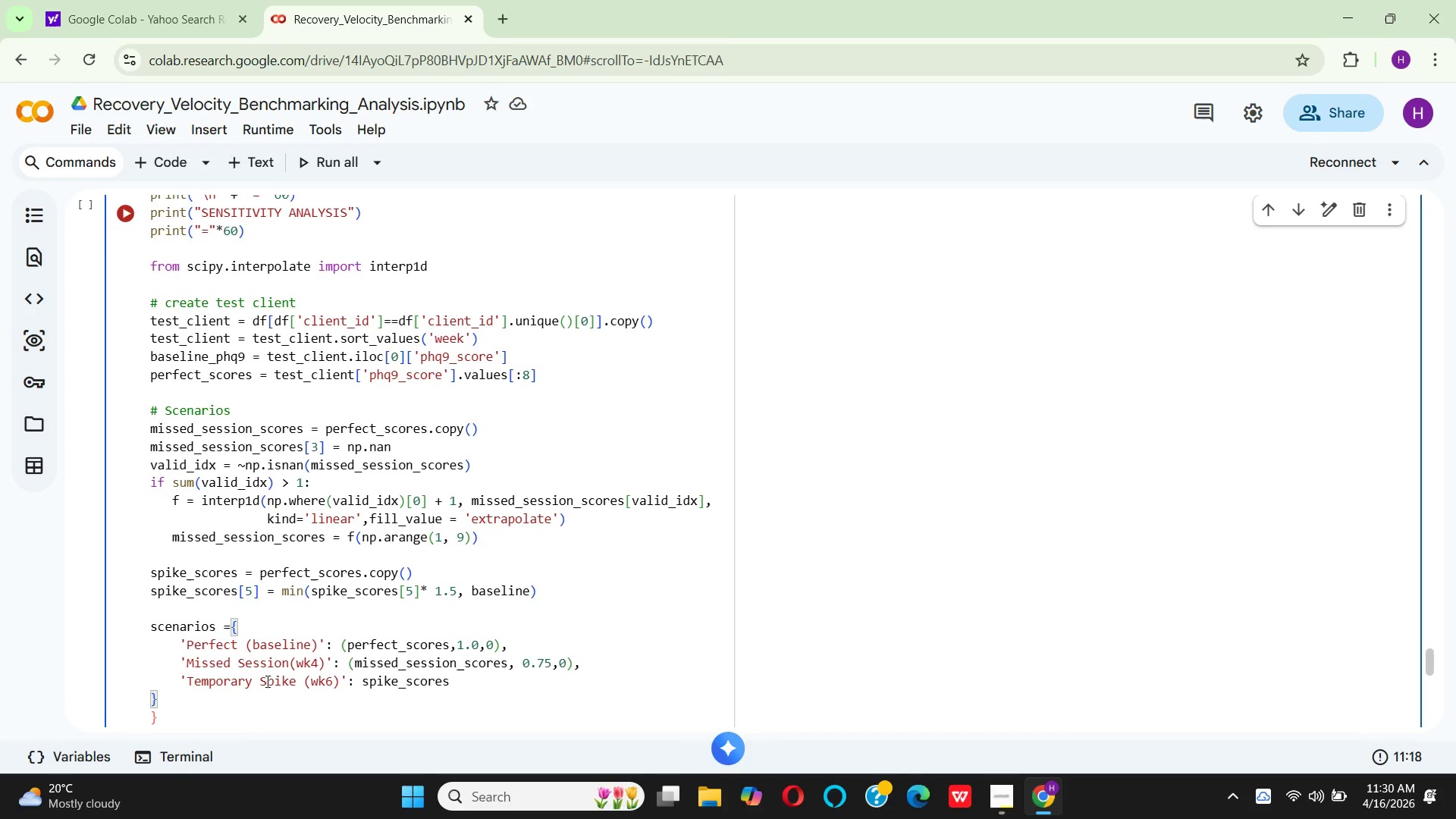 
key(Shift+9)
 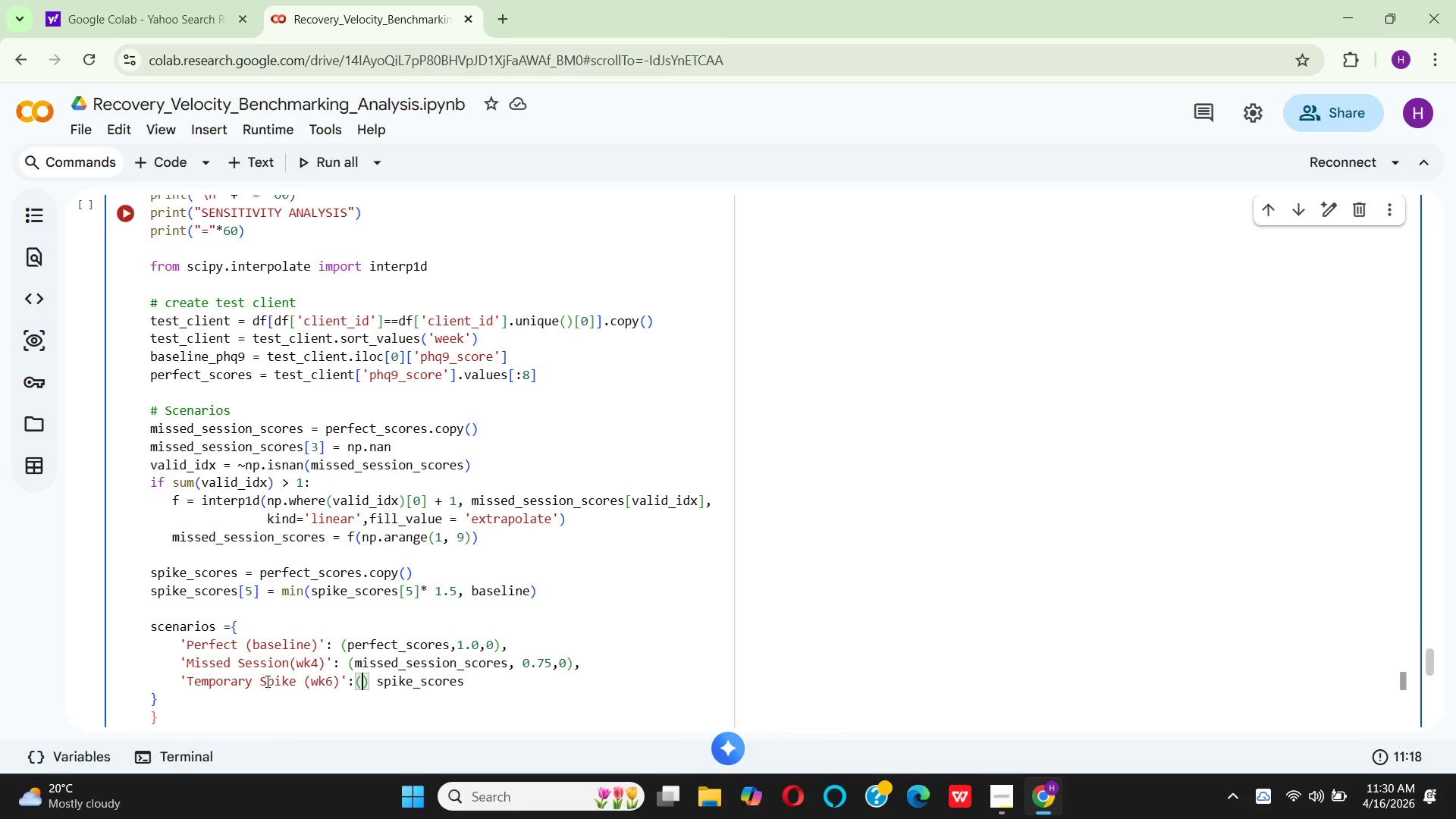 
key(ArrowRight)
 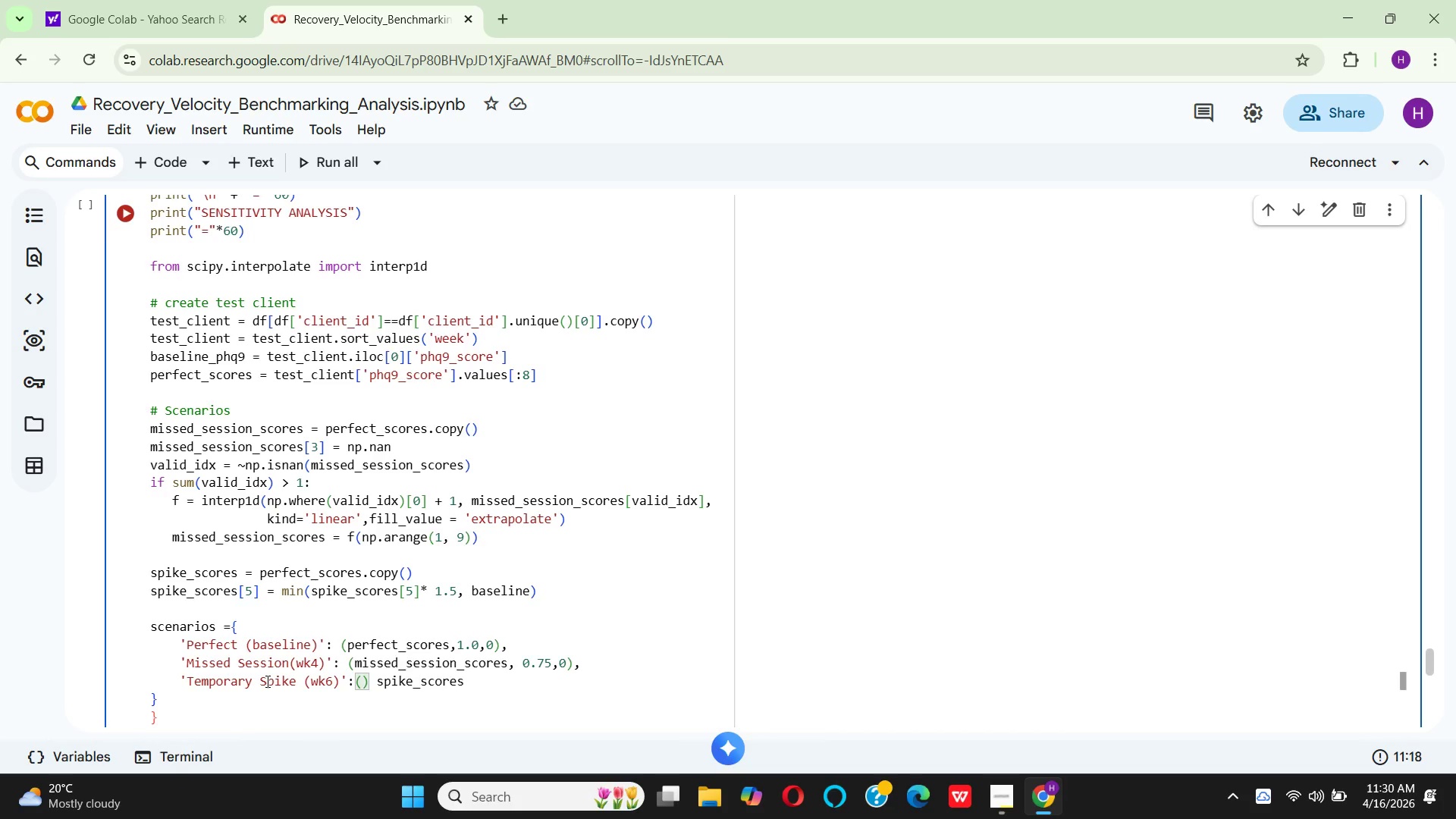 
key(Backspace)
 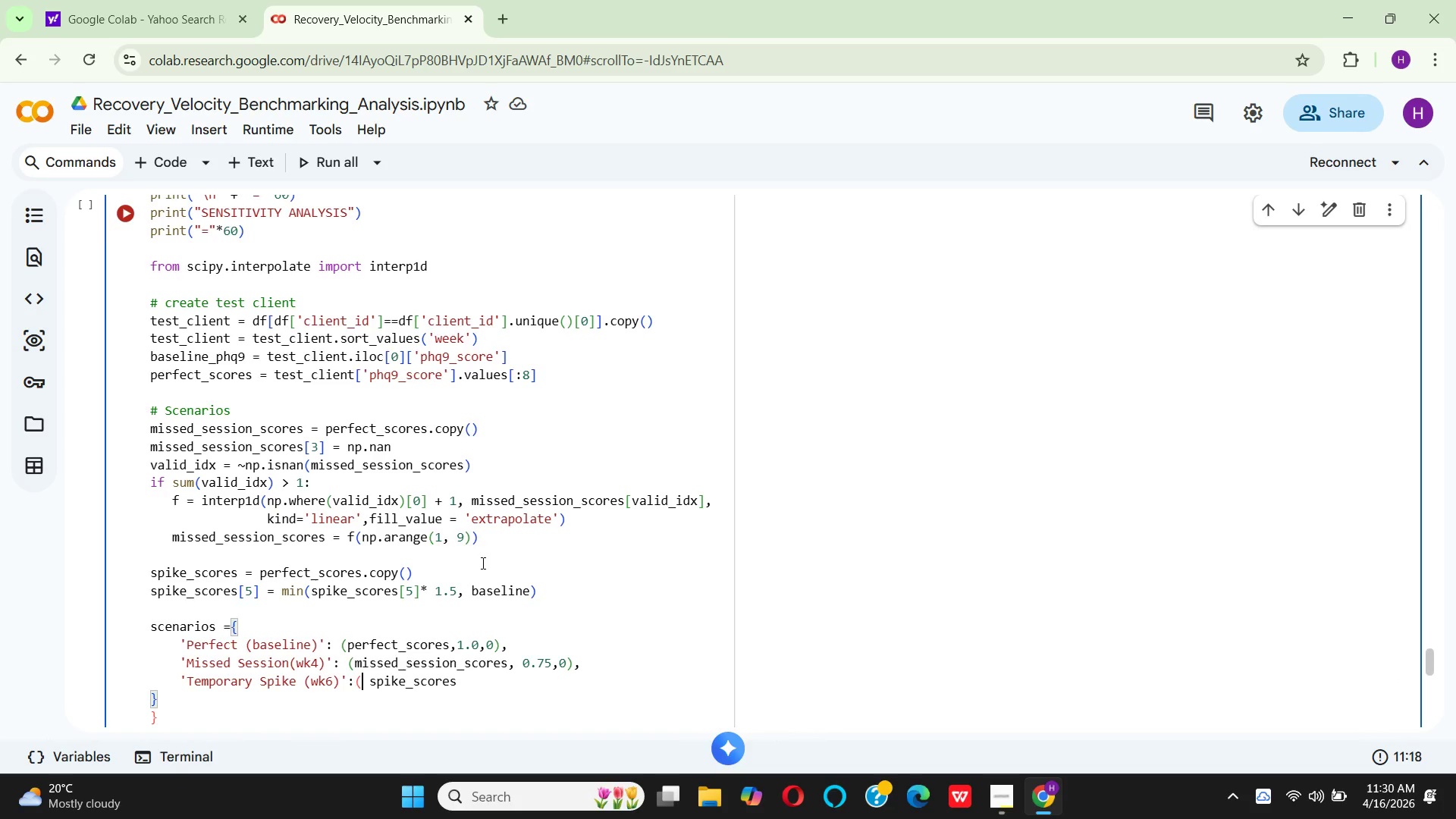 
key(ArrowRight)
 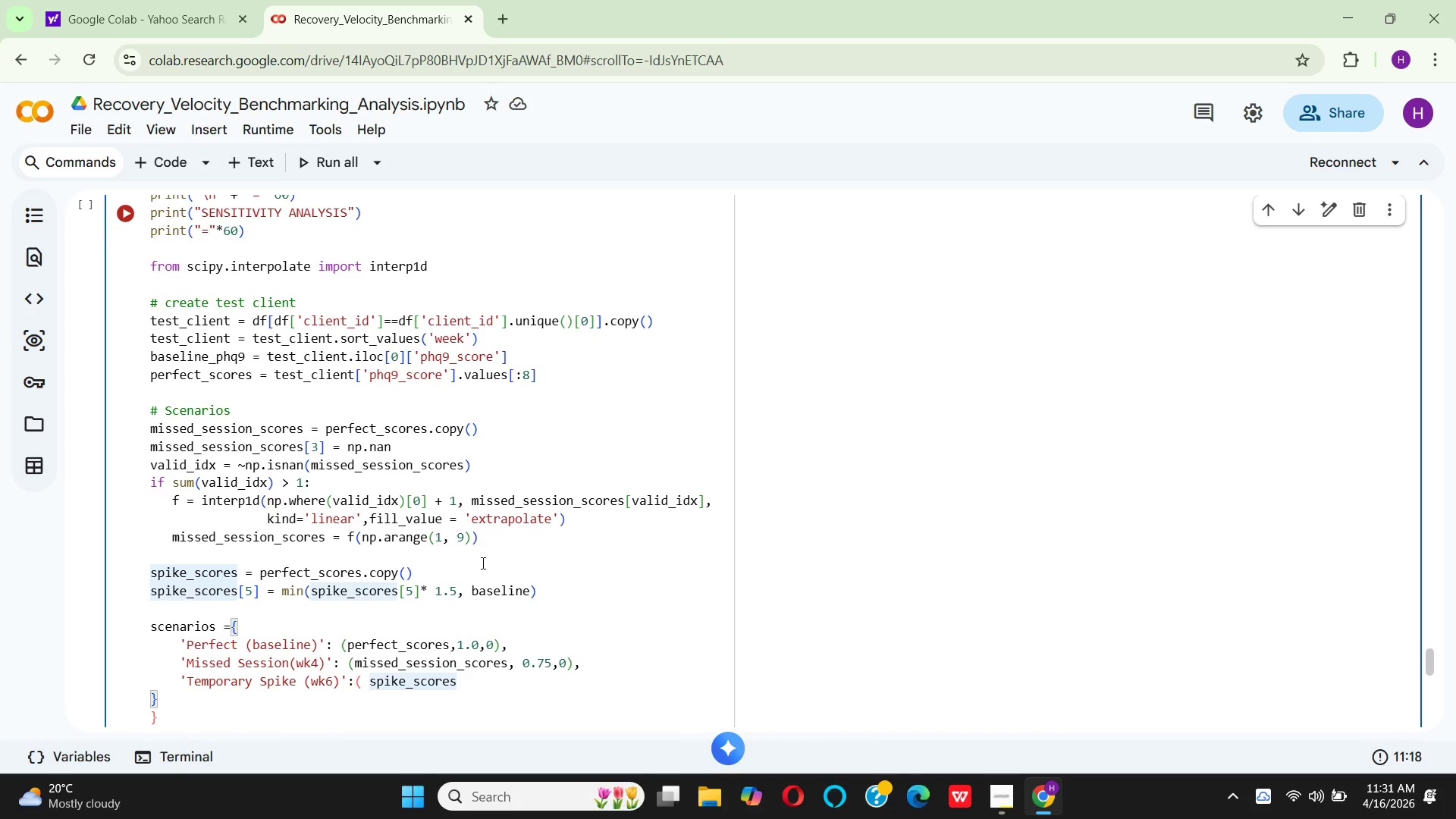 
key(Backspace)
 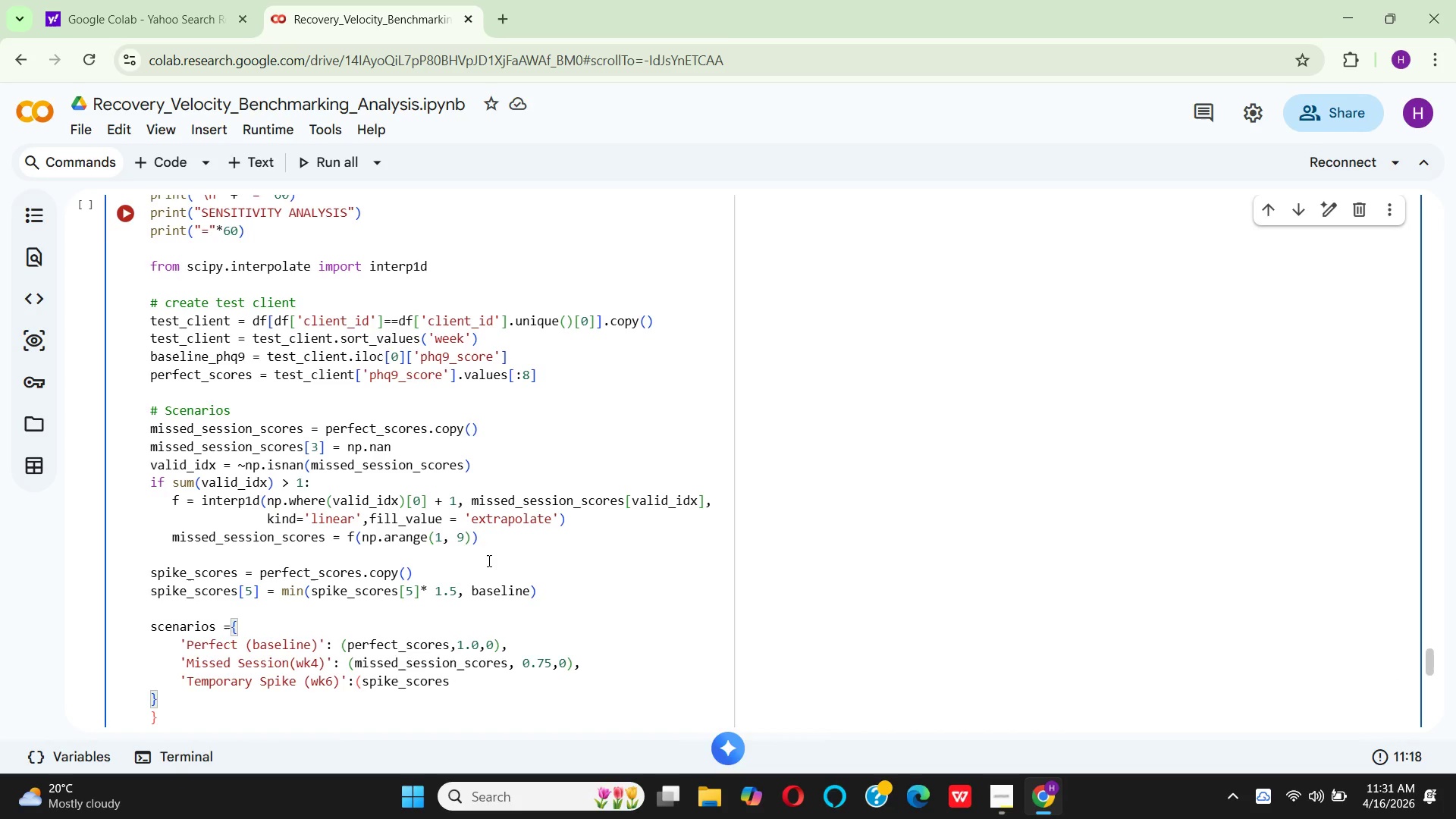 
hold_key(key=ArrowRight, duration=0.91)
 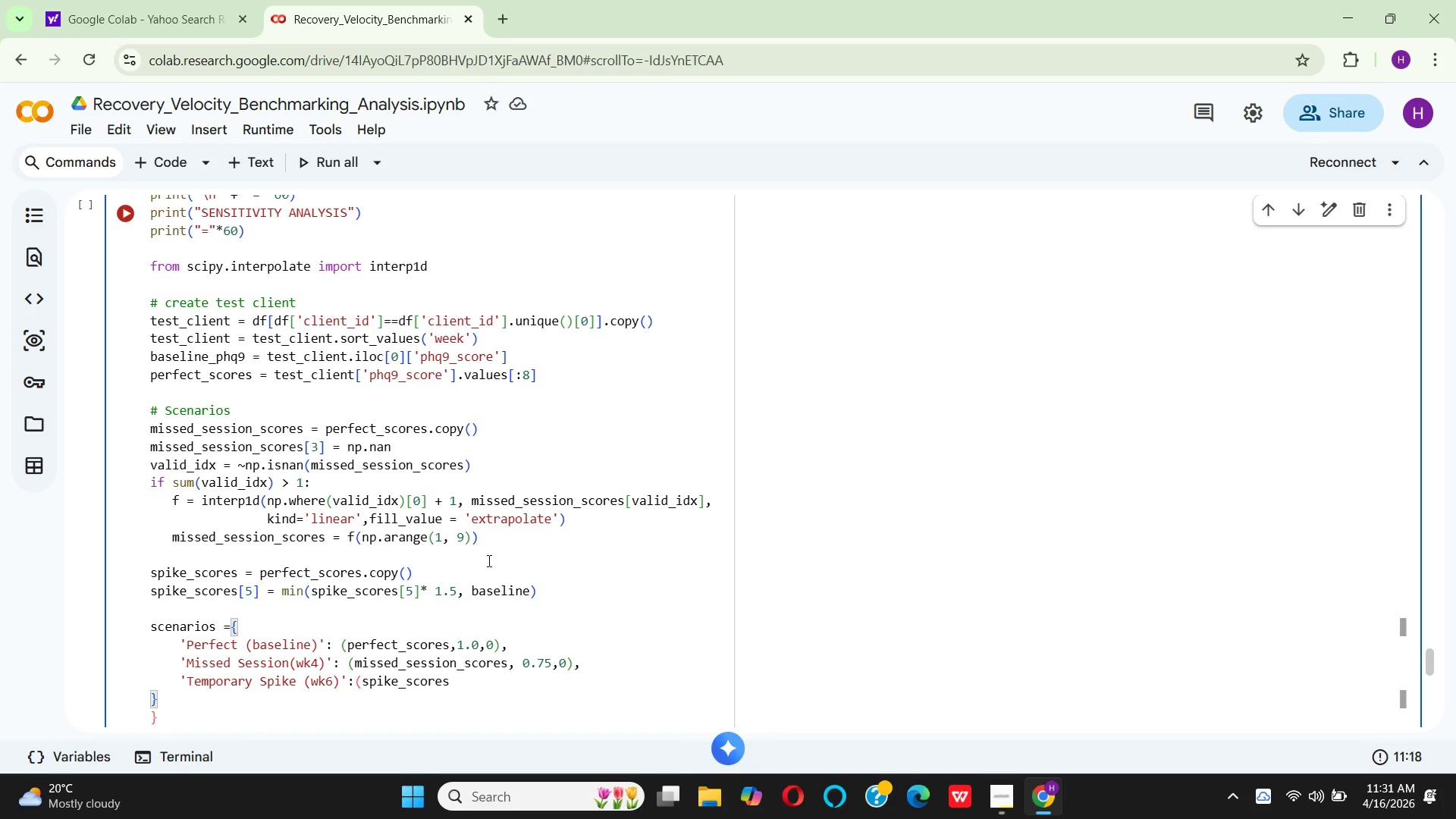 
key(Control+Z)
 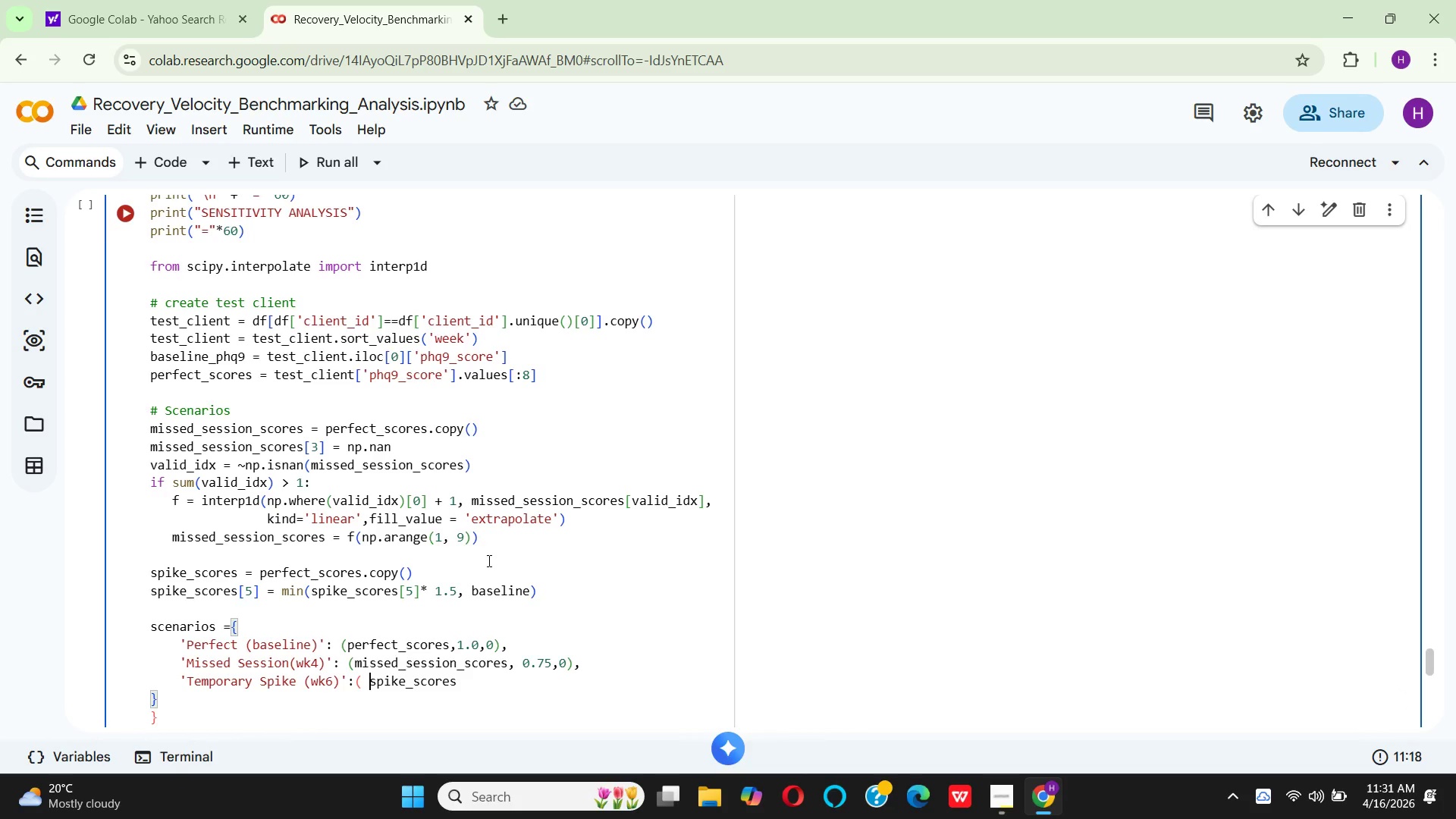 
hold_key(key=ControlLeft, duration=1.5)
 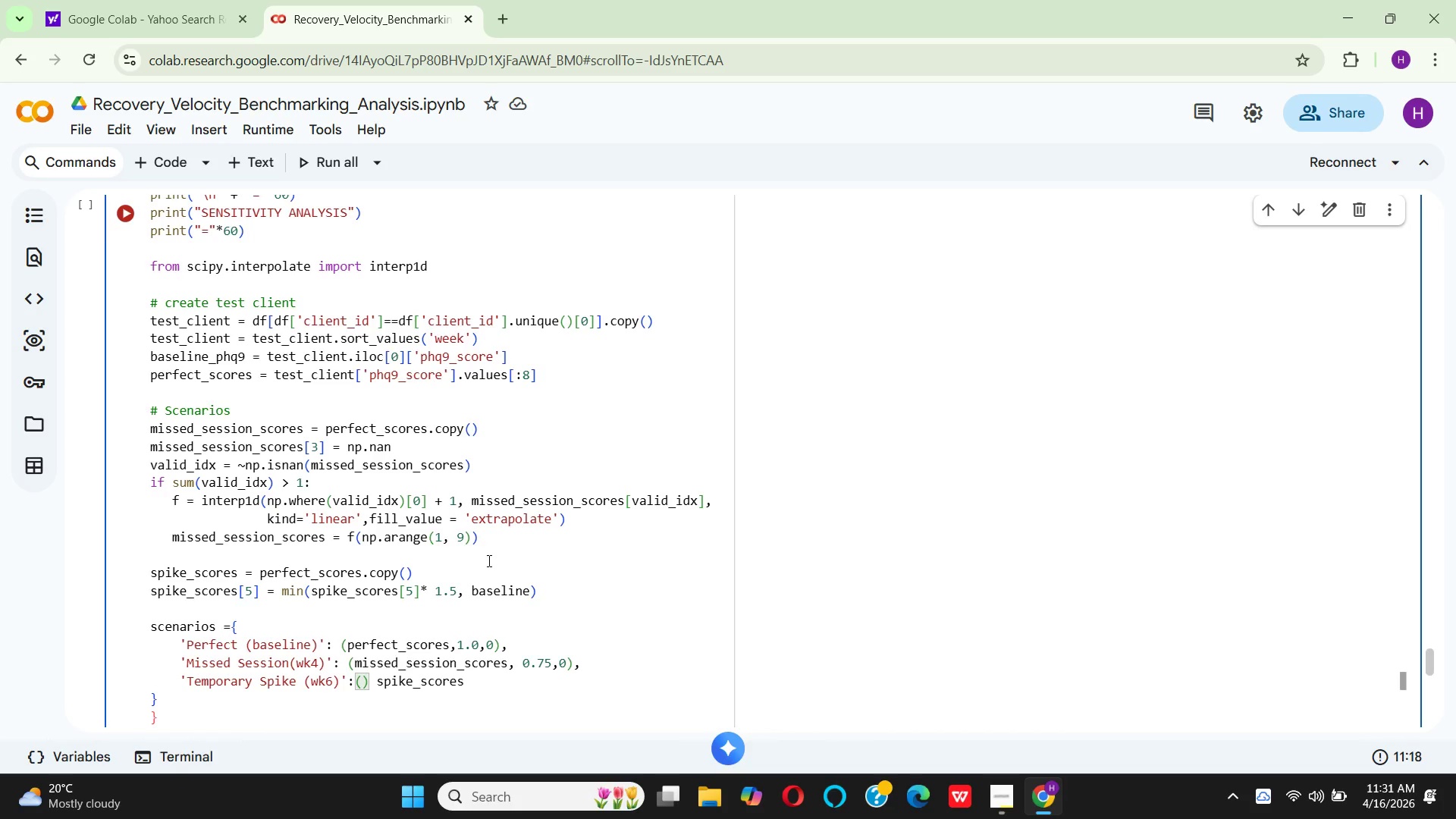 
hold_key(key=ControlLeft, duration=0.34)
 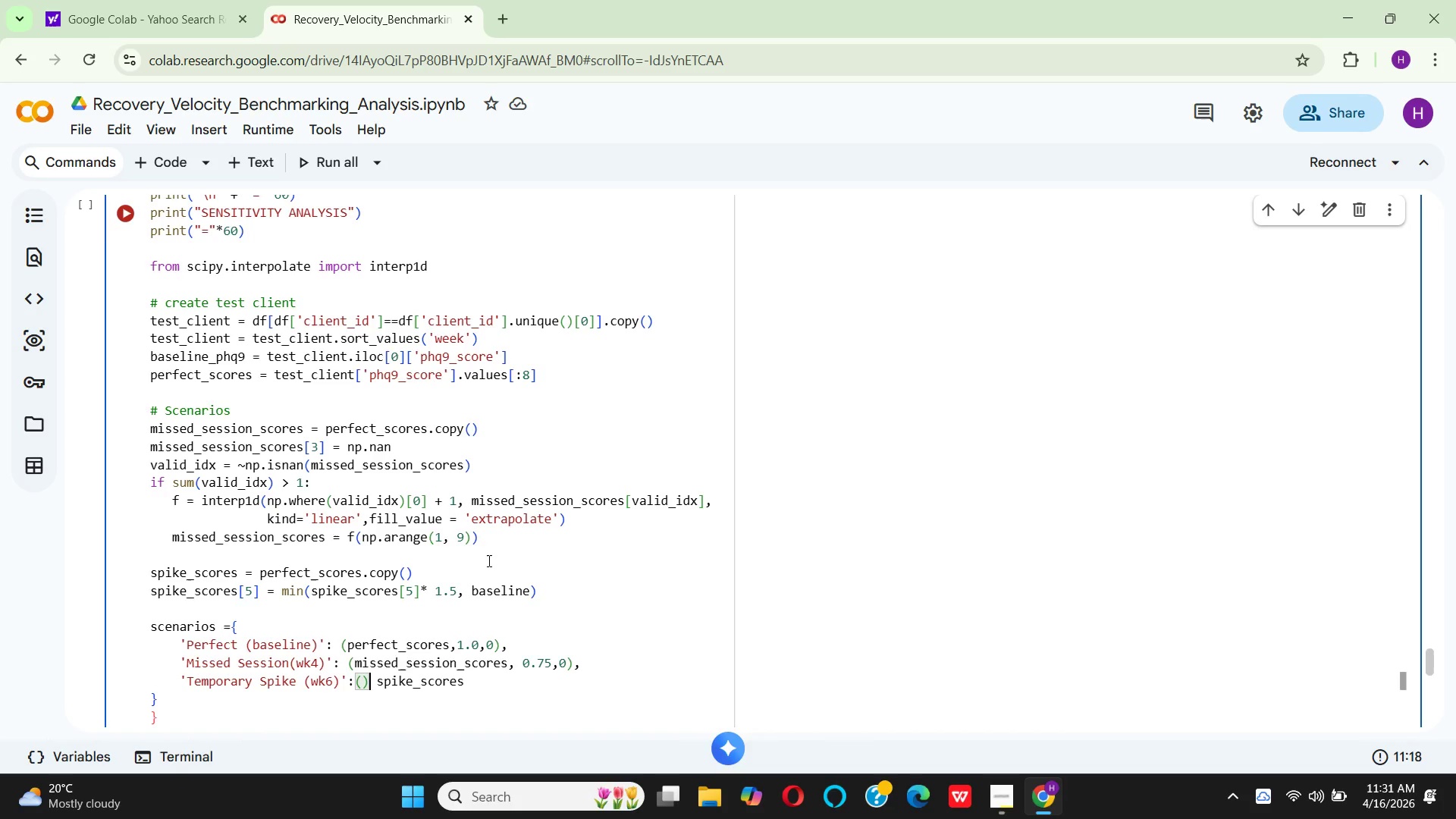 
hold_key(key=Z, duration=0.31)
 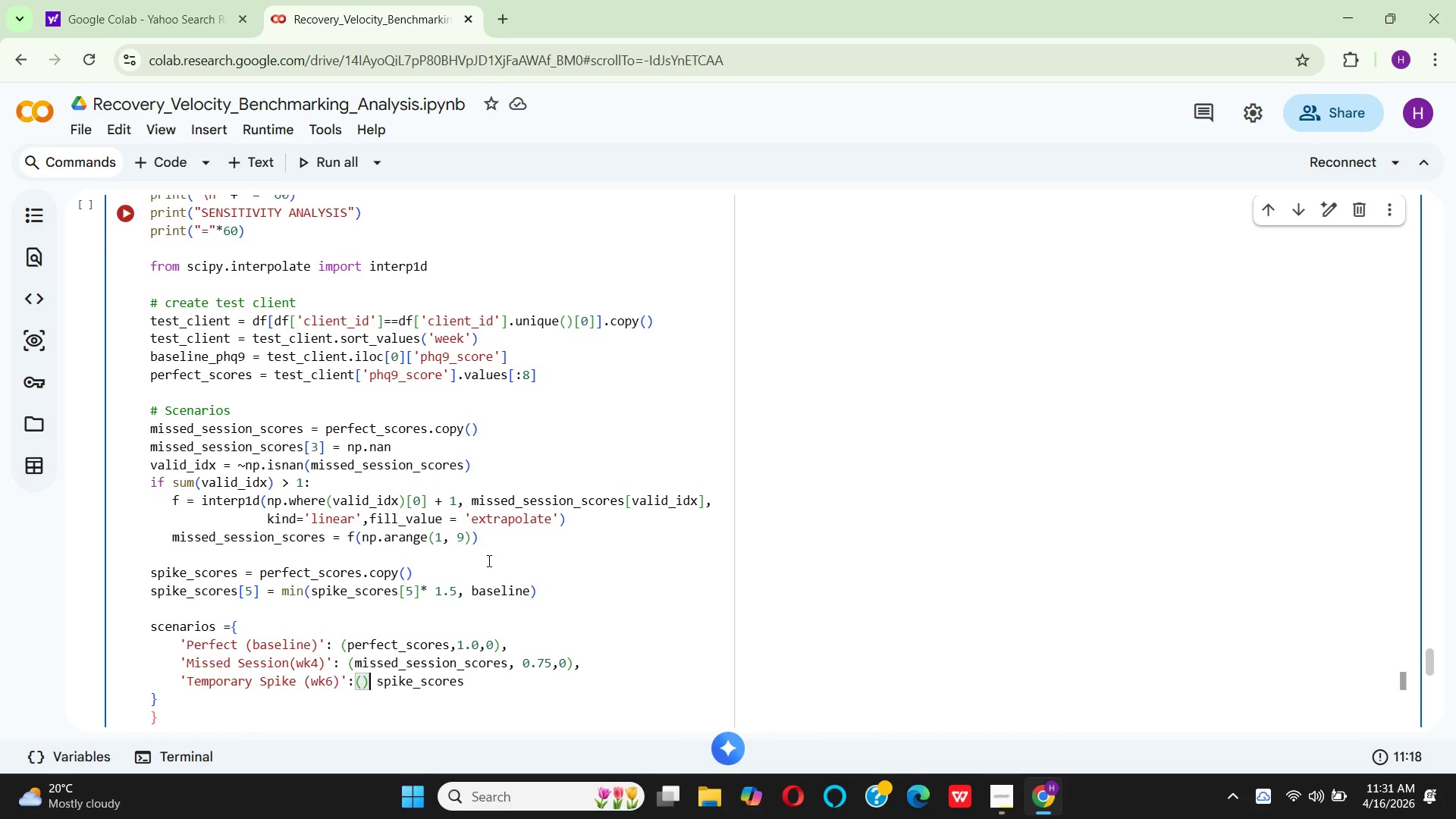 
key(Backspace)
 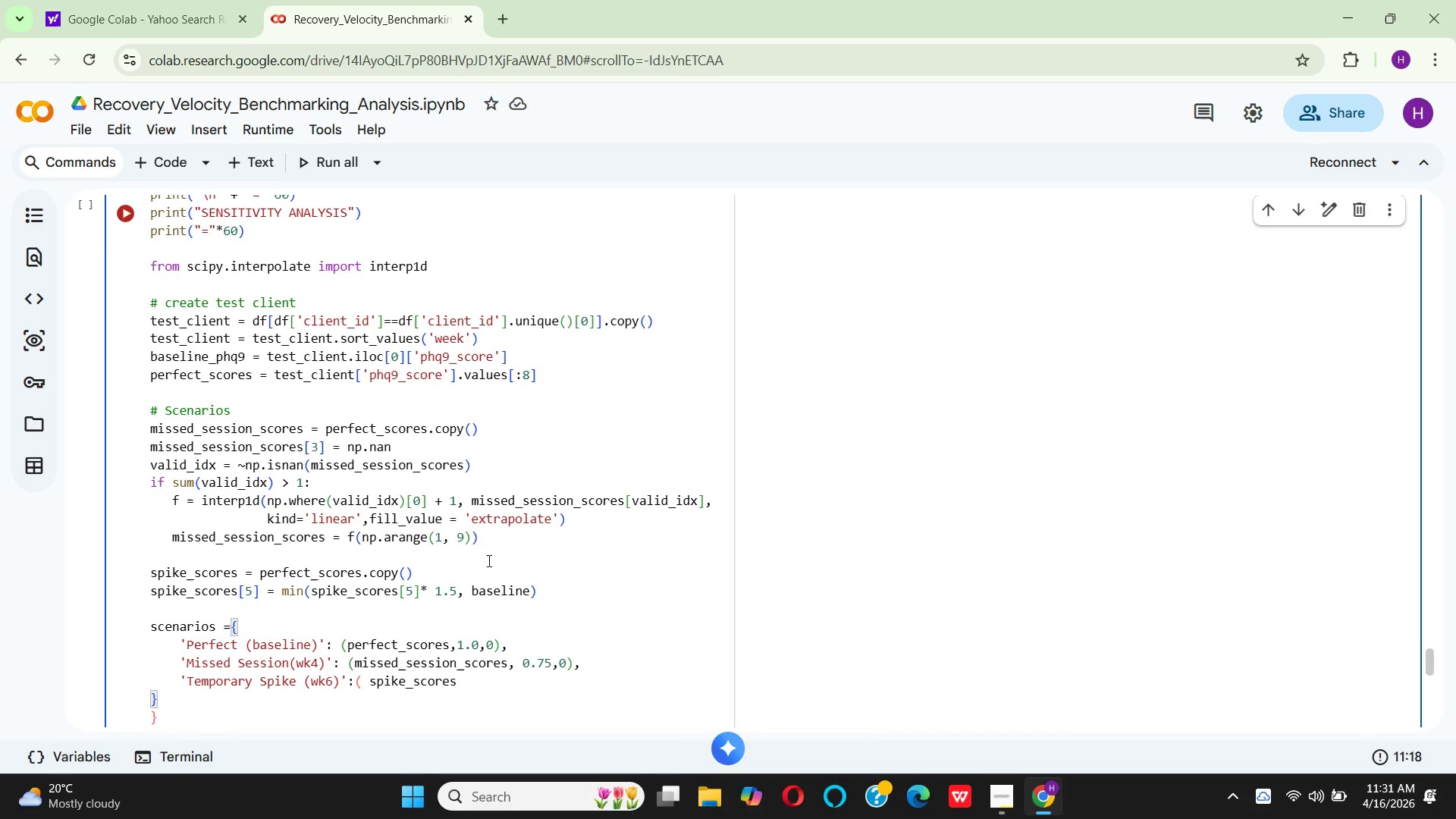 
key(ArrowRight)
 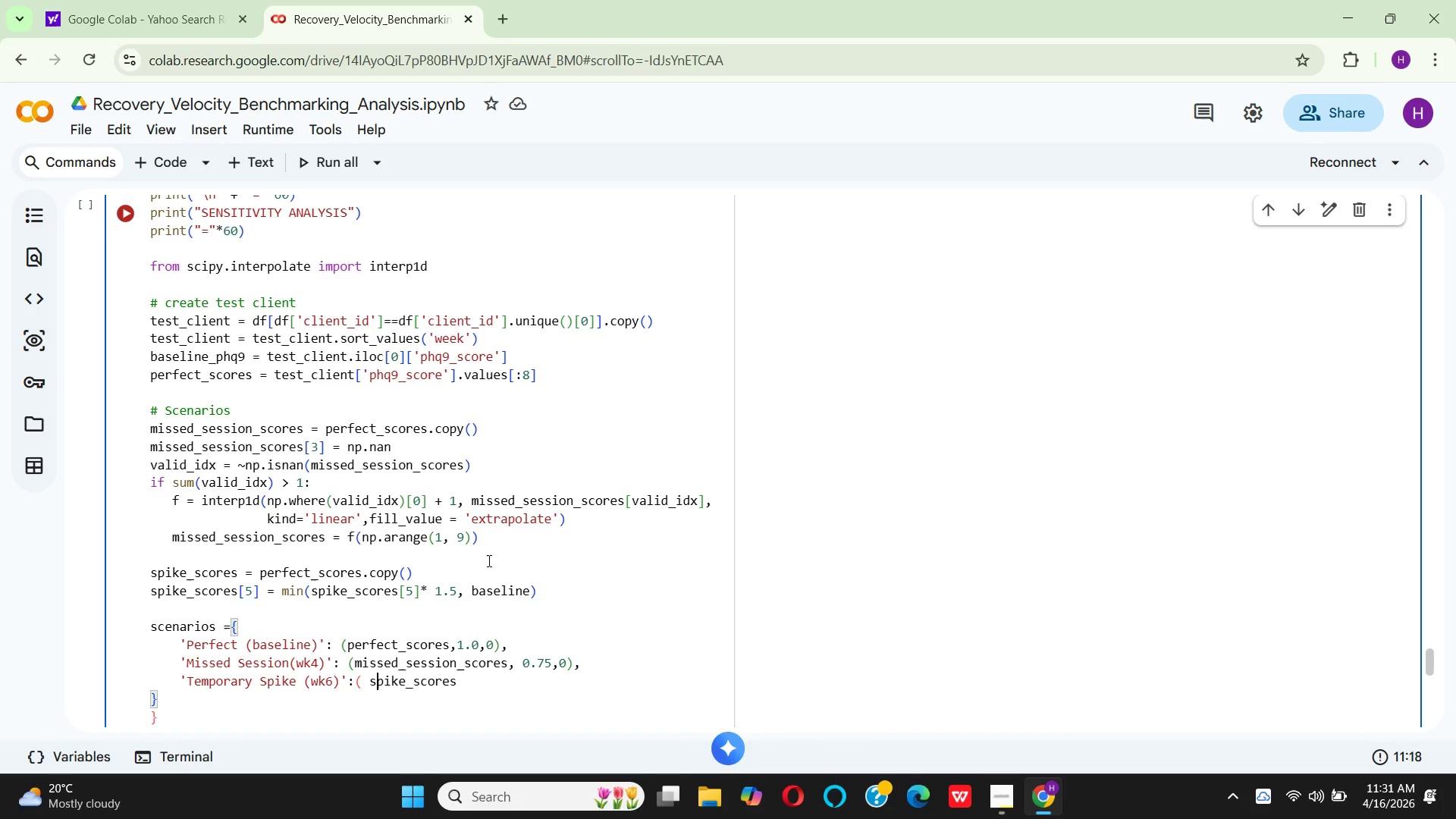 
key(ArrowRight)
 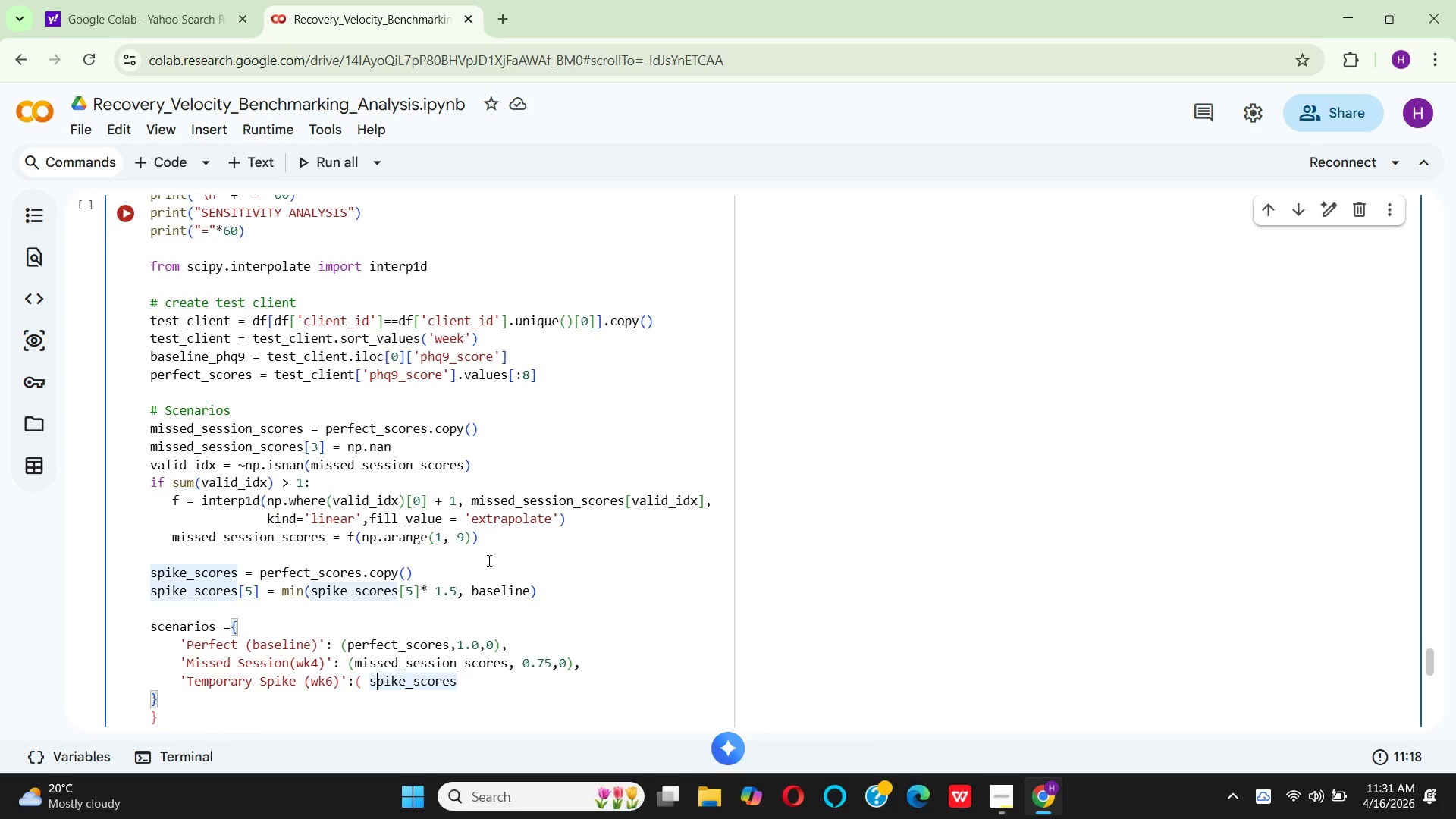 
key(ArrowLeft)
 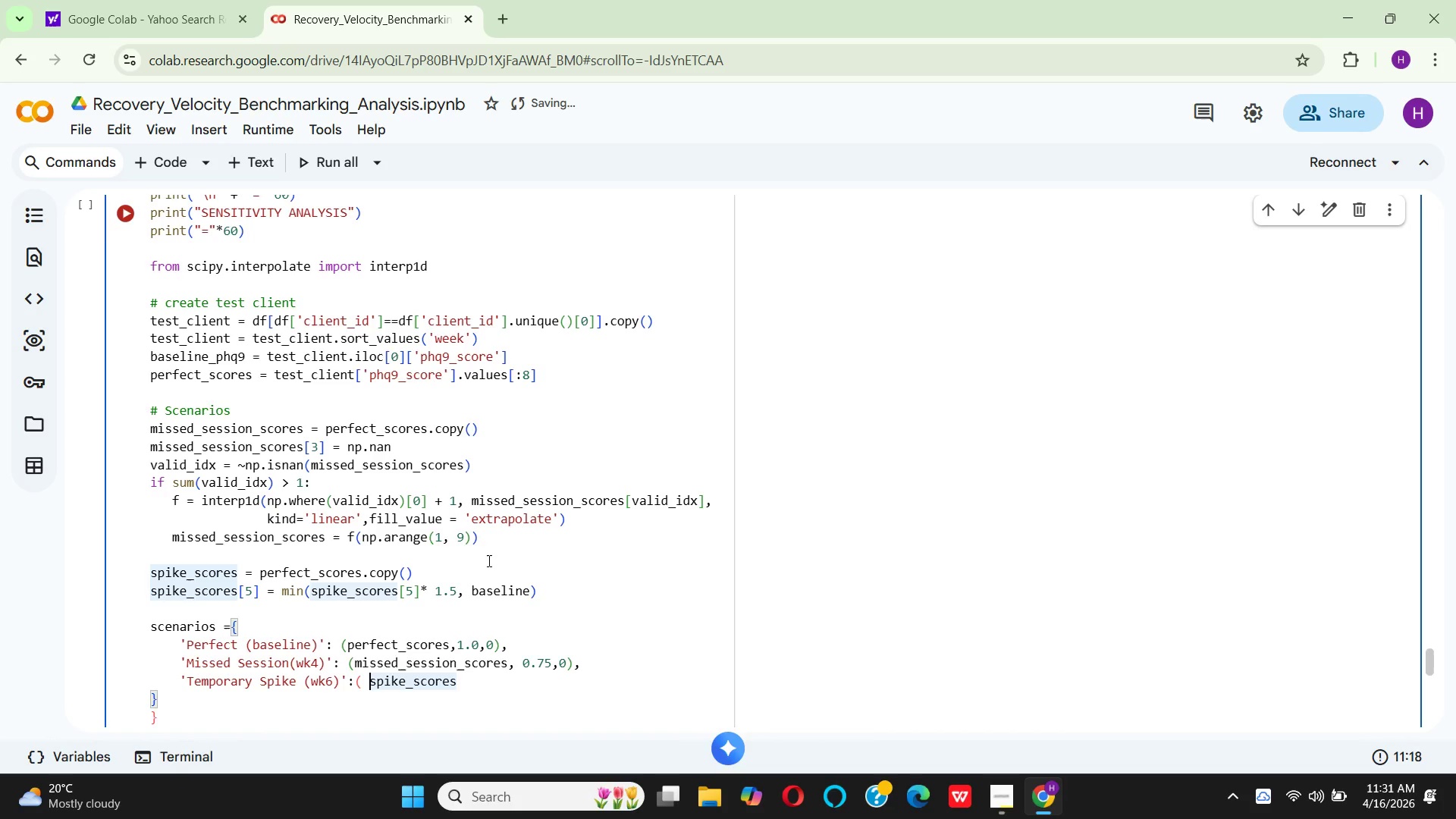 
key(Backspace)
 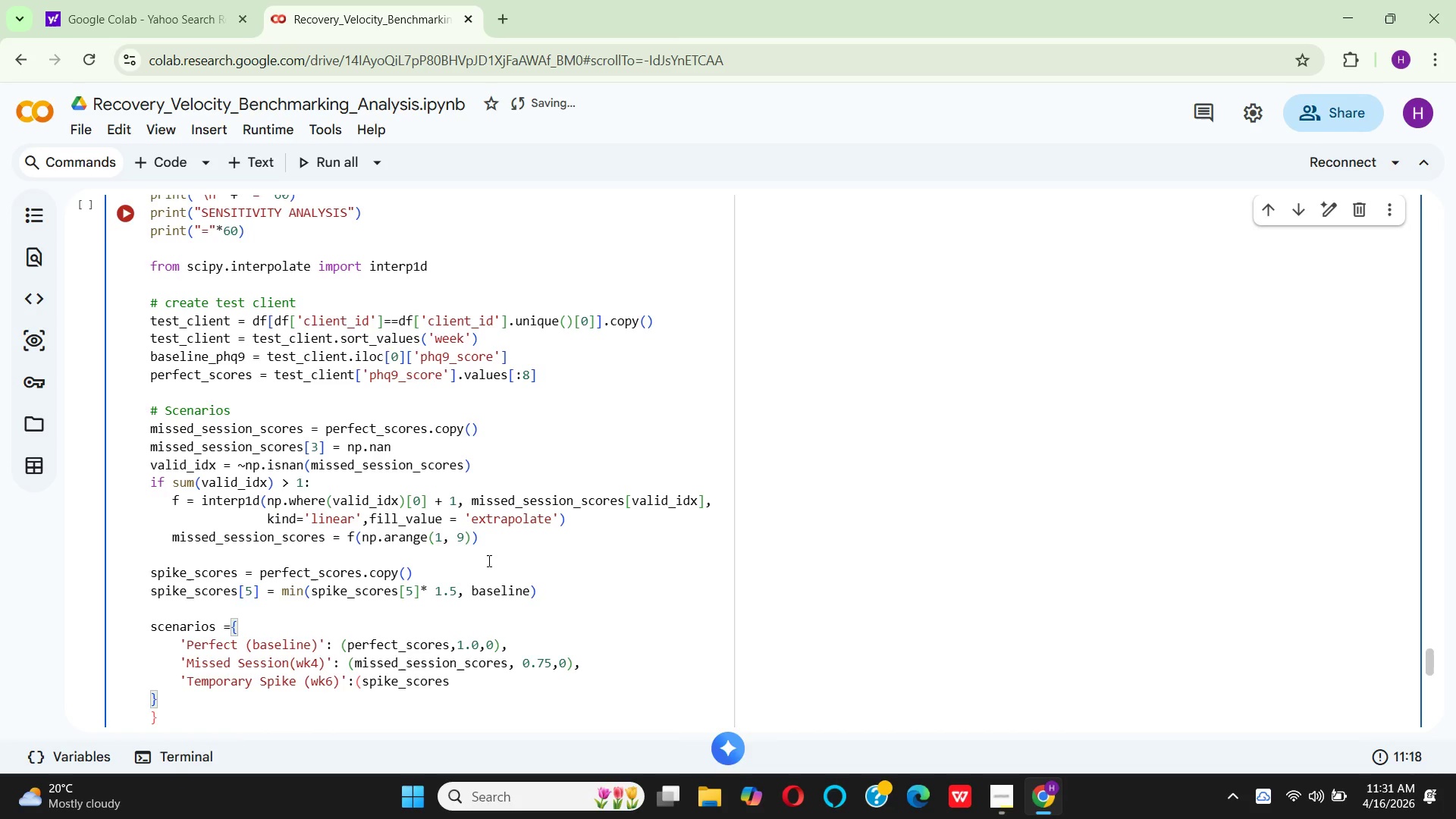 
key(ArrowRight)
 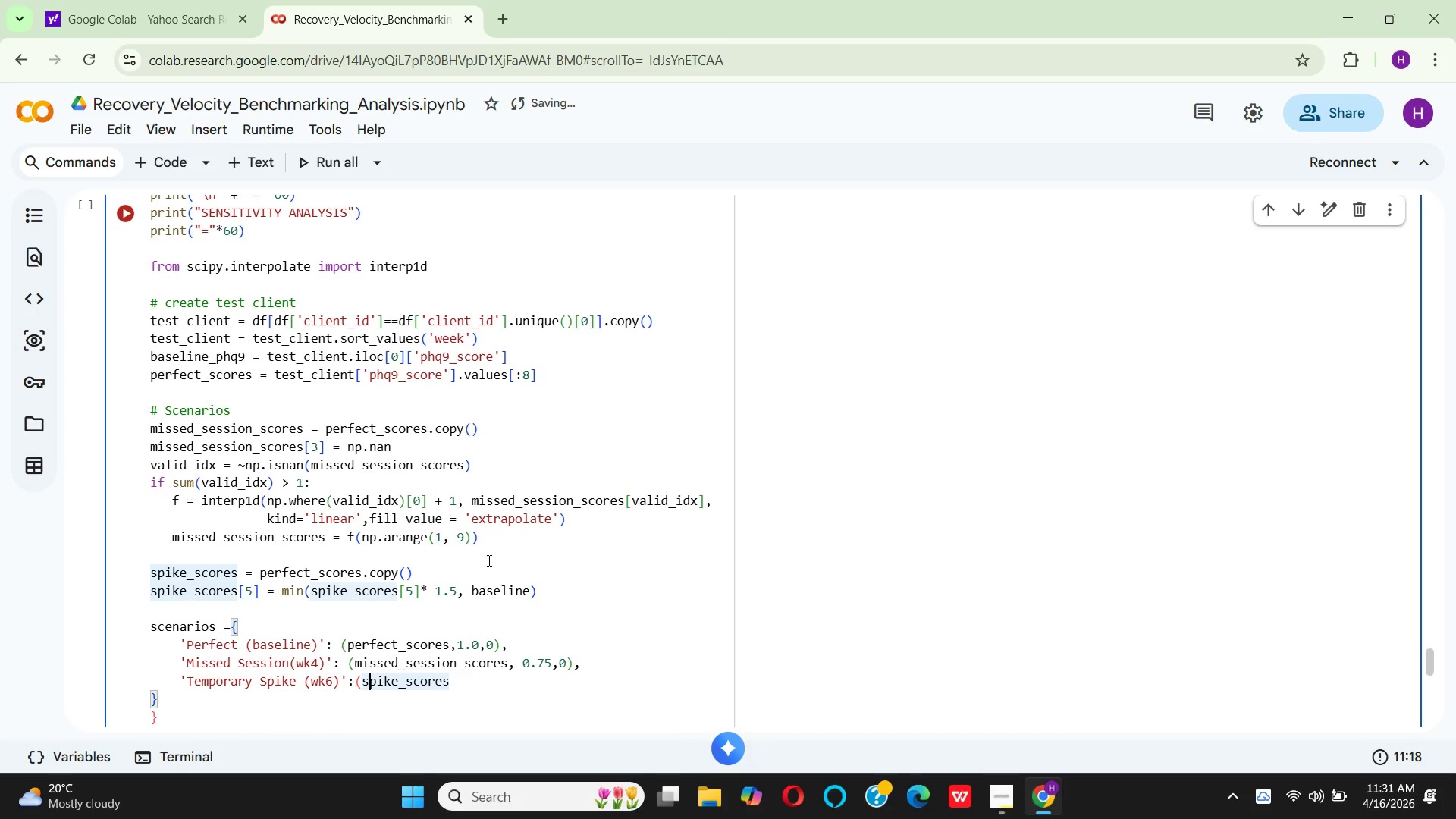 
key(ArrowRight)
 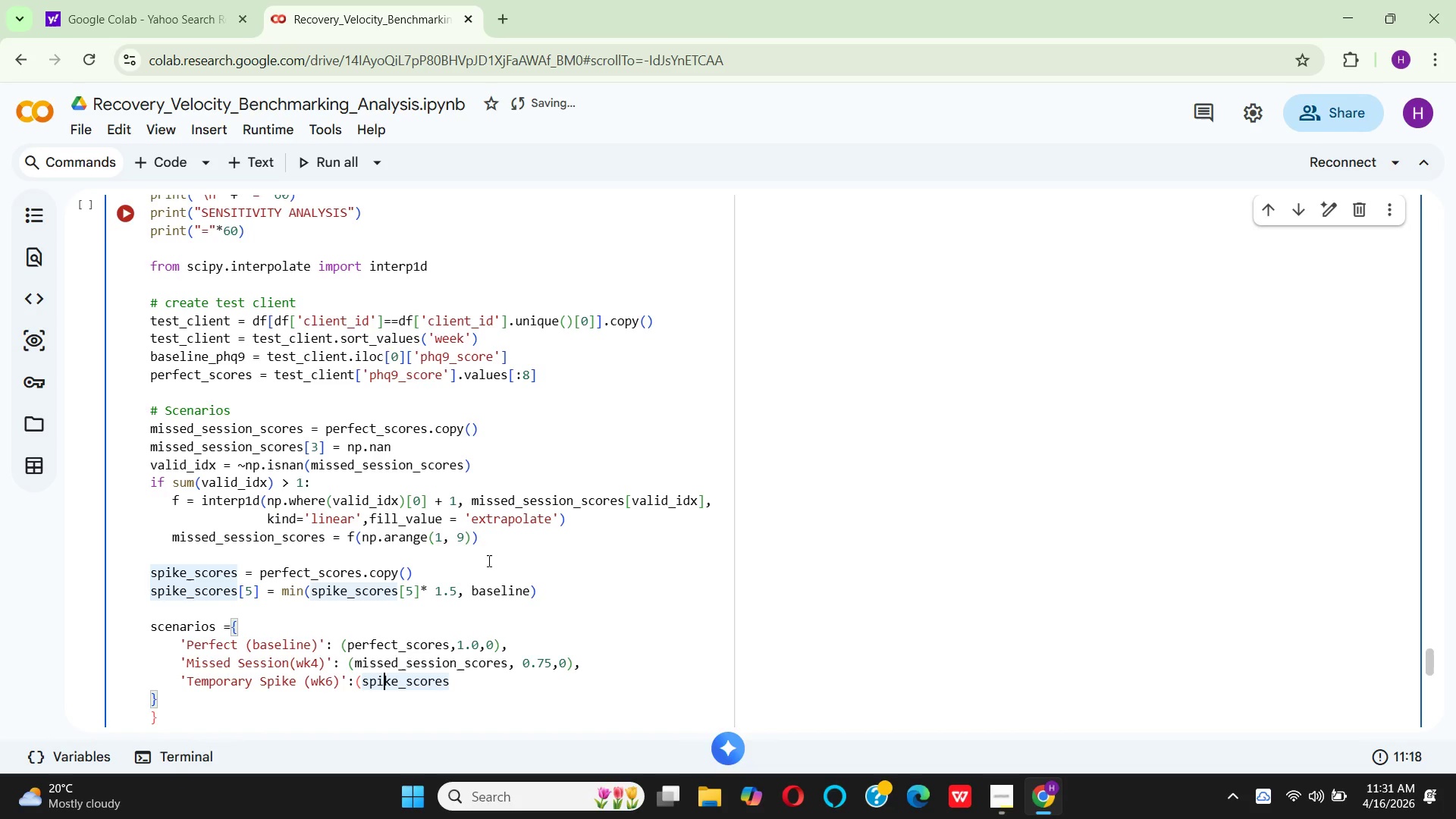 
key(ArrowRight)
 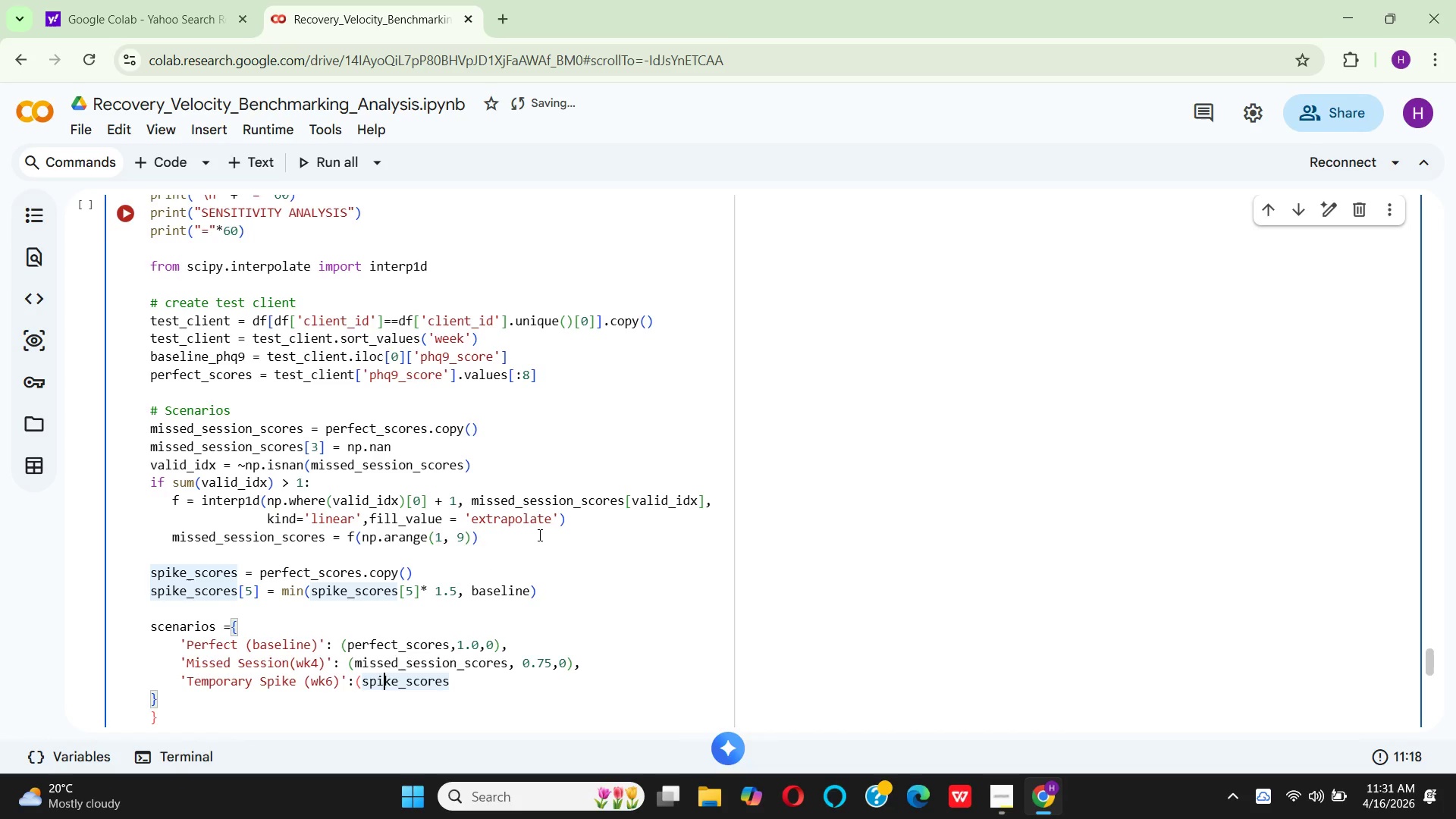 
key(ArrowRight)
 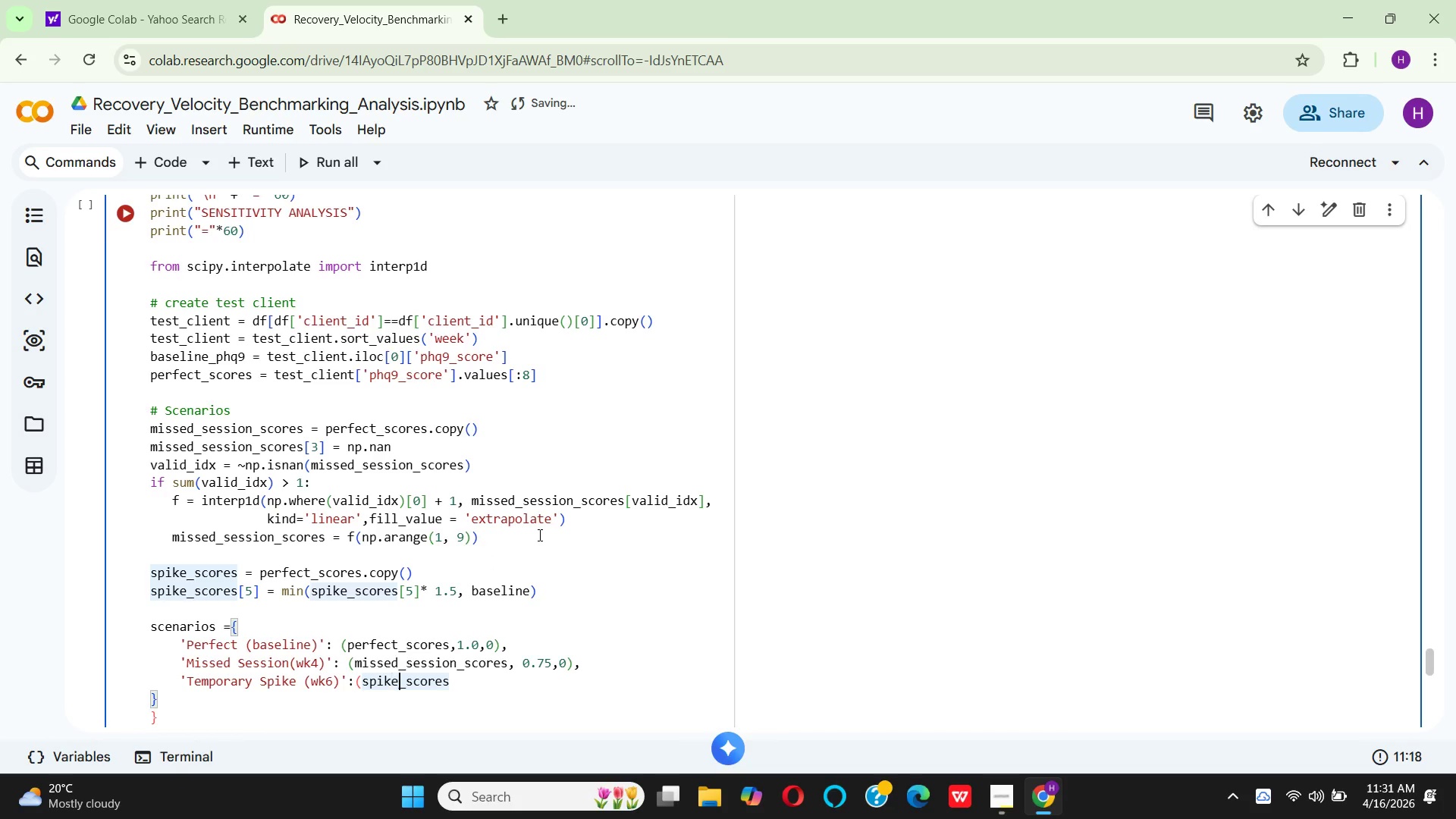 
key(ArrowRight)
 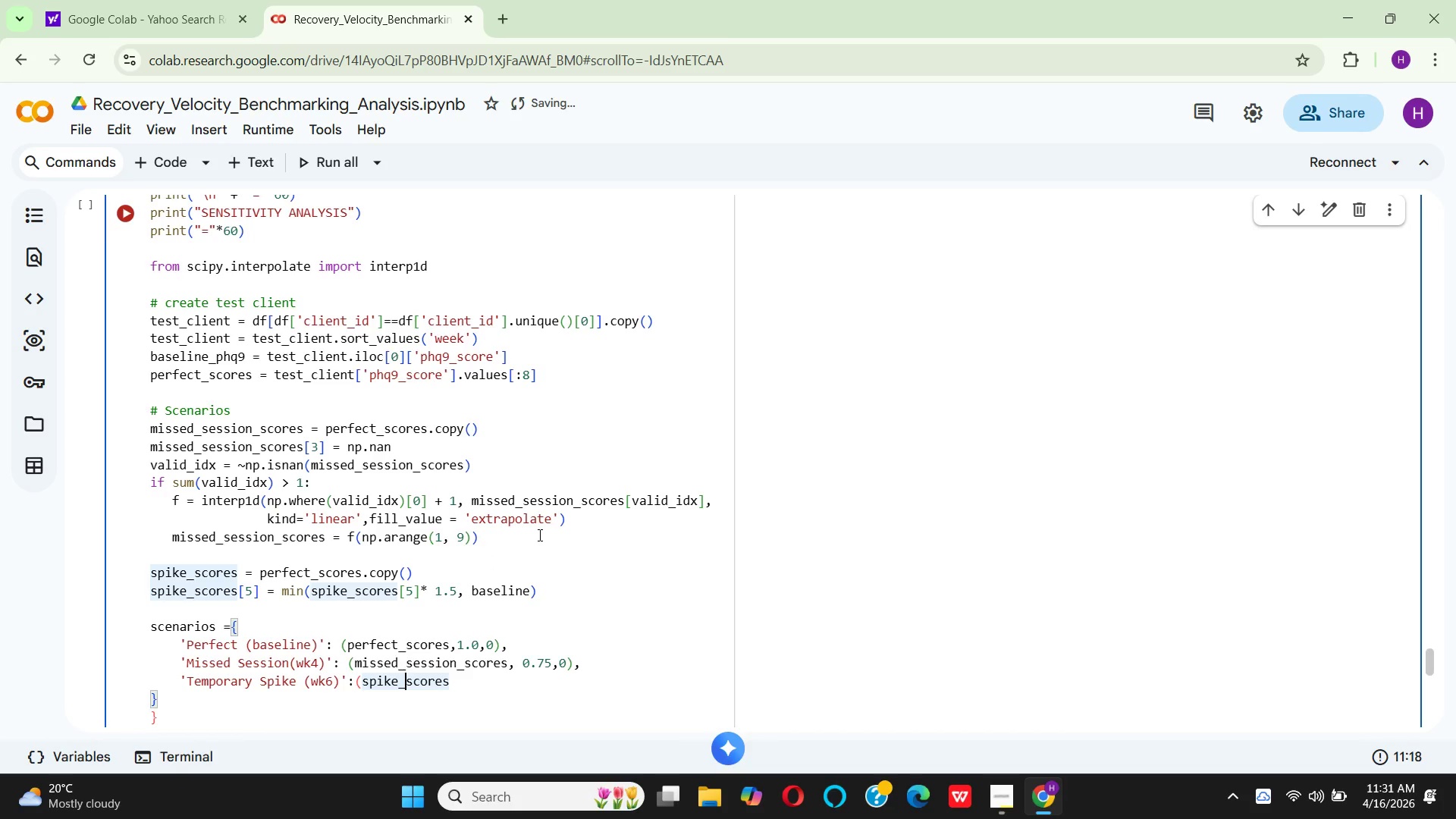 
key(ArrowRight)
 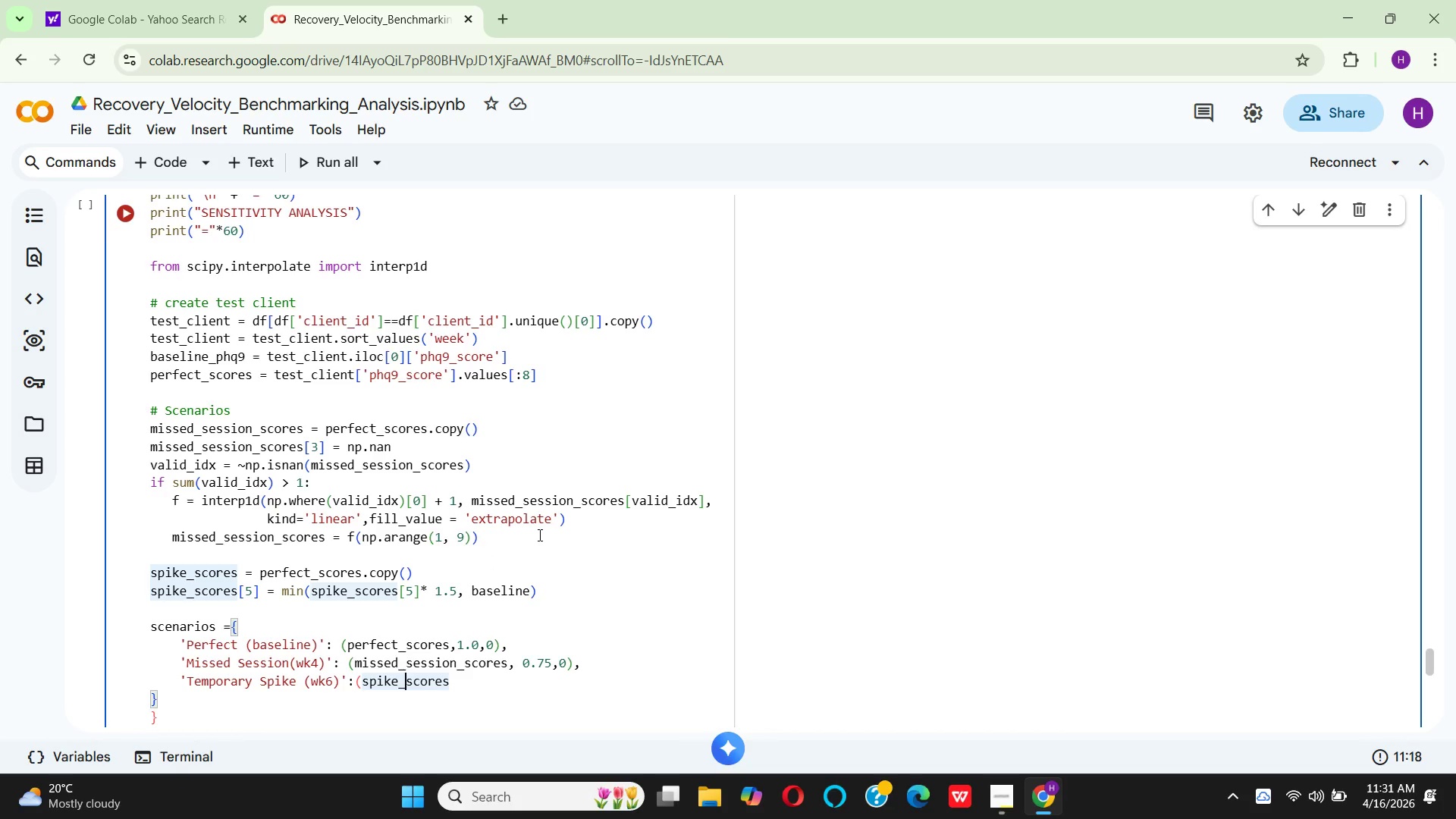 
key(ArrowRight)
 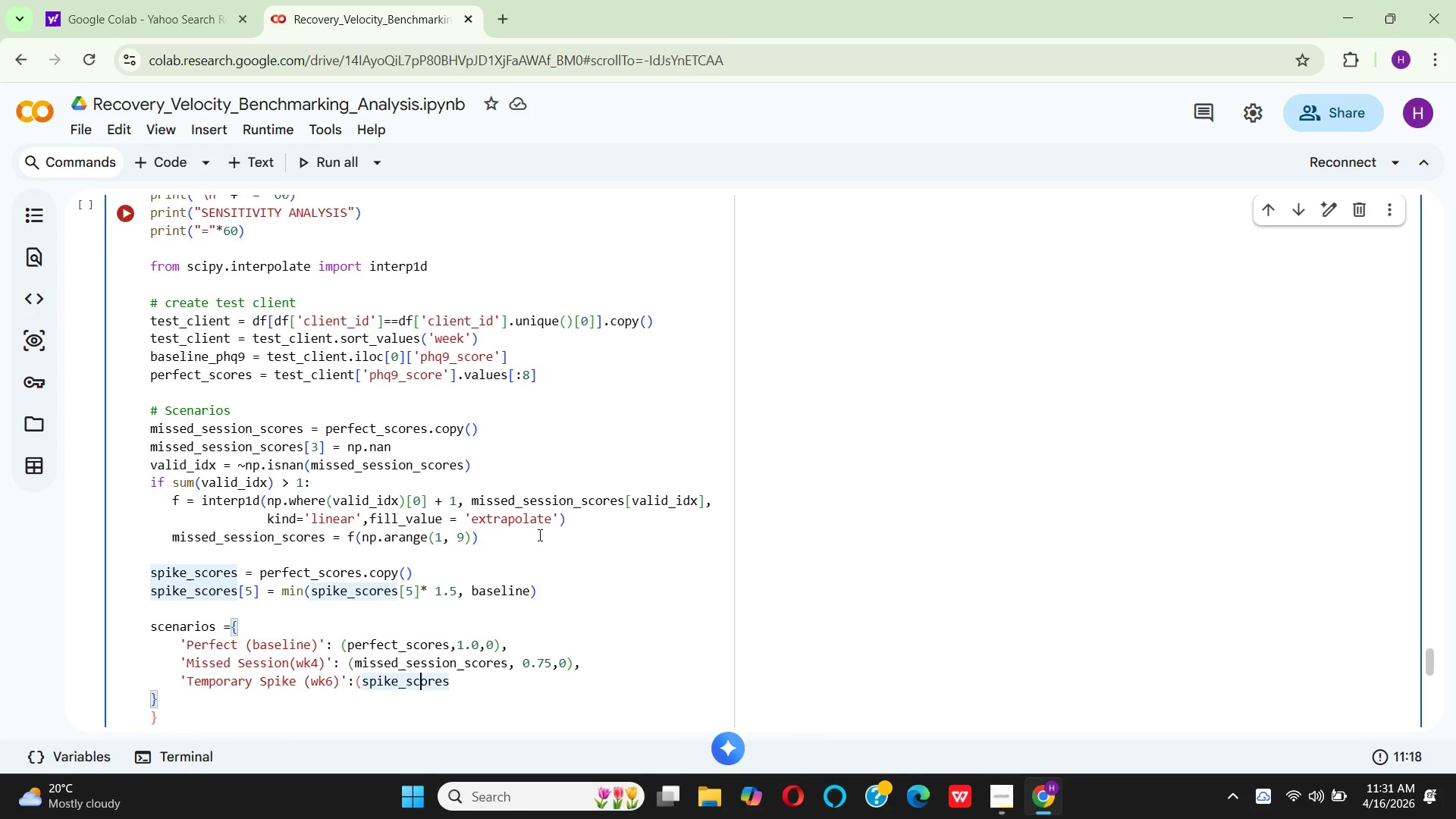 
key(ArrowRight)
 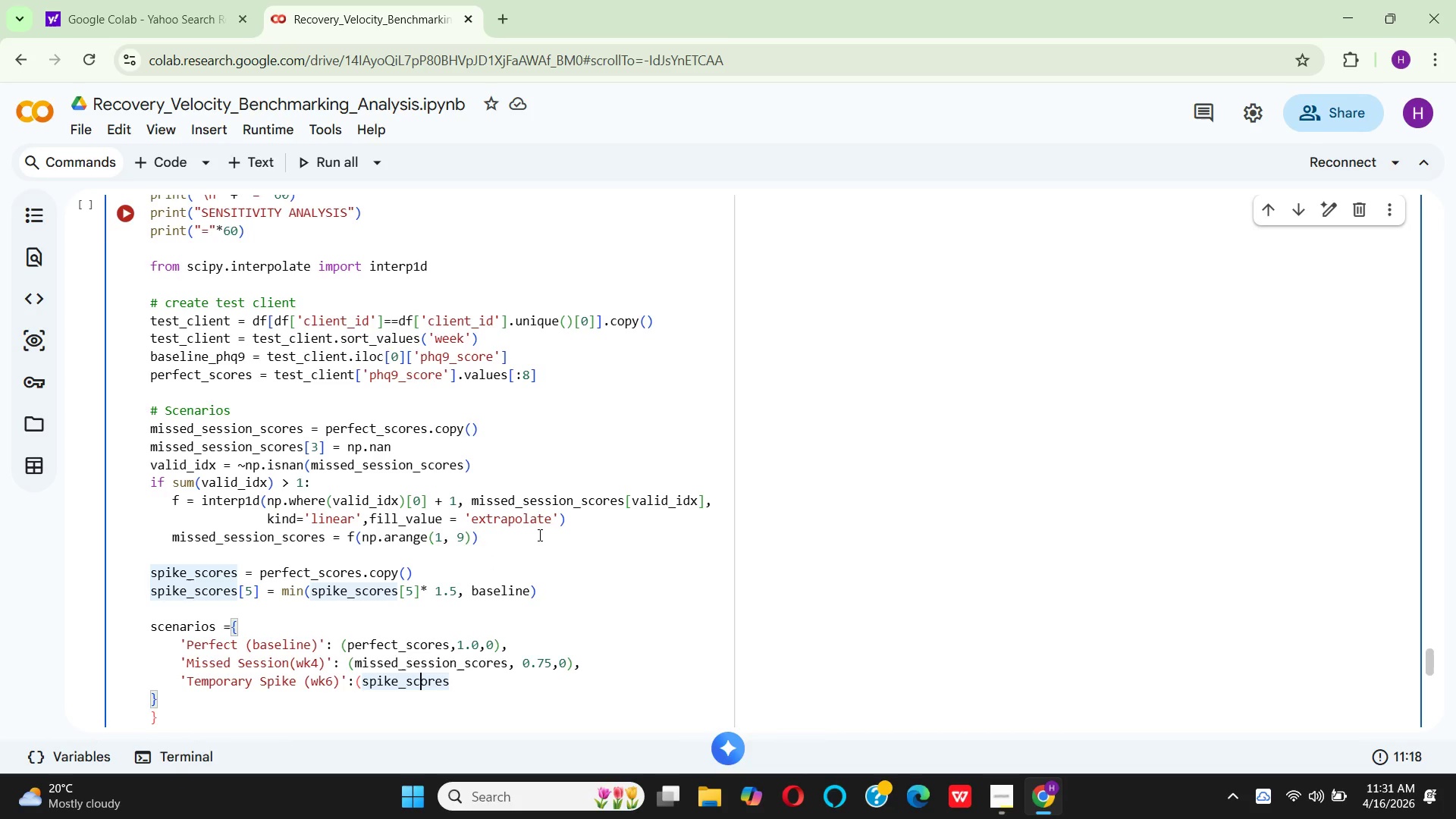 
key(ArrowRight)
 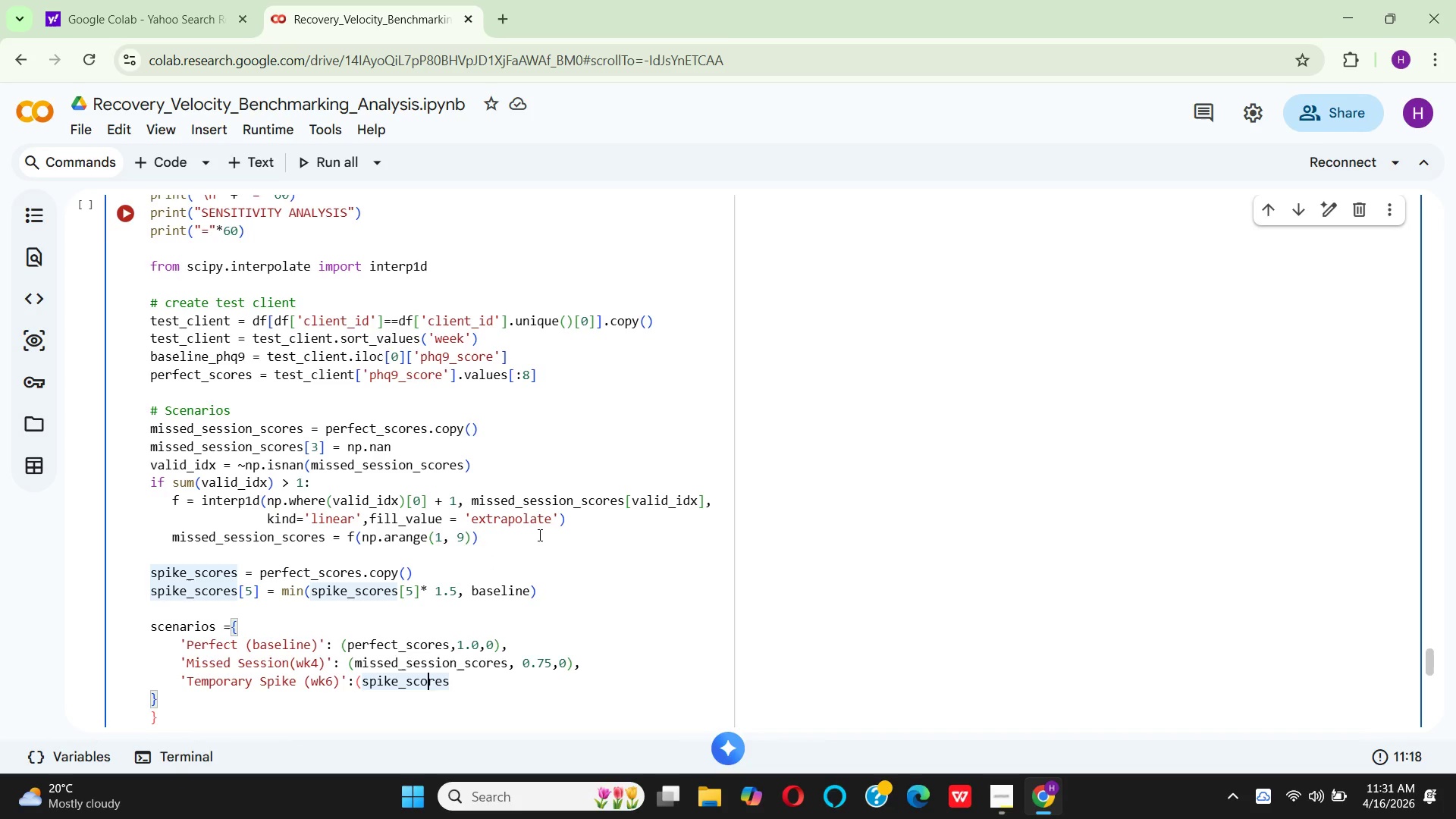 
key(ArrowRight)
 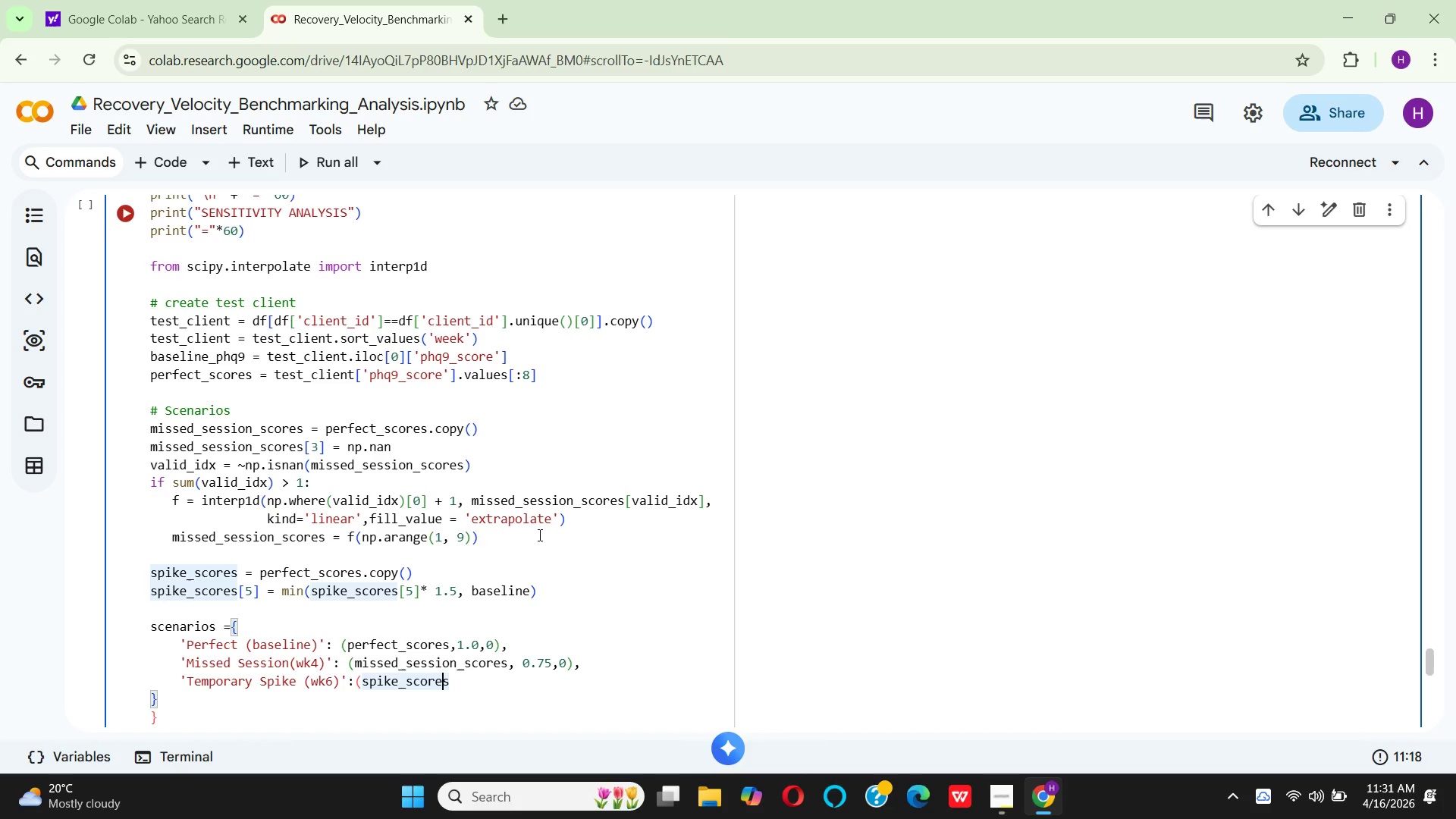 
key(ArrowRight)
 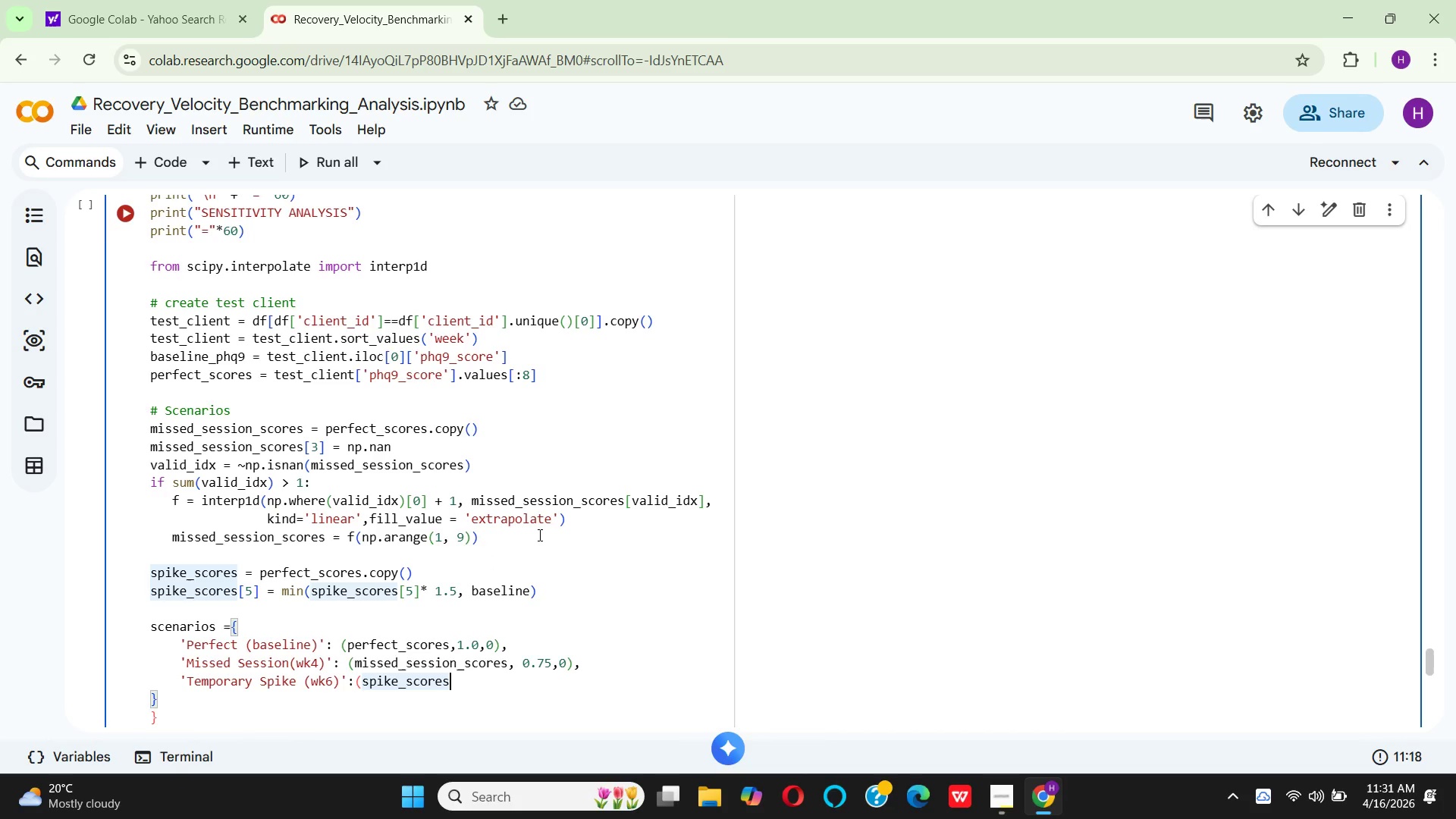 
key(ArrowRight)
 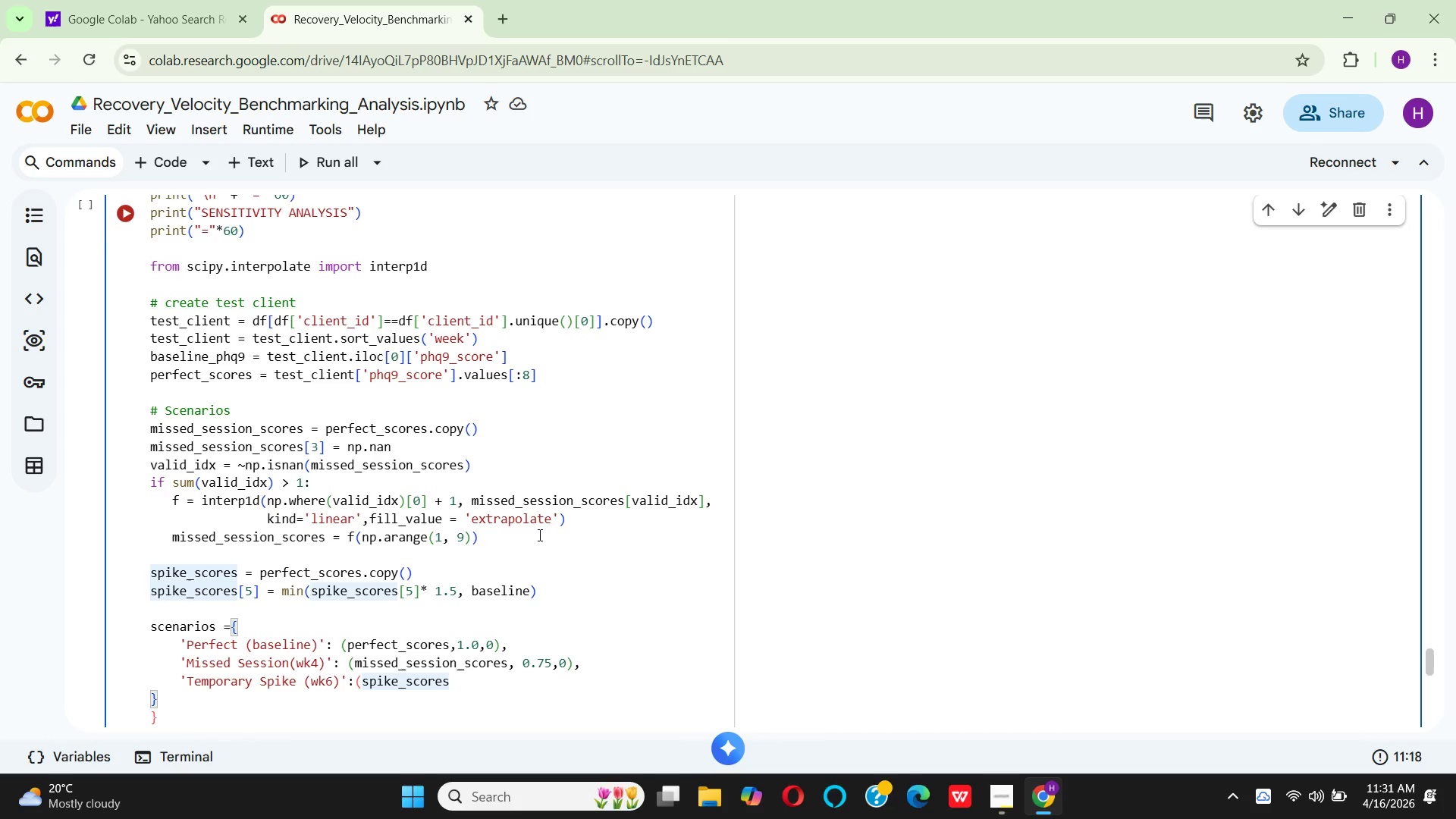 
key(Shift+0)
 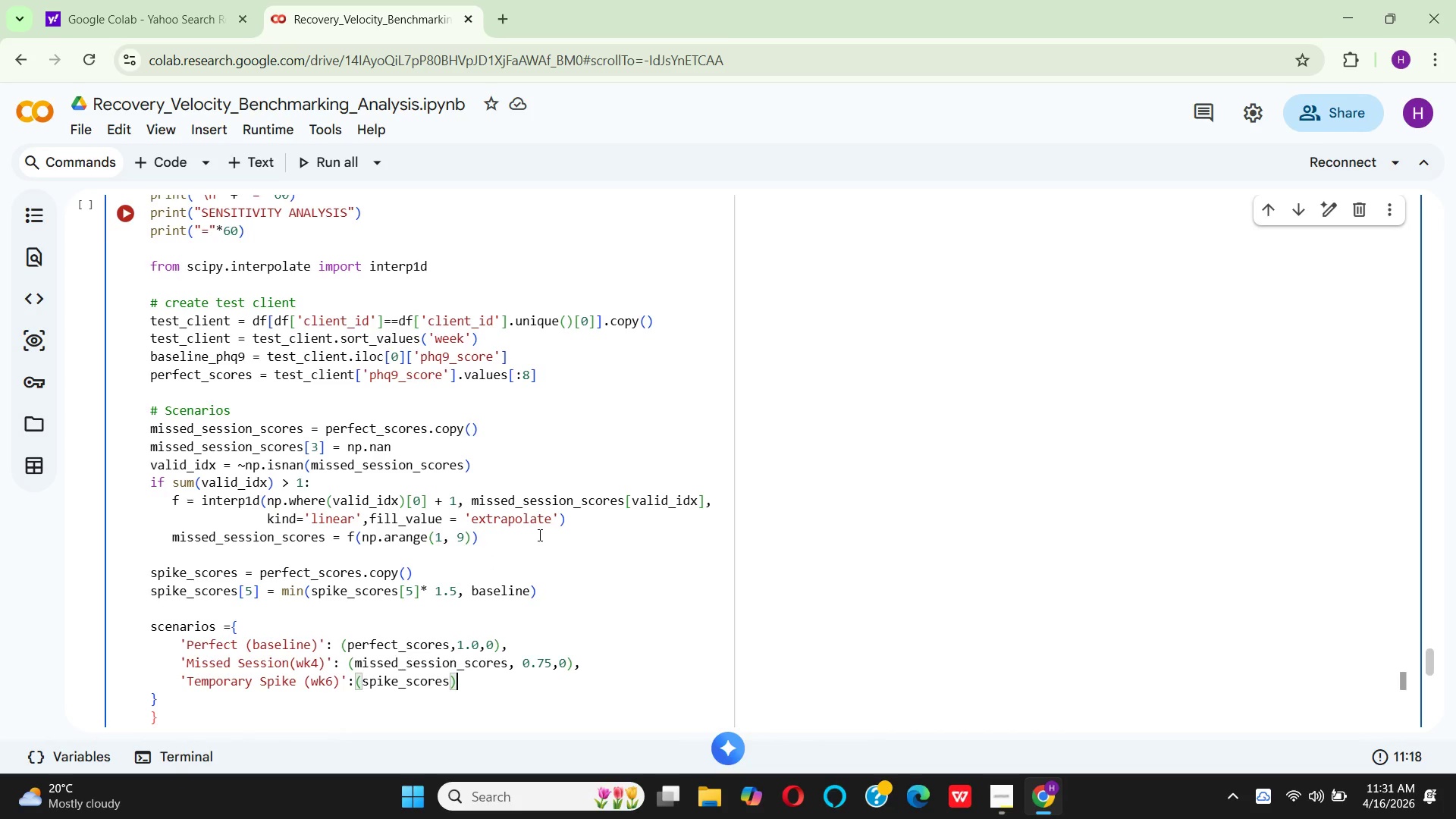 
wait(5.19)
 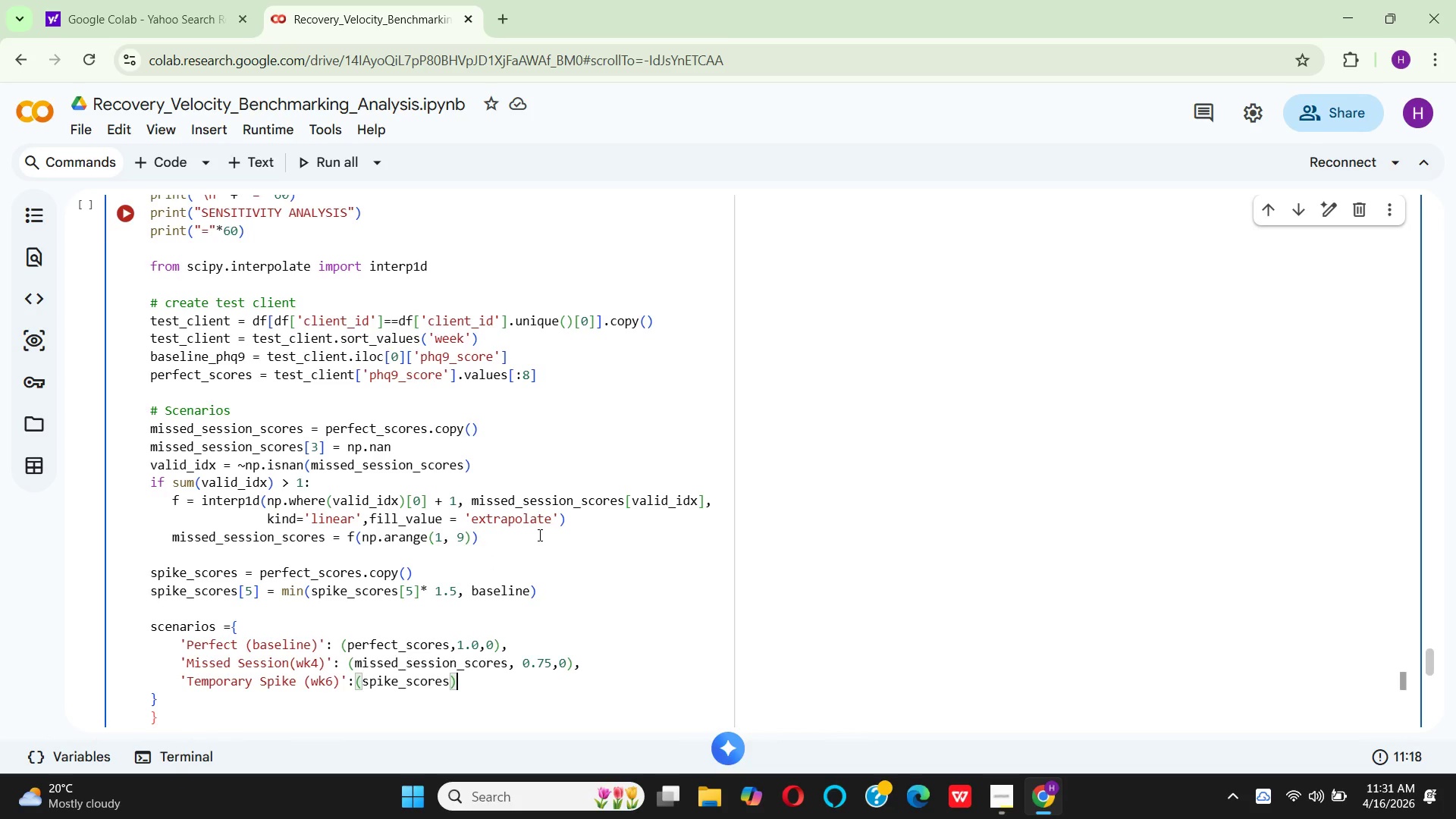 
key(ArrowLeft)
 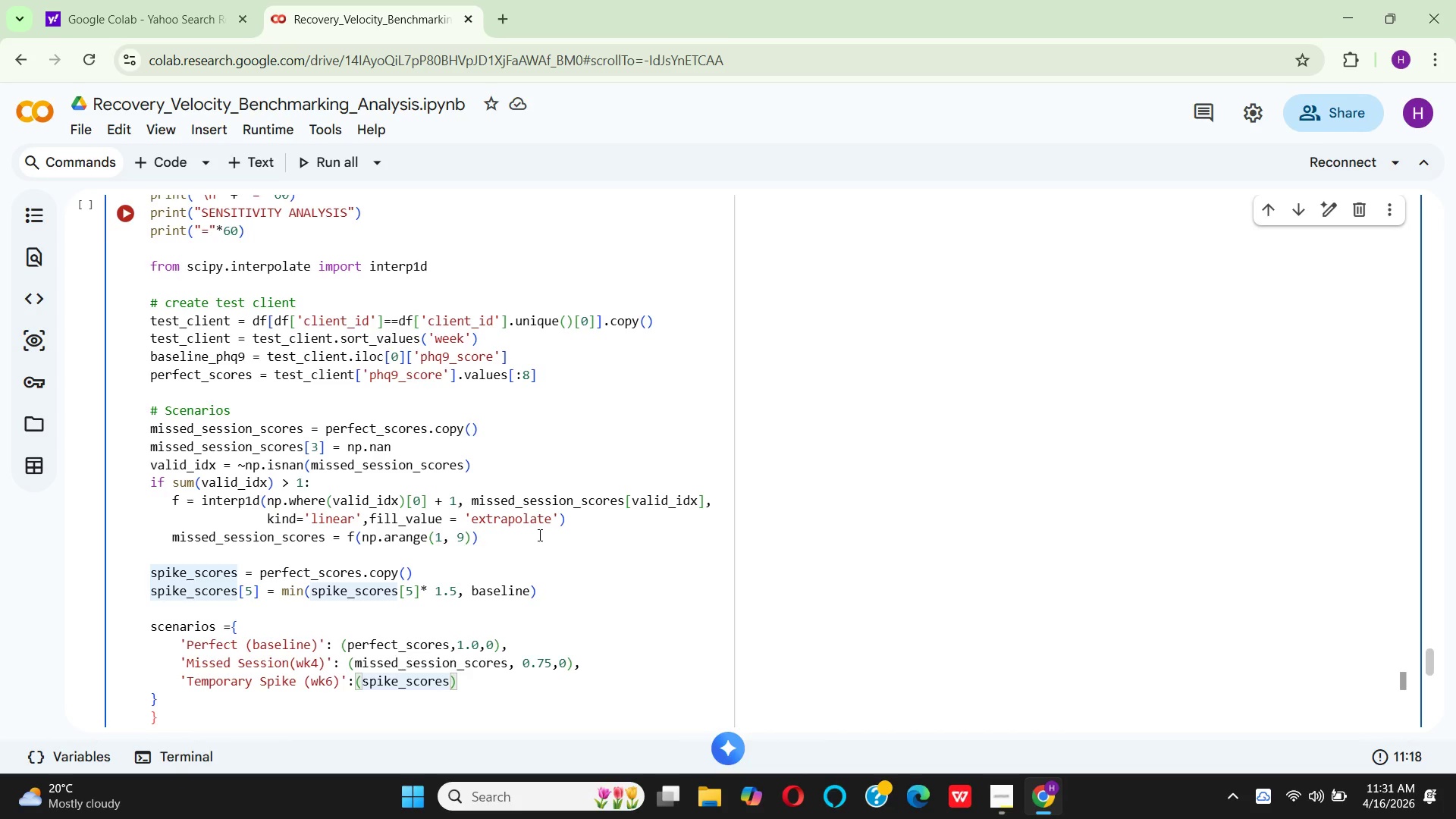 
key(Comma)
 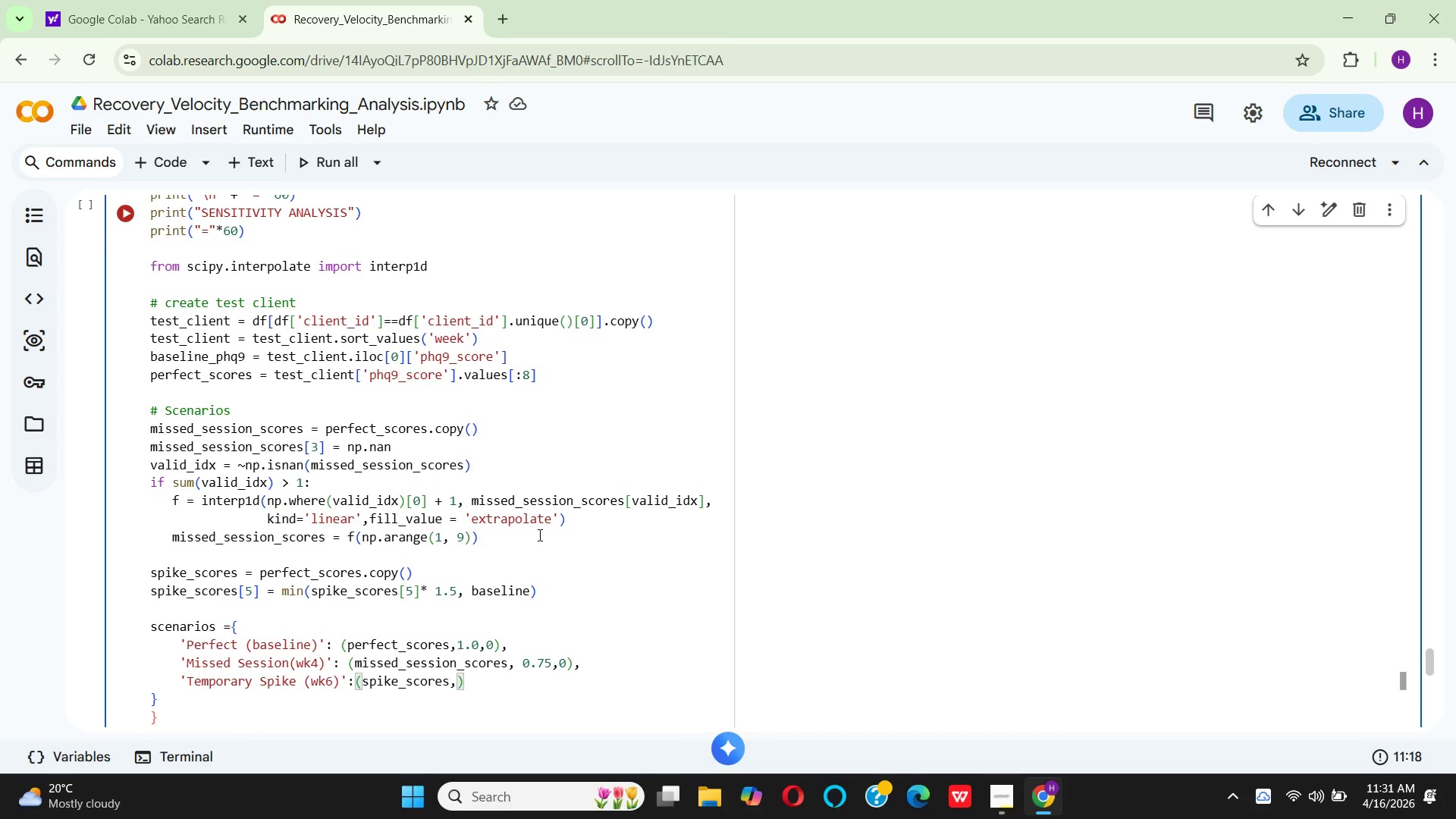 
key(0)
 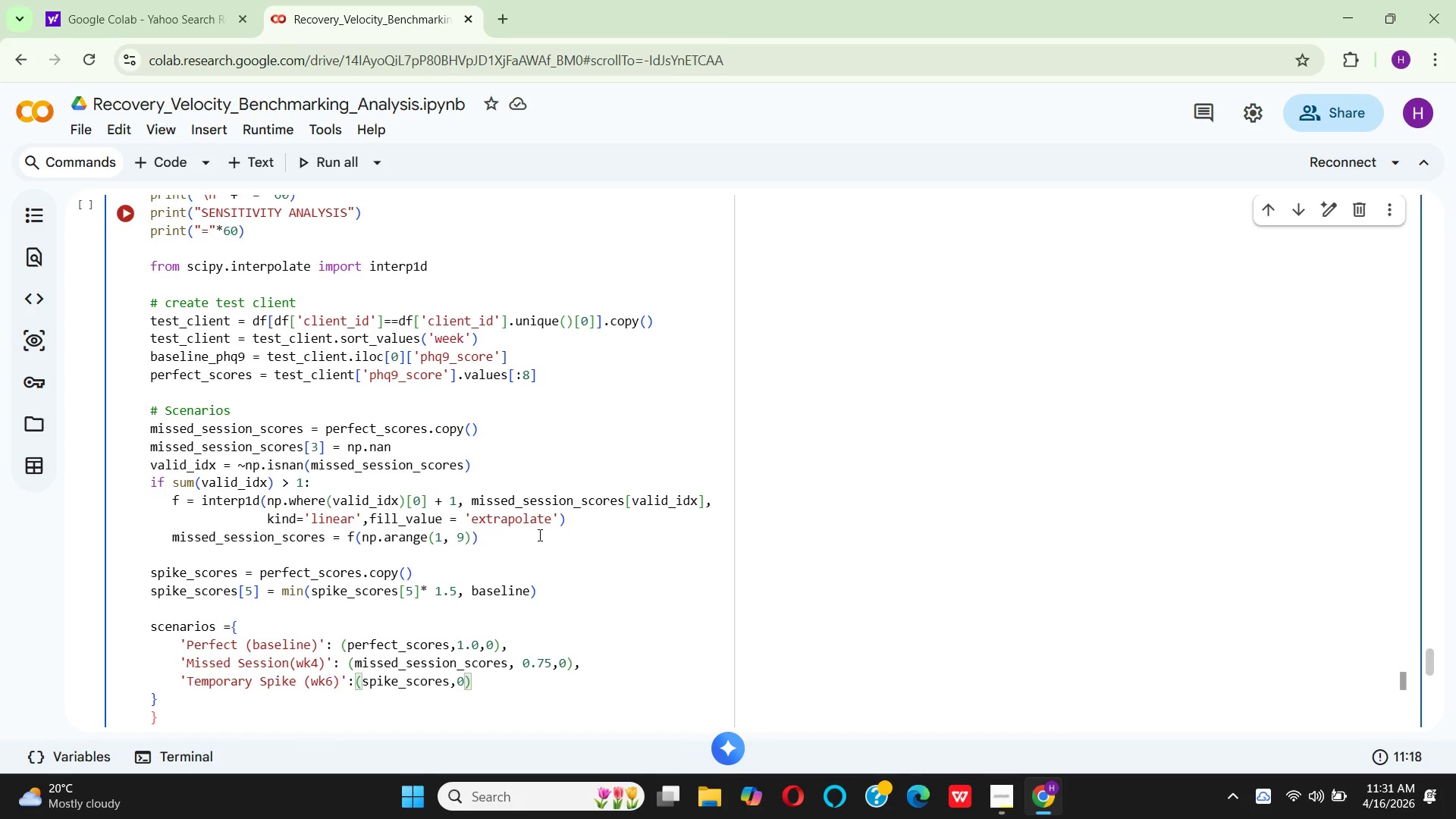 
key(Period)
 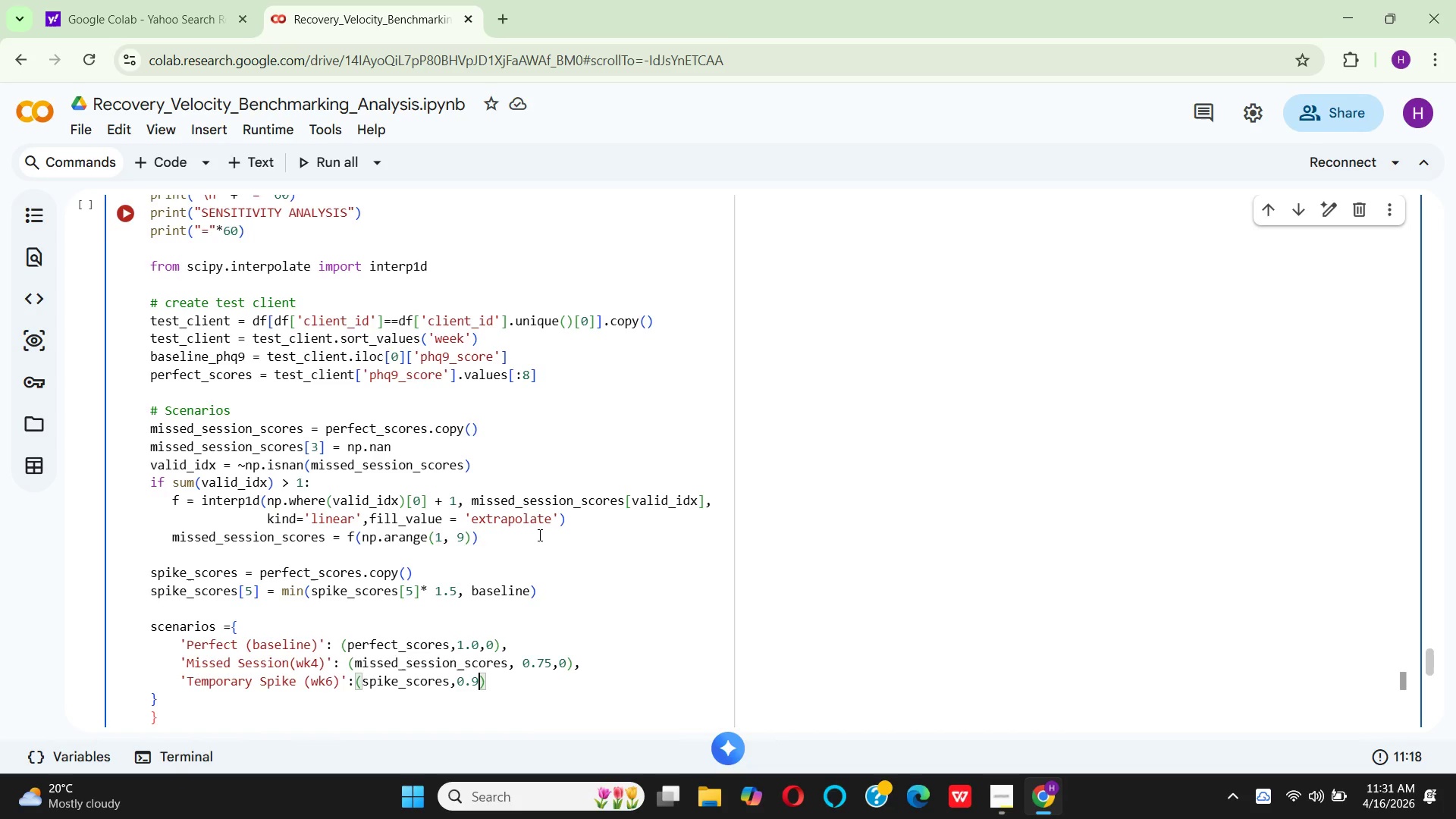 
key(9)
 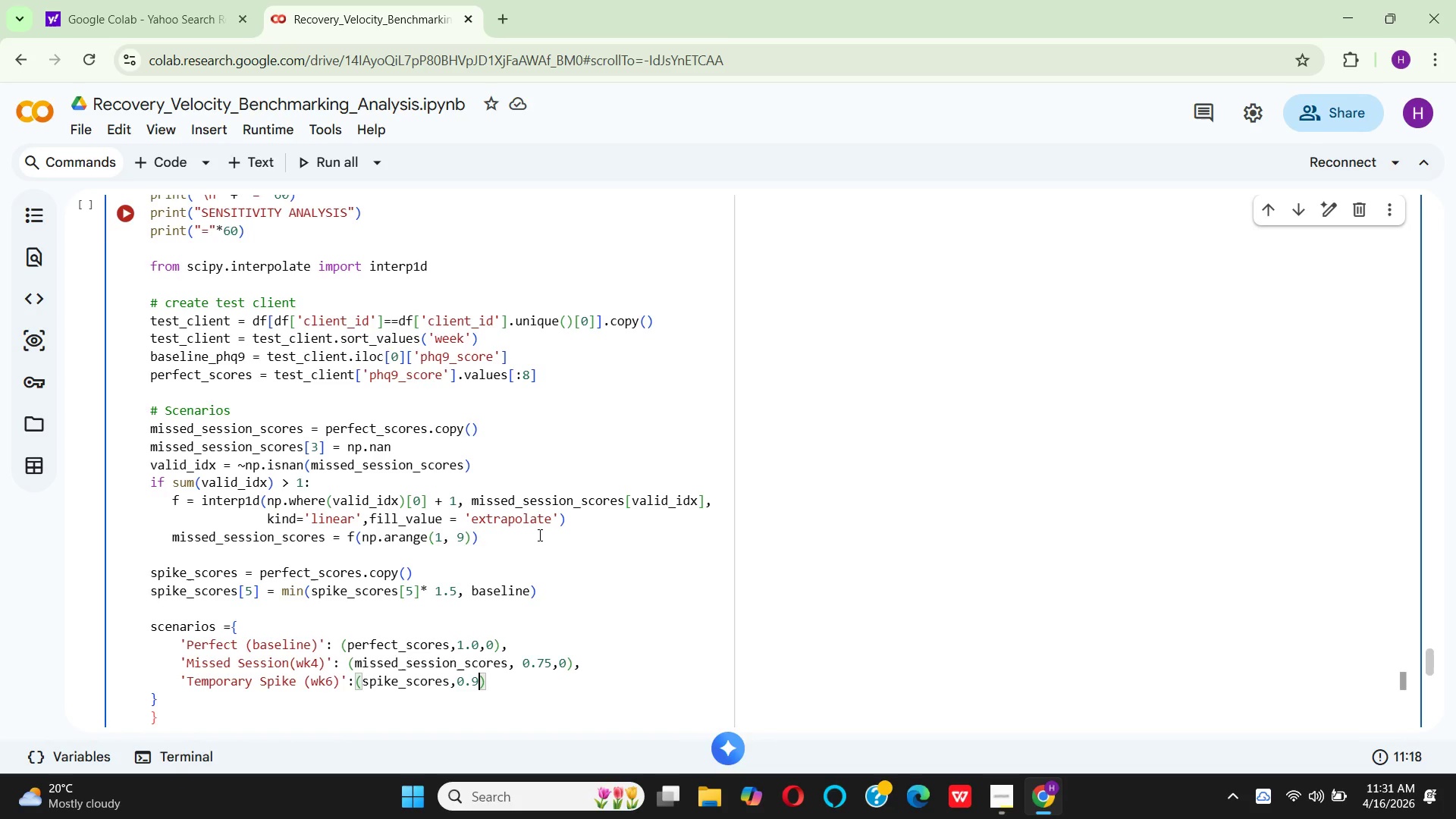 
key(Comma)
 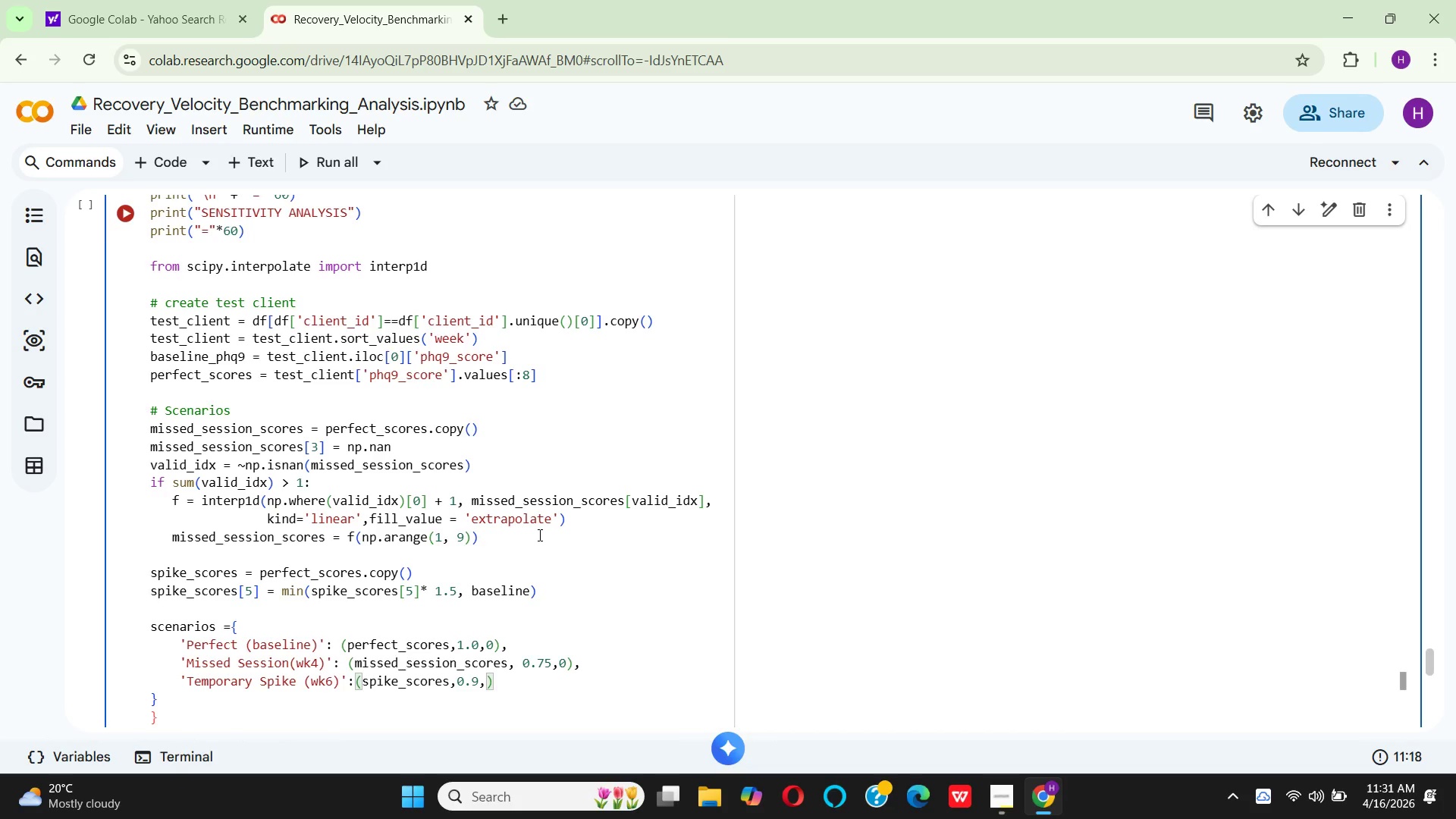 
key(1)
 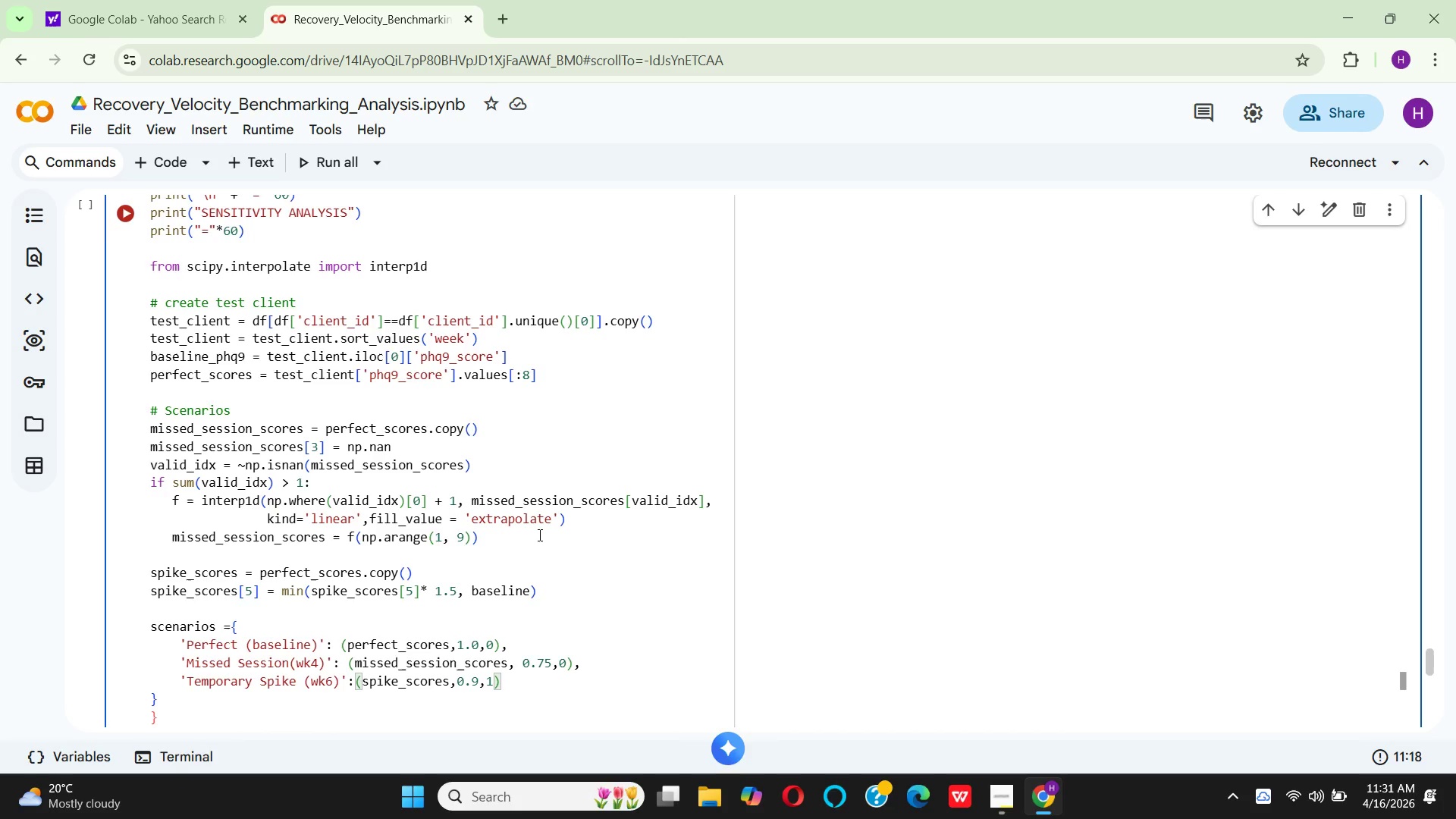 
key(ArrowRight)
 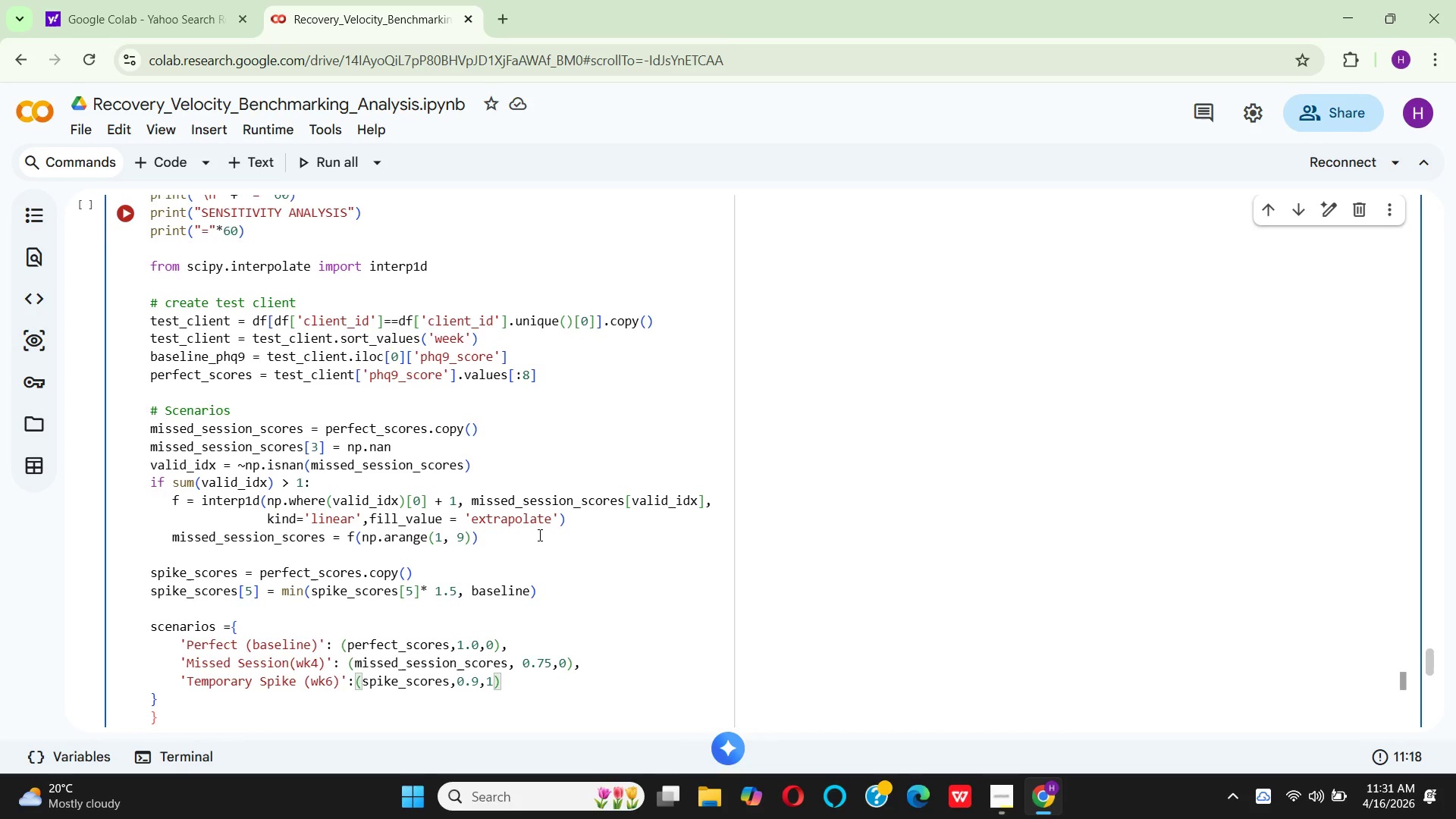 
key(Comma)
 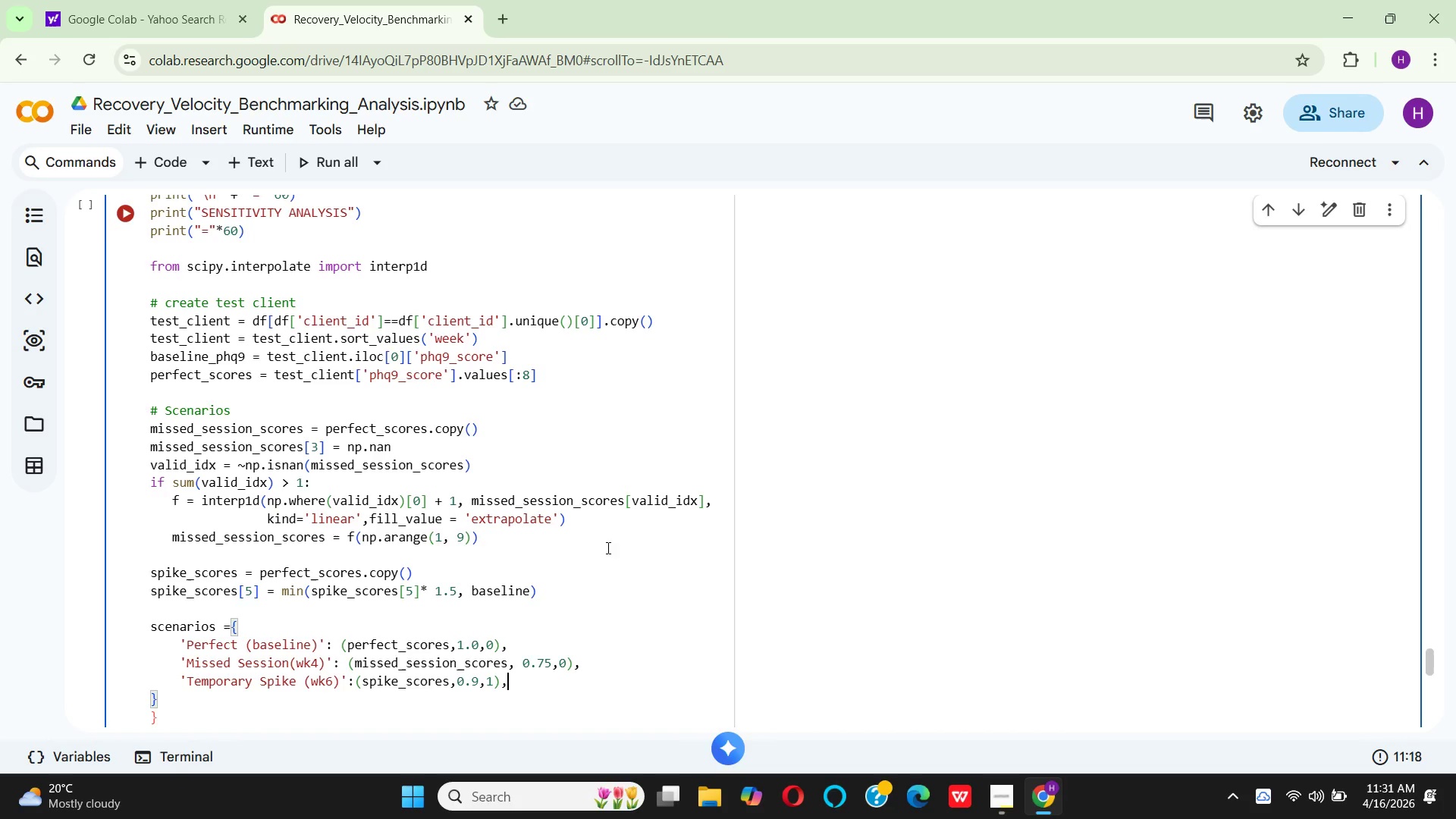 
scroll: coordinate [548, 604], scroll_direction: down, amount: 2.0
 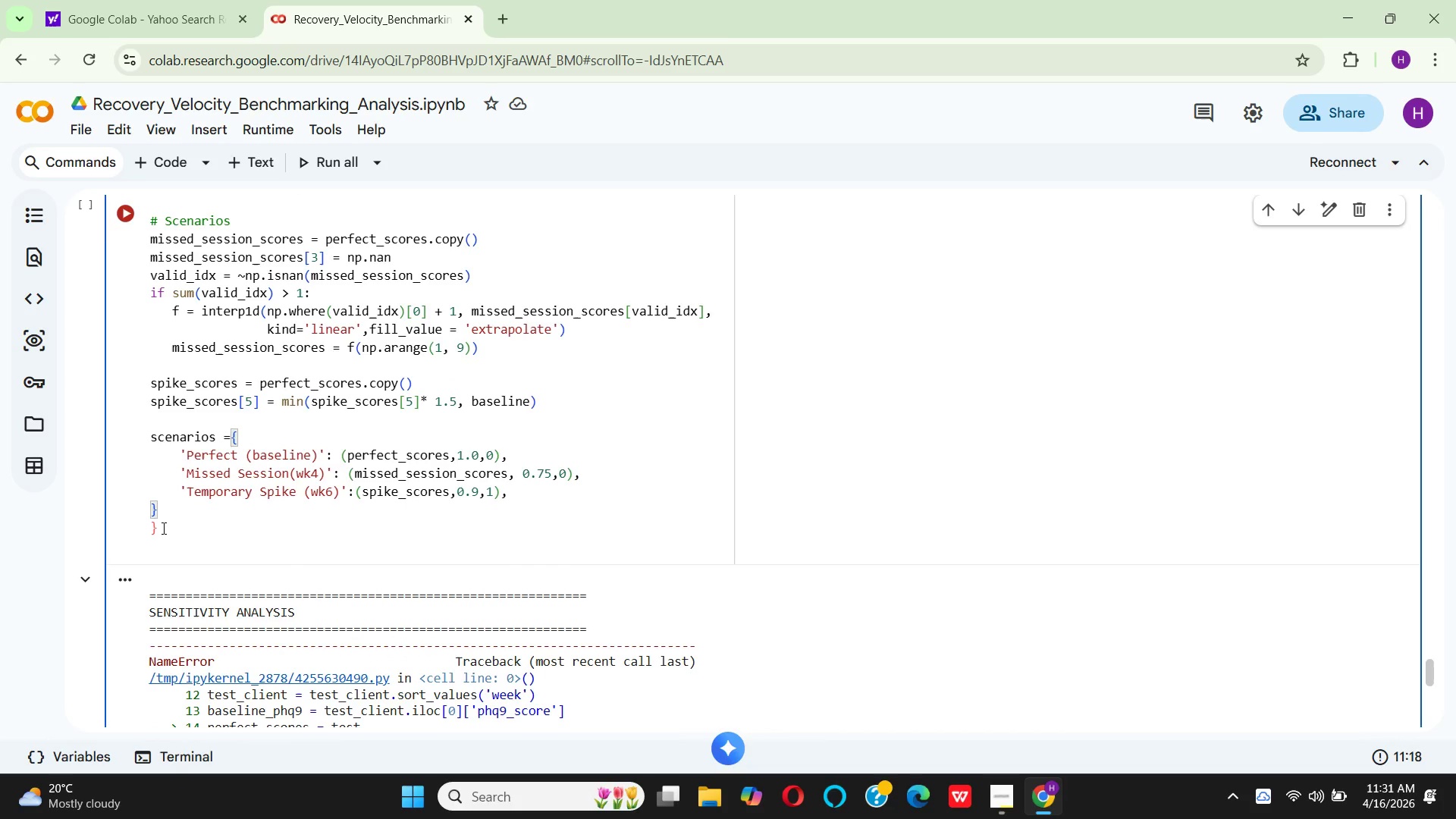 
left_click([162, 528])
 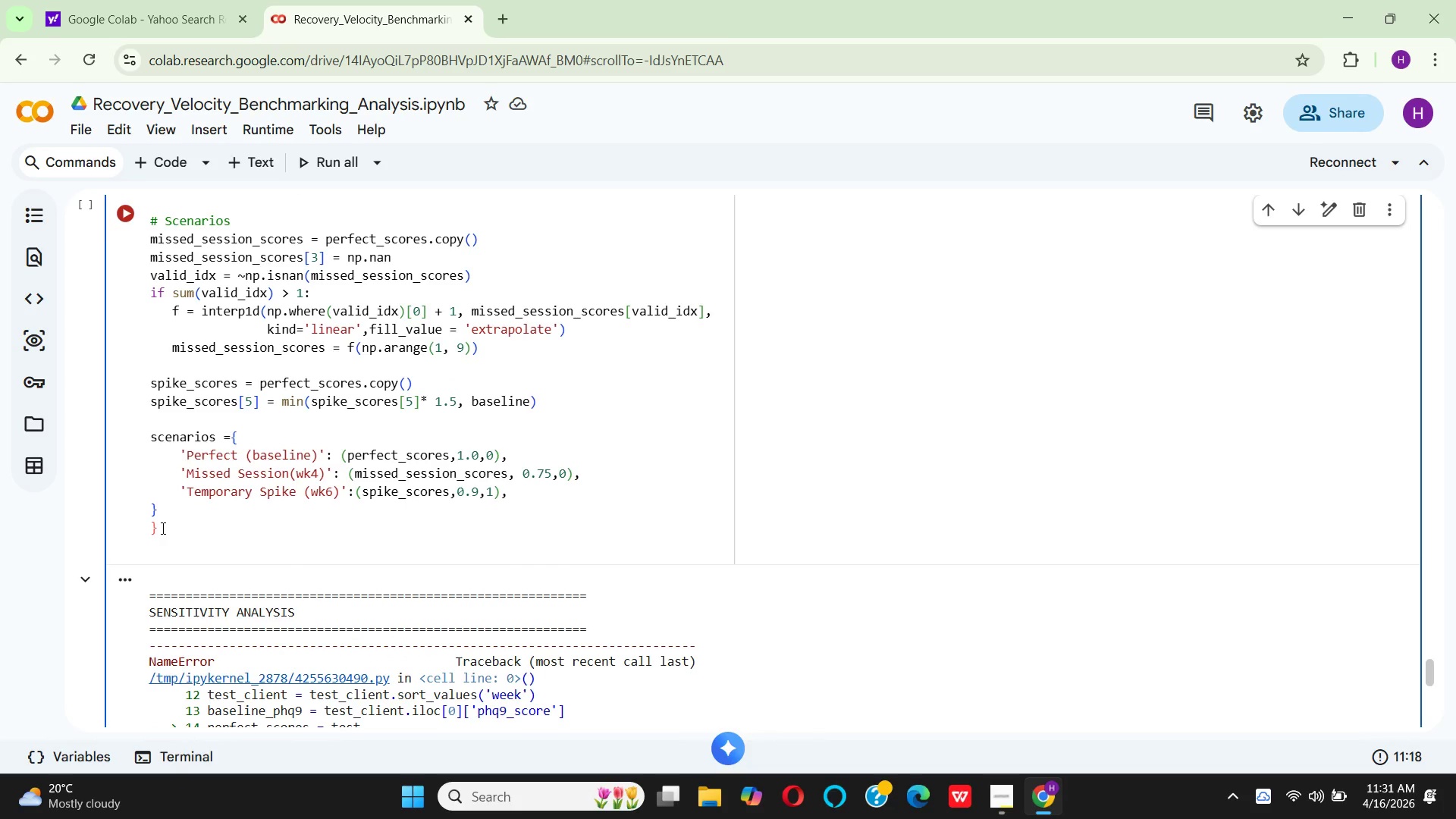 
key(Backspace)
 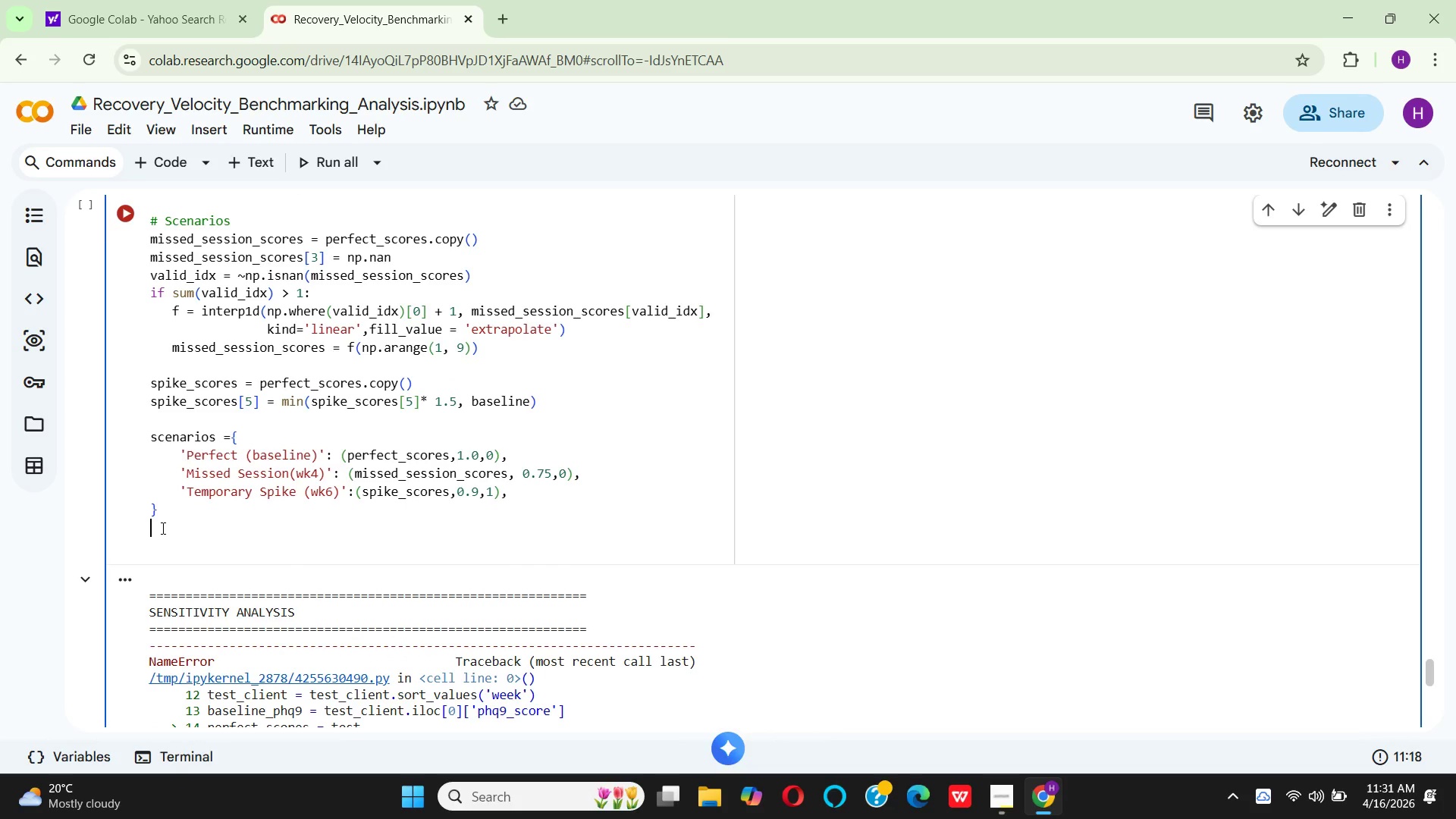 
key(Enter)
 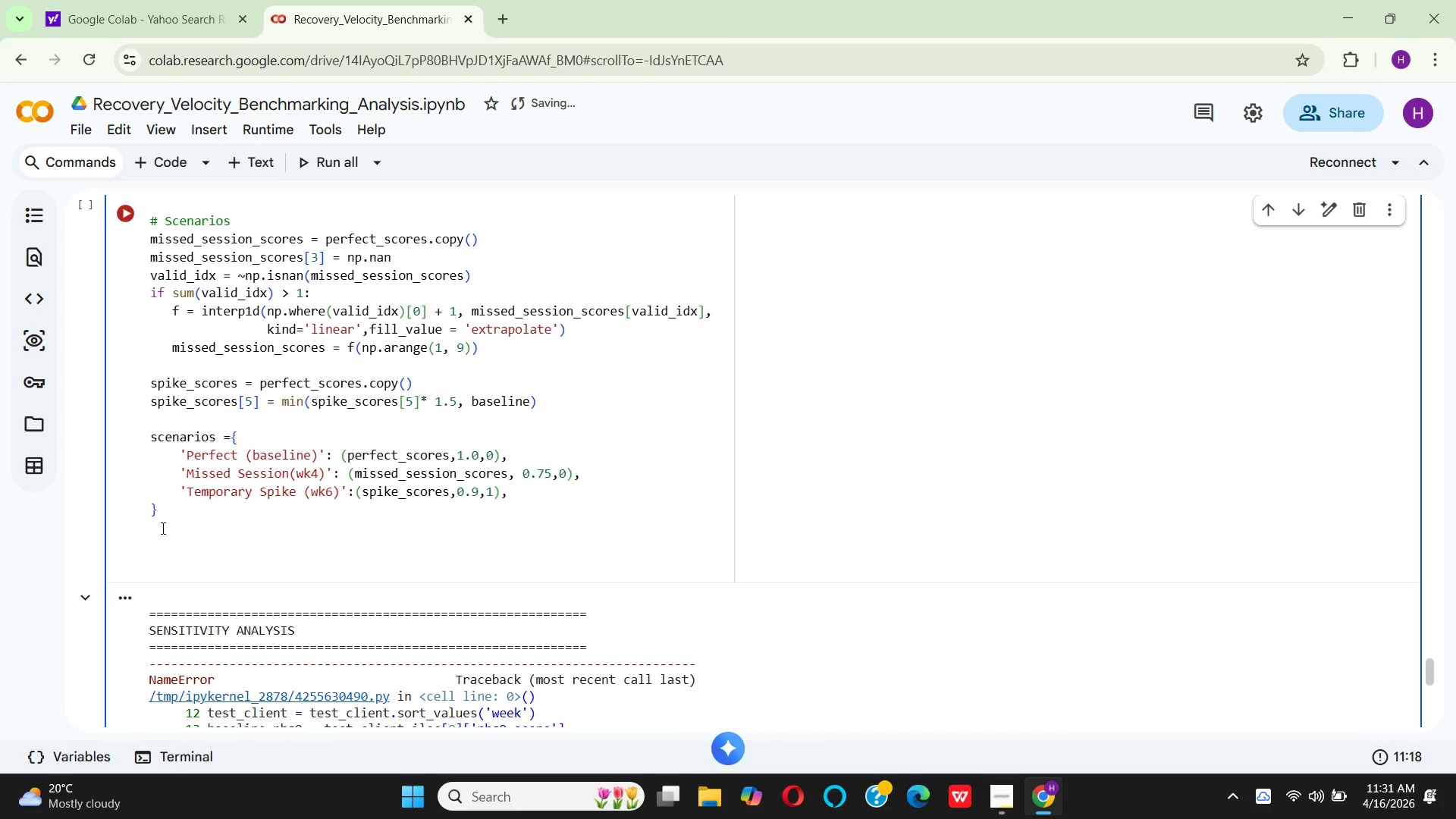 
type(sen)
 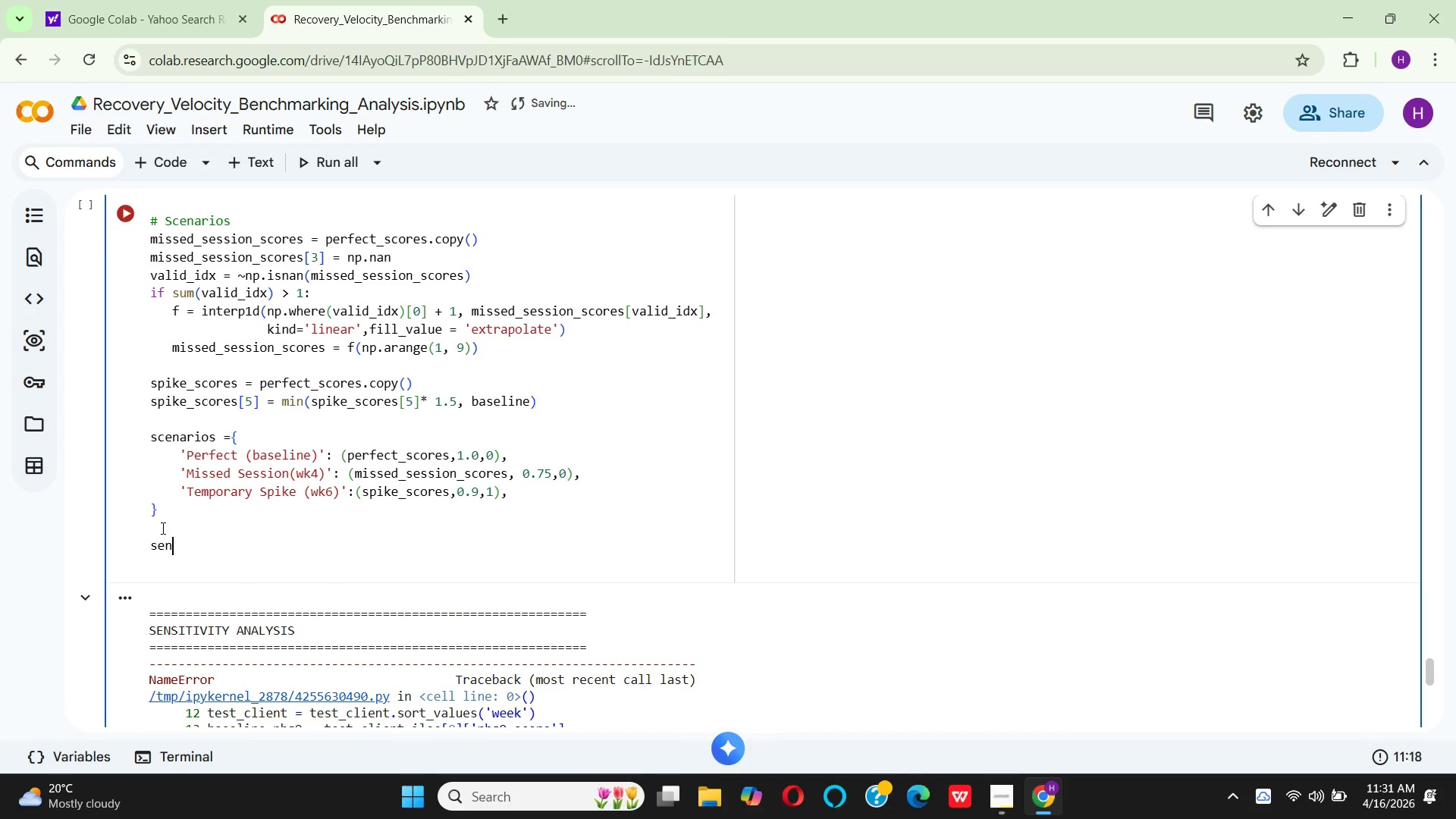 
wait(6.73)
 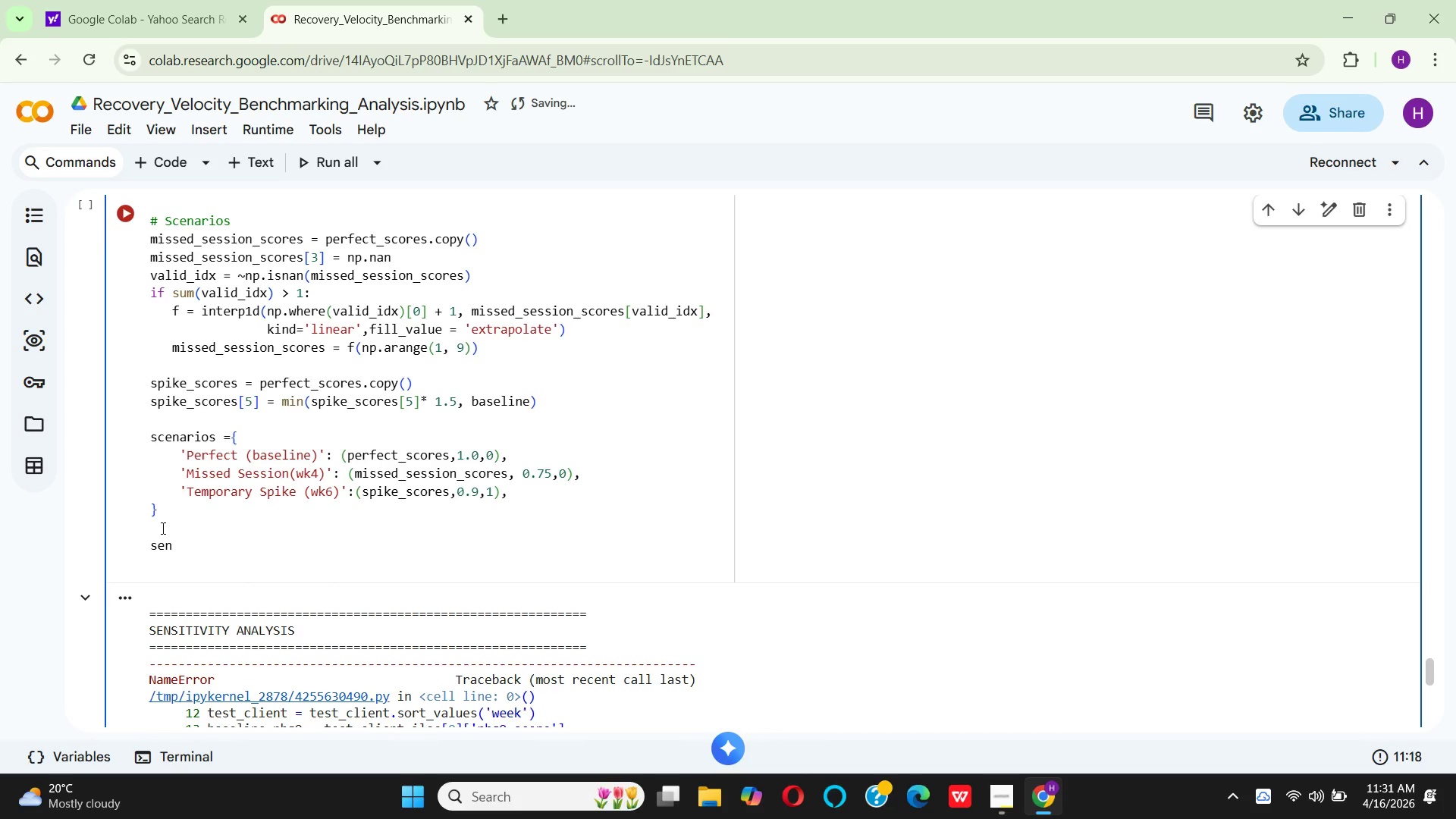 
type(e)
key(Backspace)
key(Backspace)
key(Backspace)
type(cenarios)
 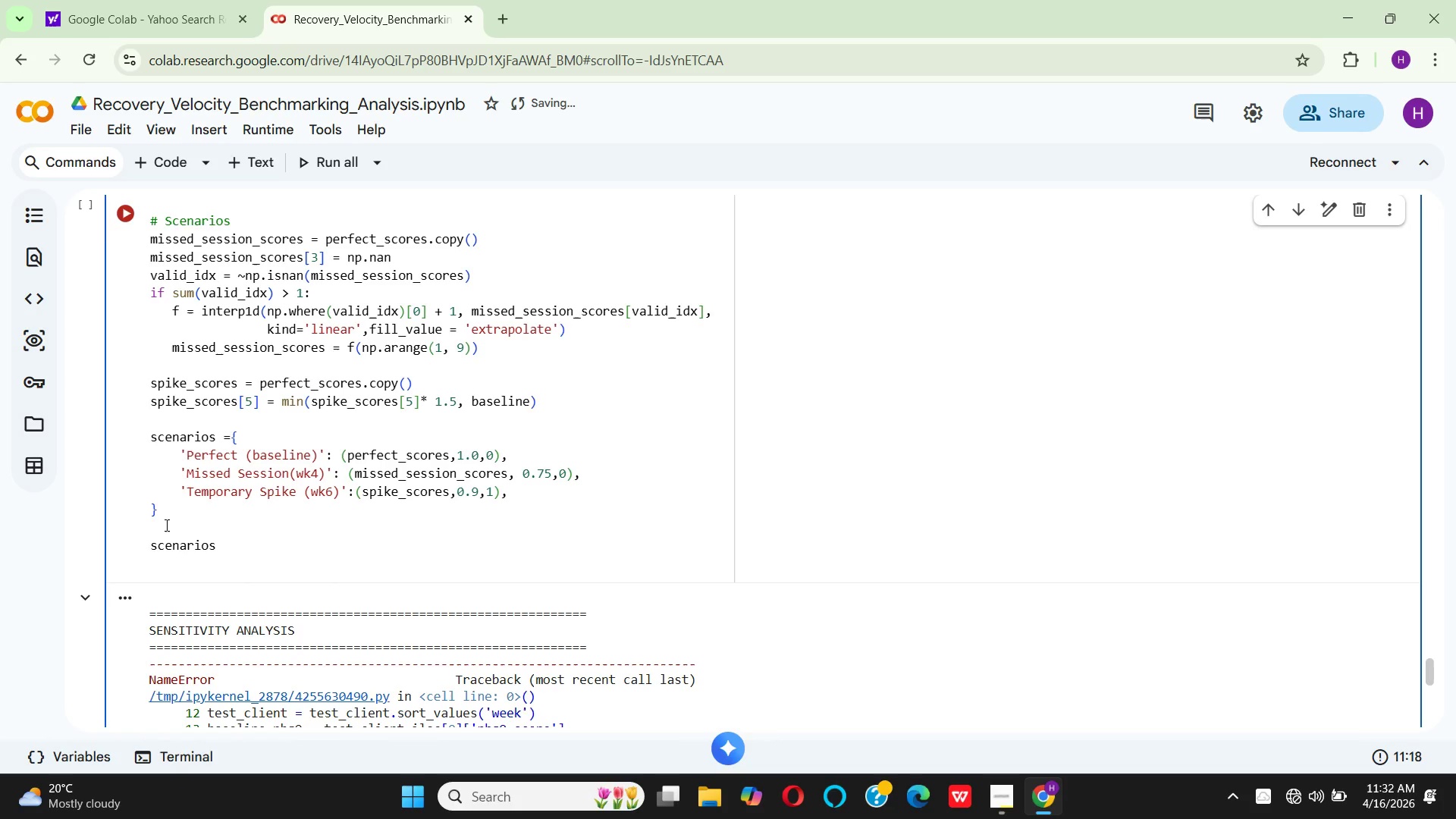 
key(Space)
 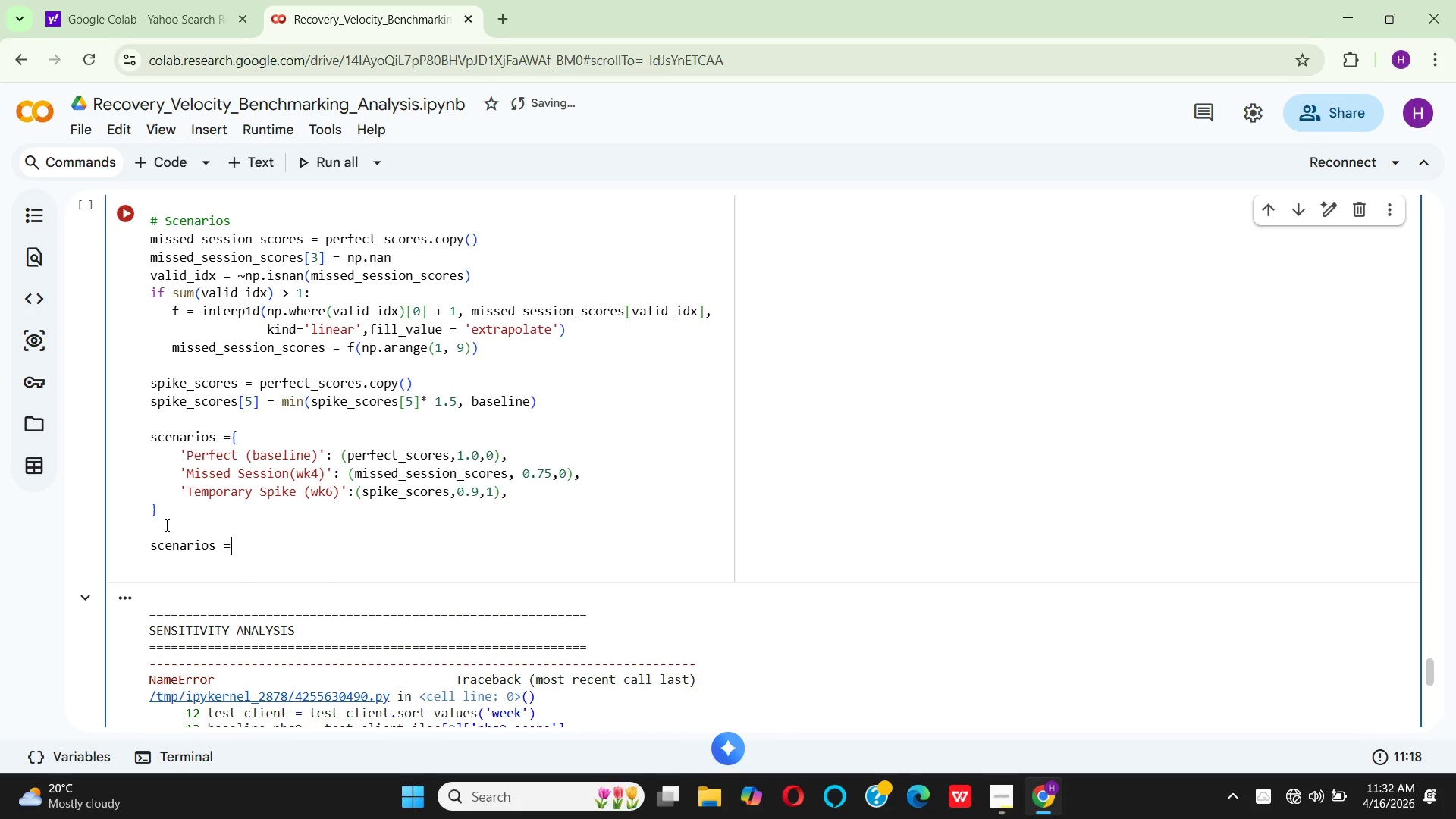 
key(Equal)
 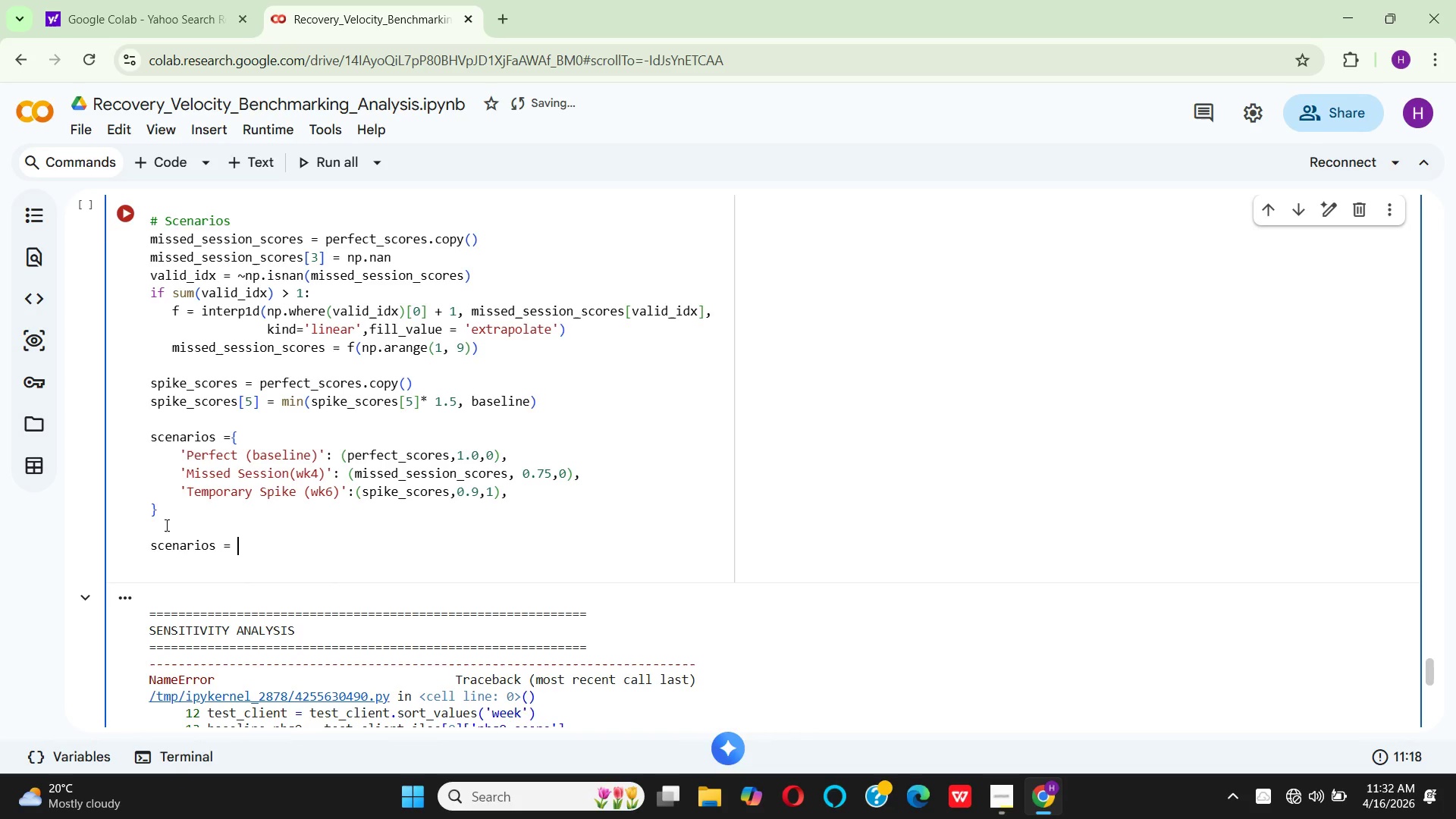 
key(Space)
 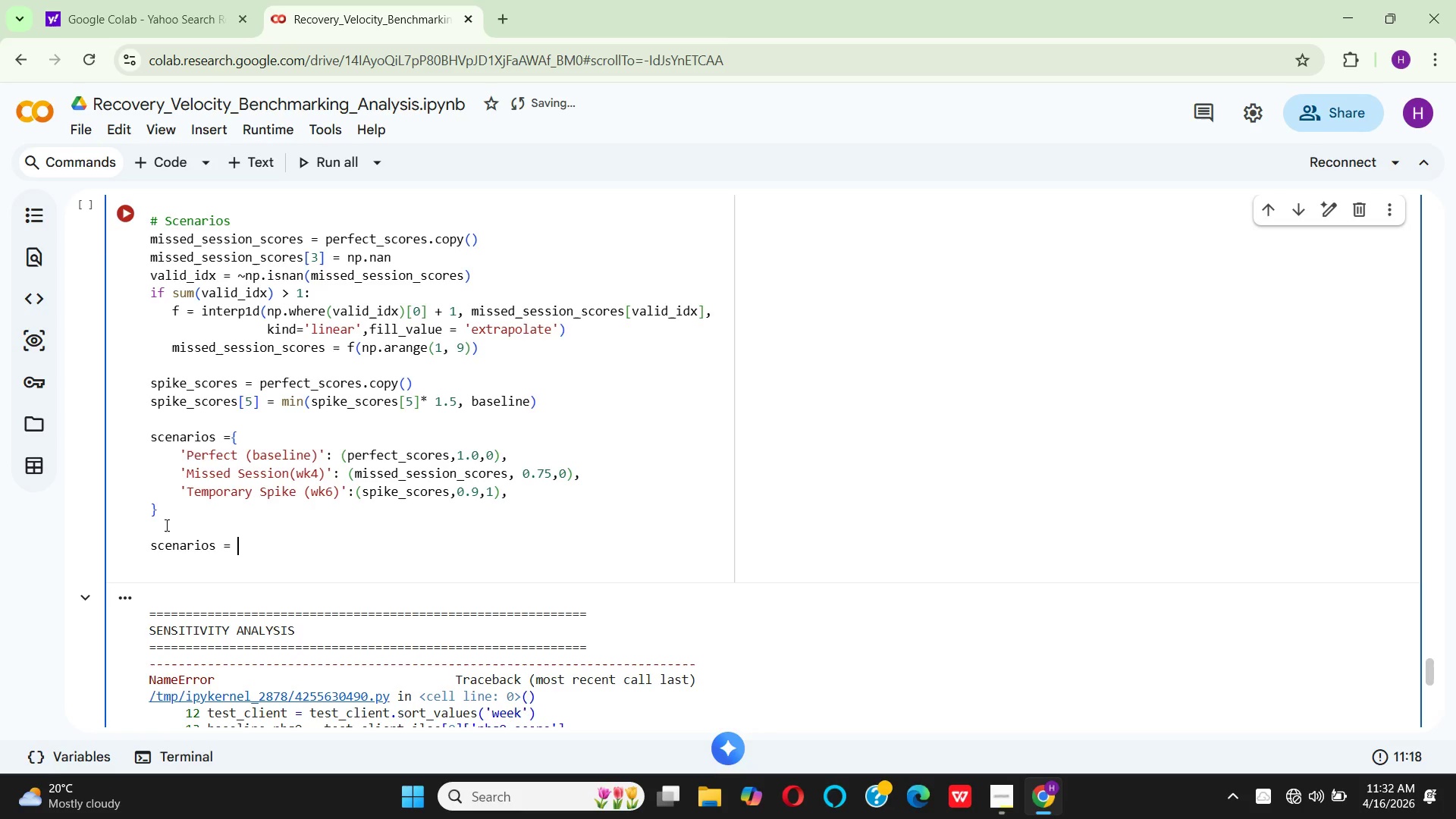 
key(Shift+BracketLeft)
 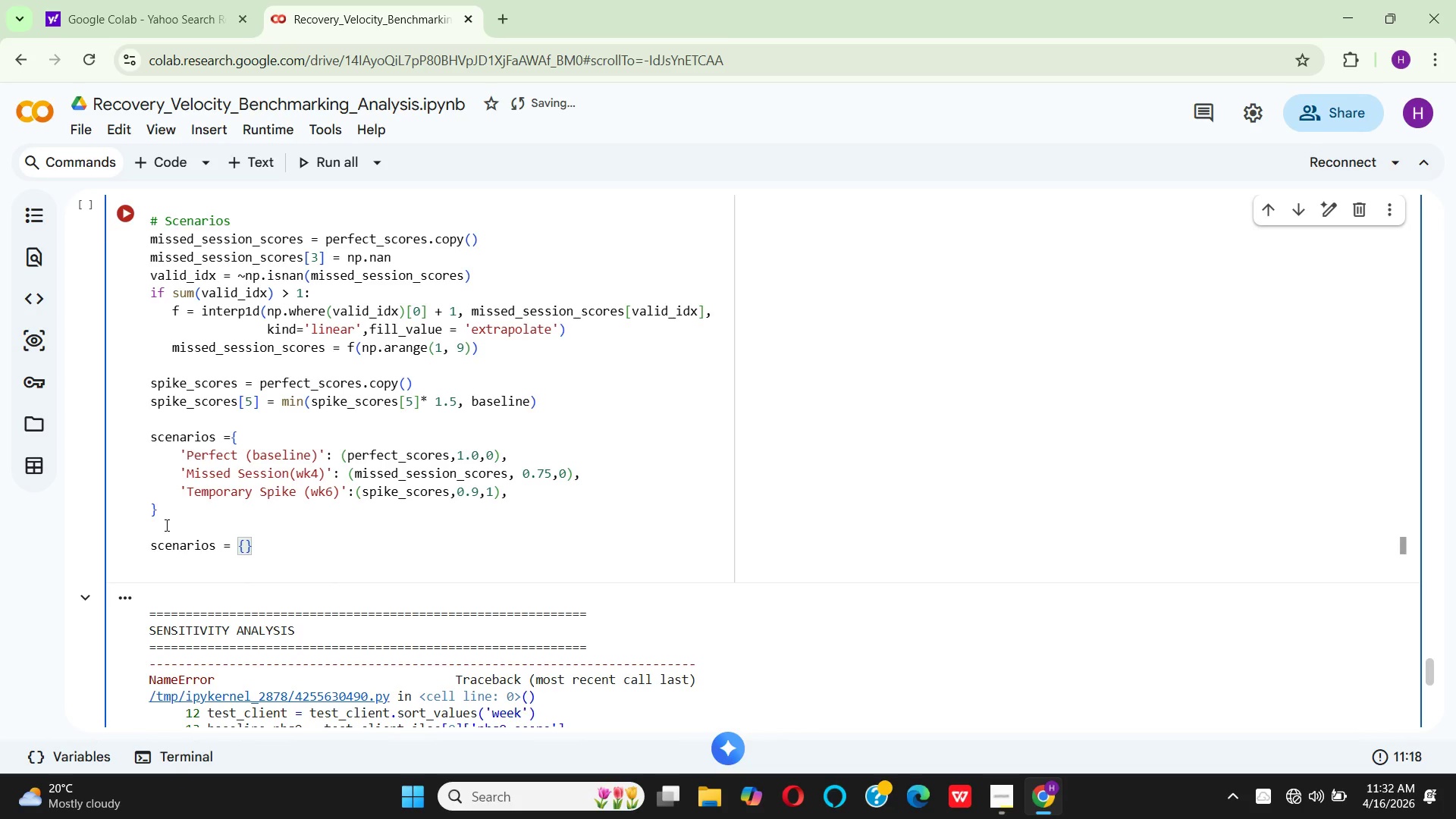 
key(Enter)
 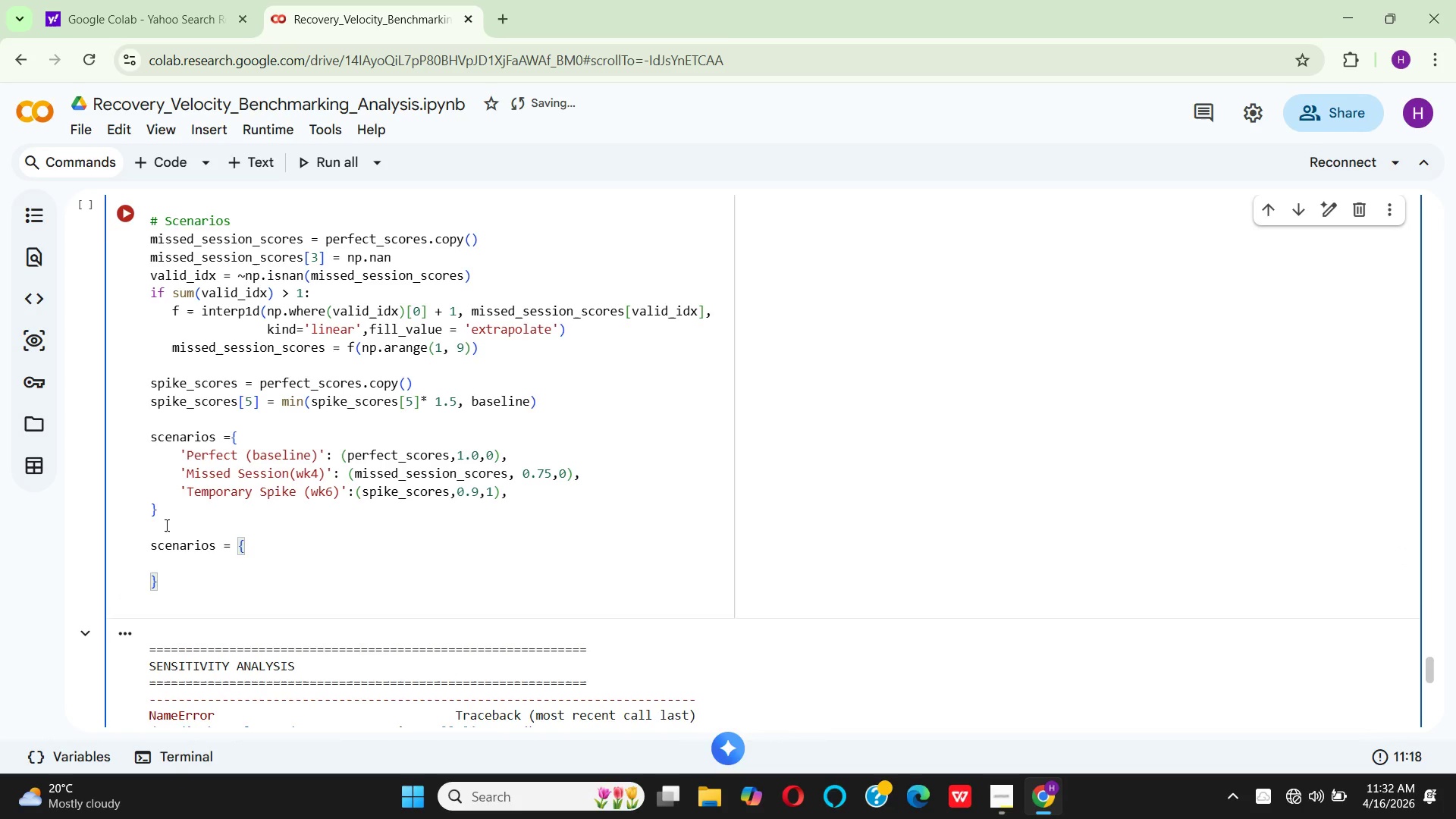 
key(Quote)
 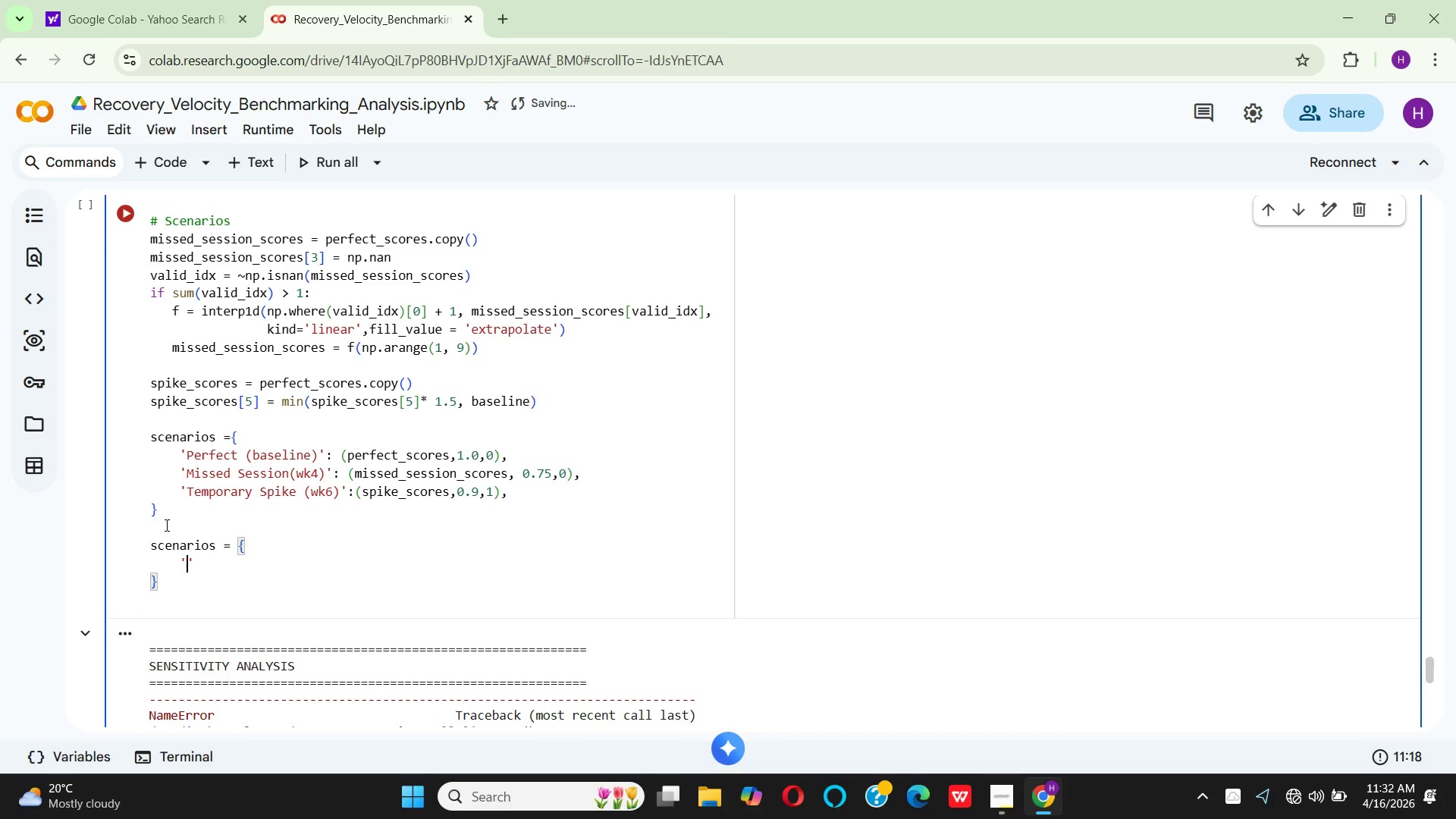 
hold_key(key=CapsLock, duration=0.31)
 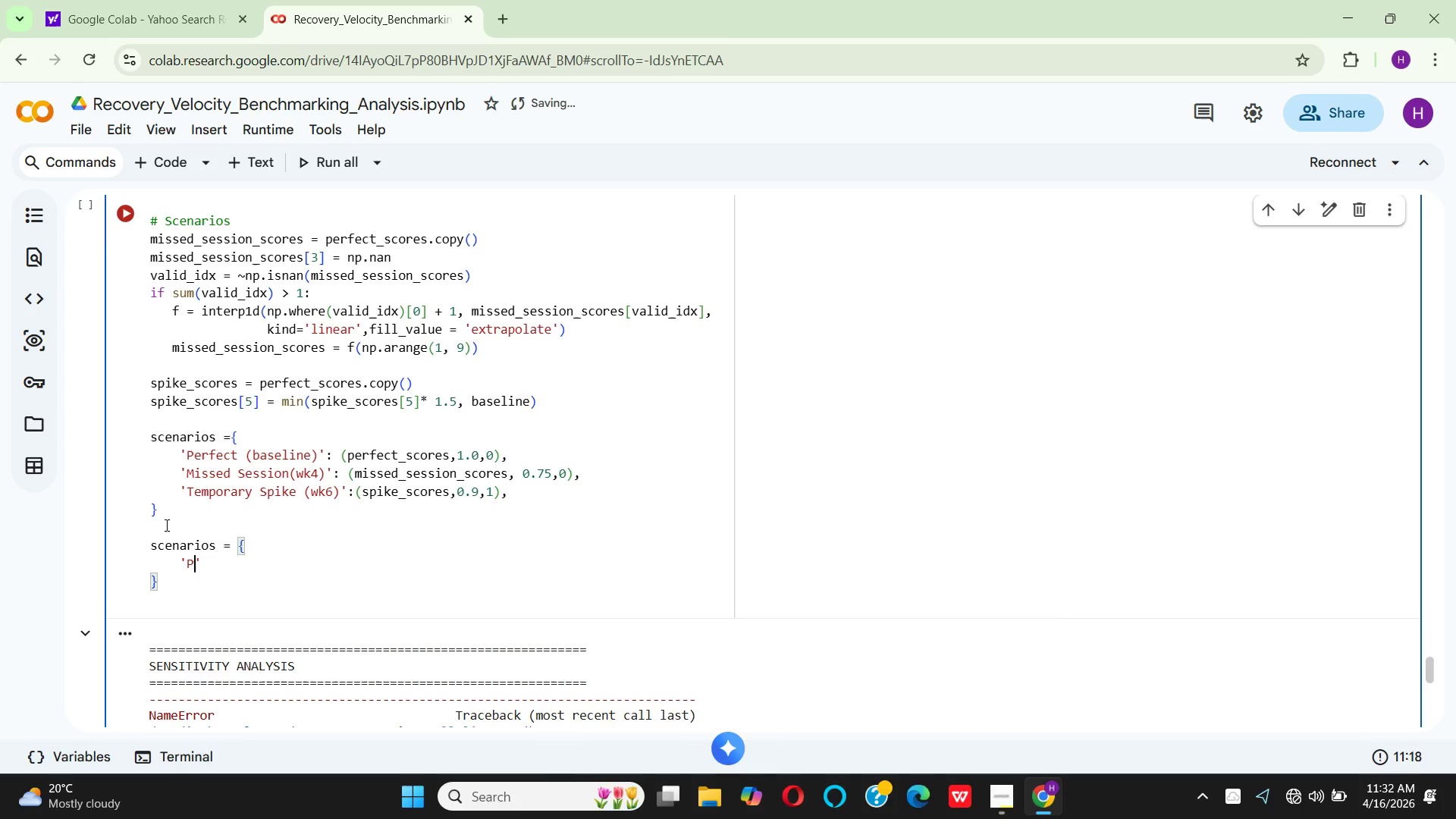 
type(Peref)
key(Backspace)
key(Backspace)
type(fect)
 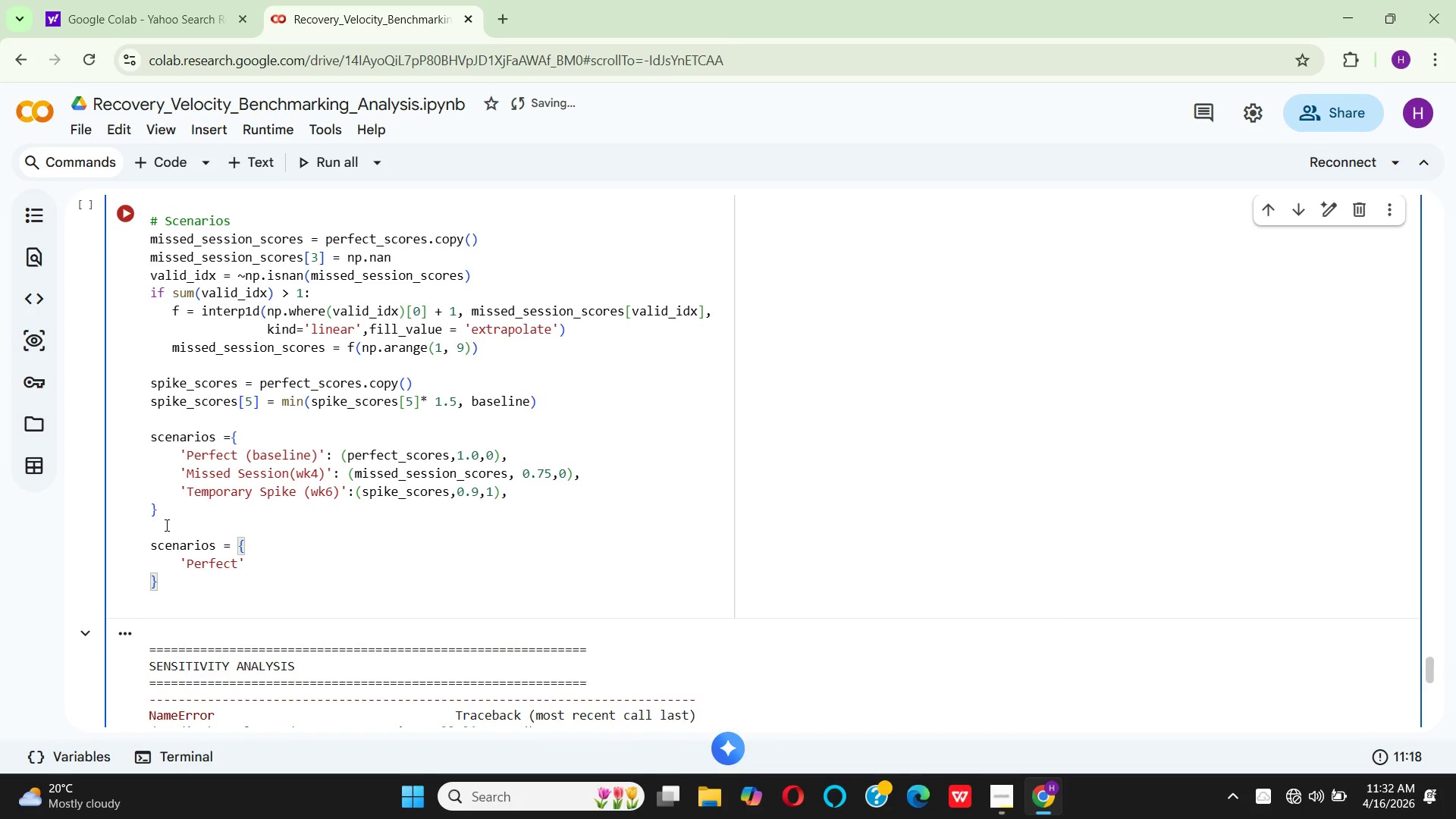 
key(Backspace)
 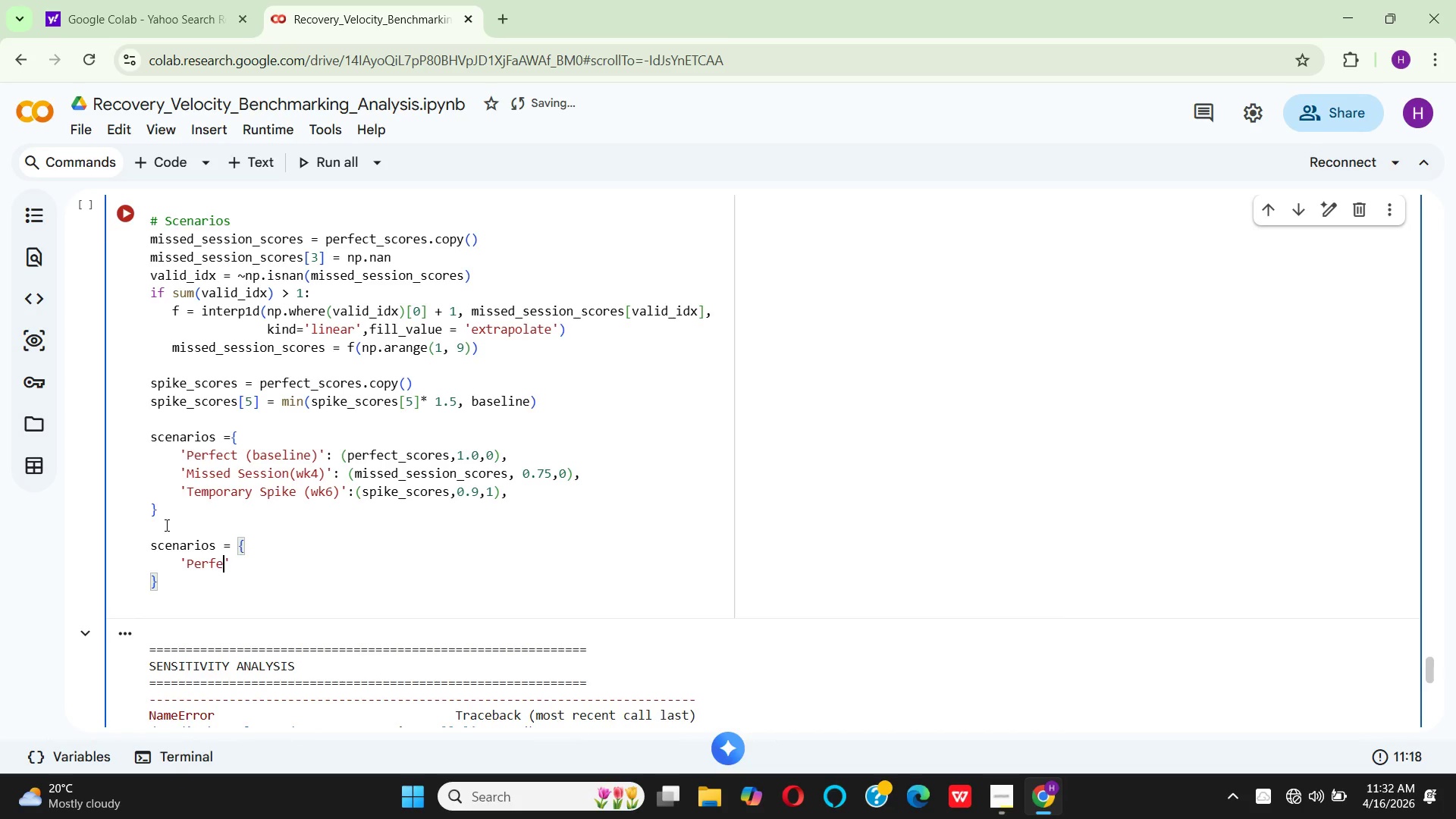 
key(Backspace)
 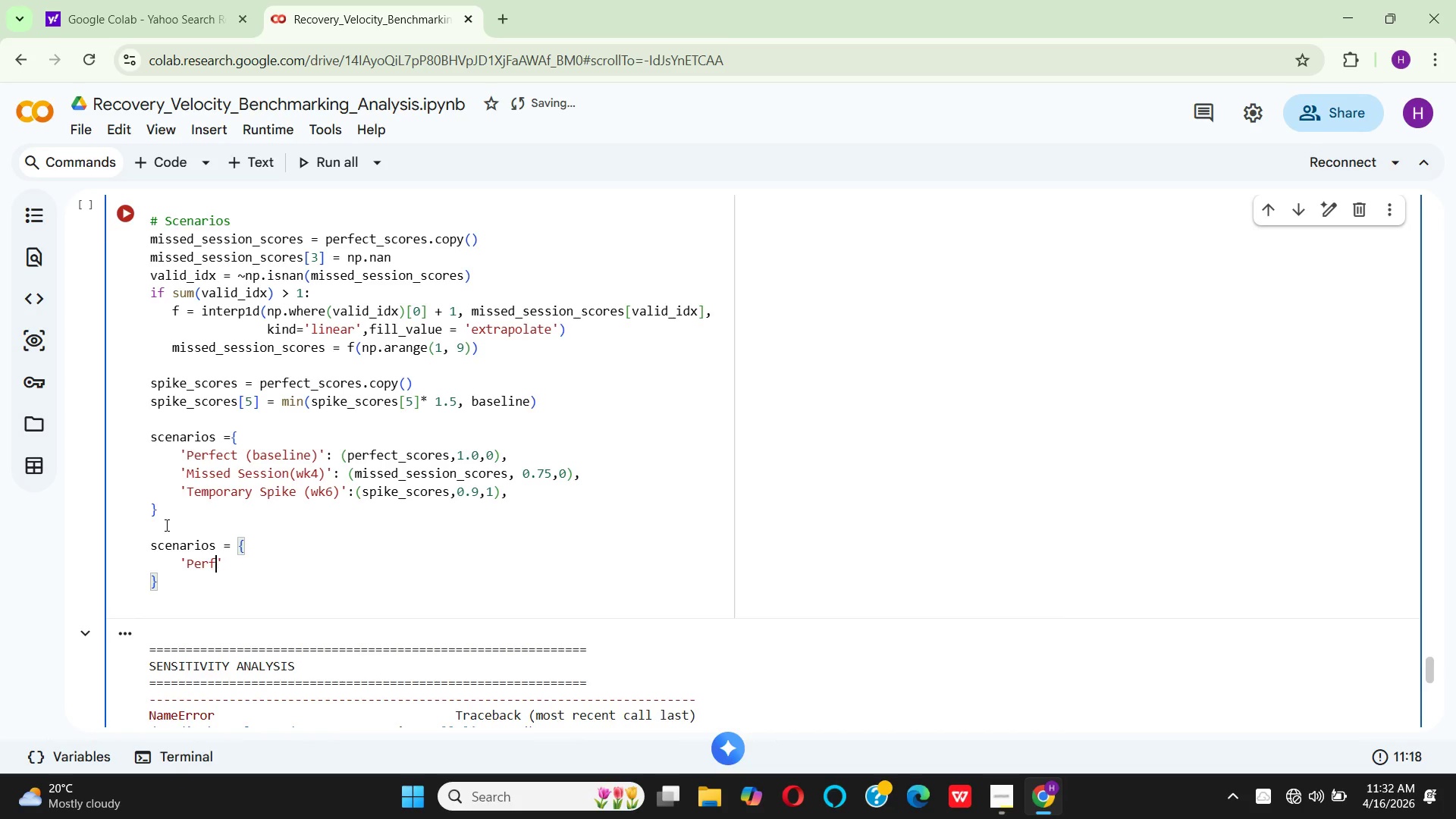 
key(Backspace)
 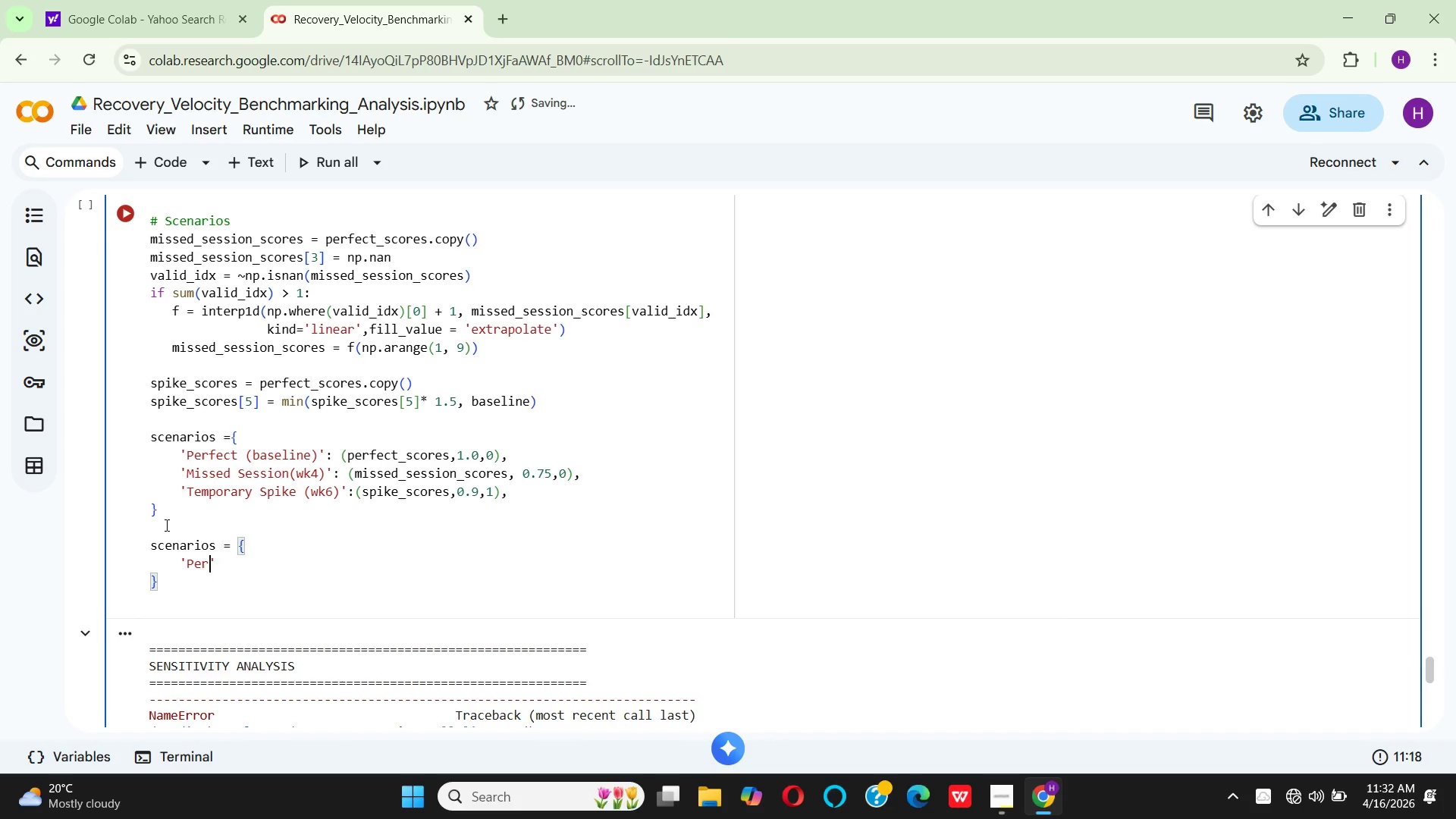 
key(Backspace)
 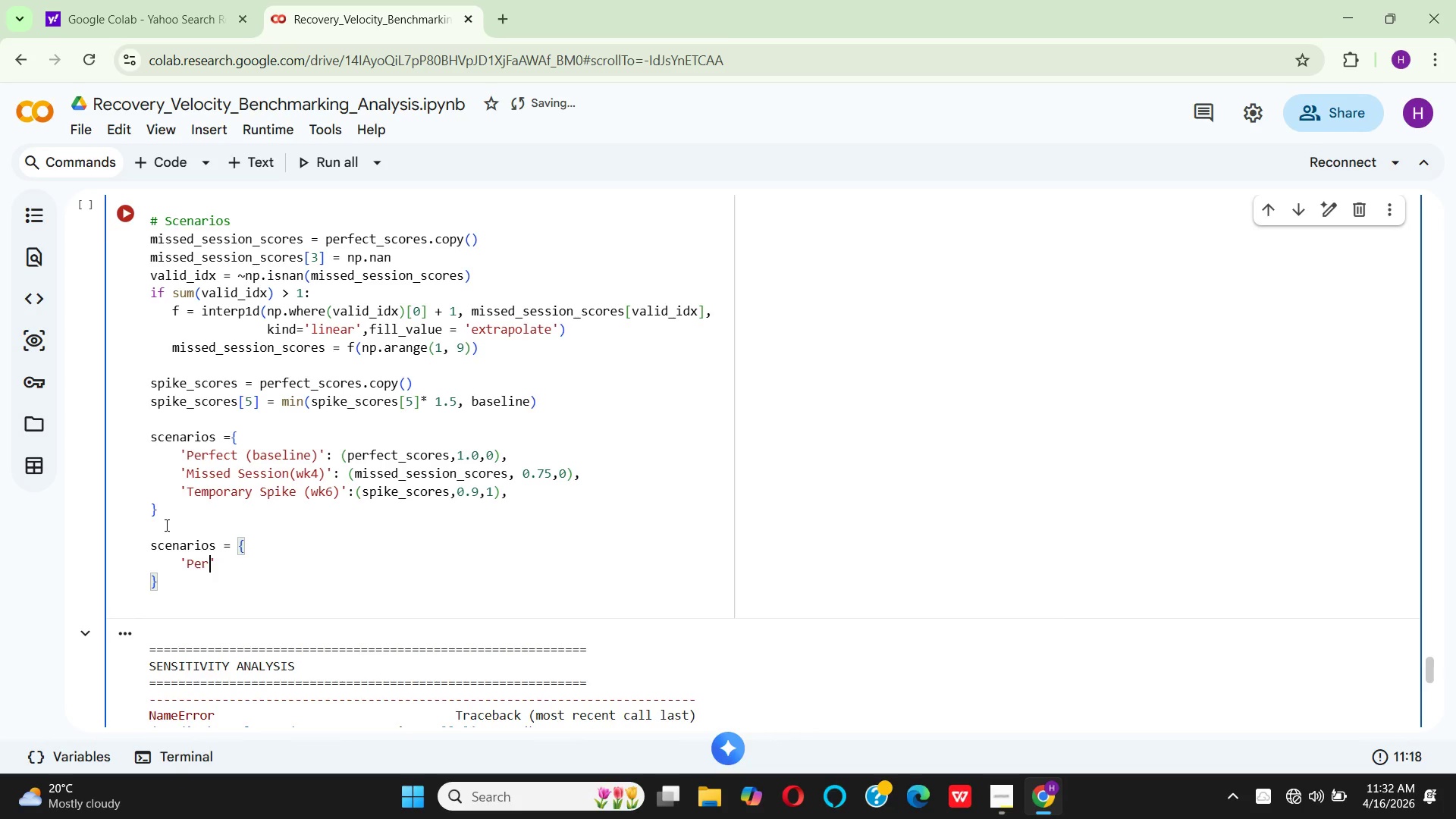 
key(Backspace)
 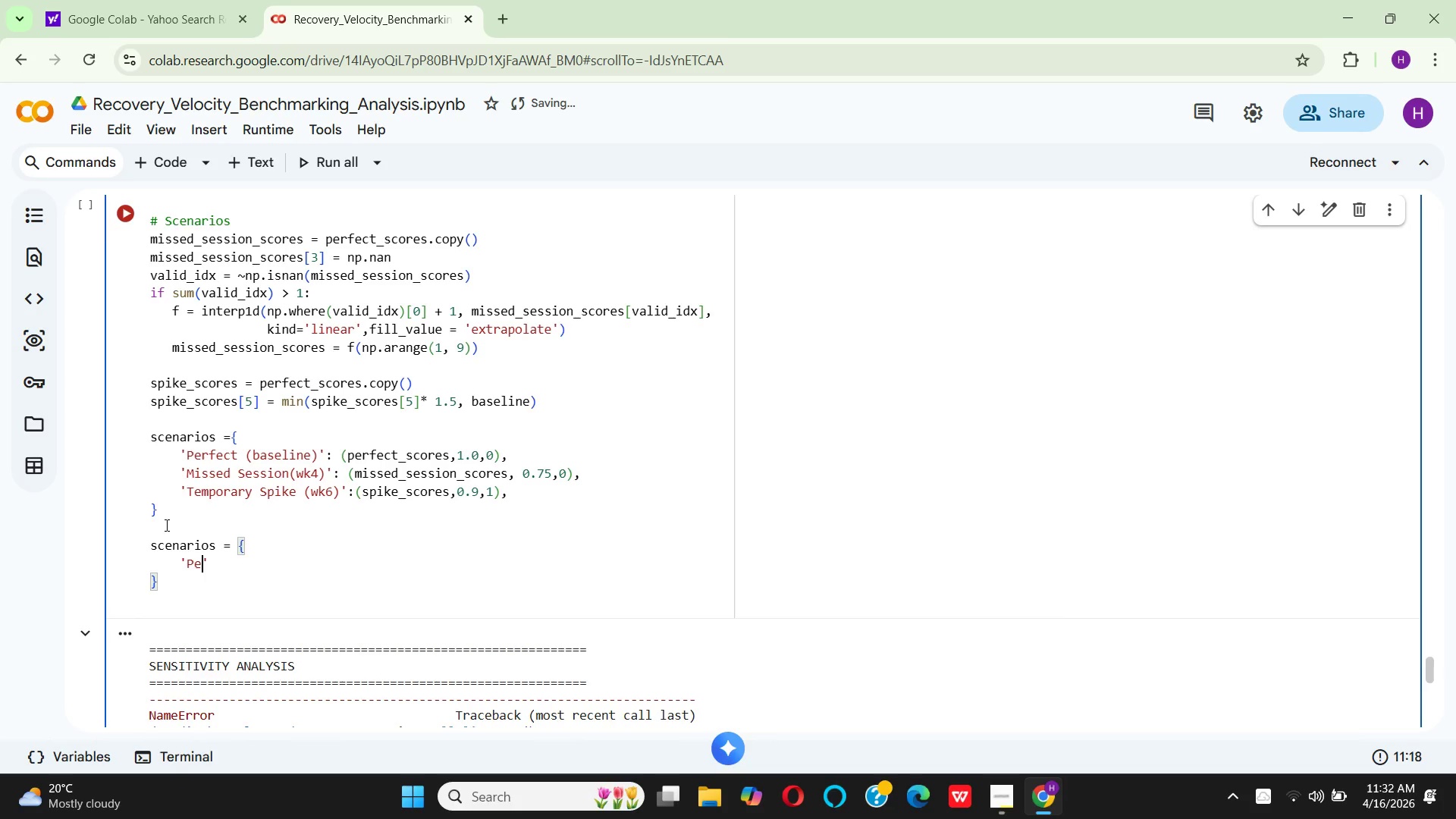 
key(Backspace)
 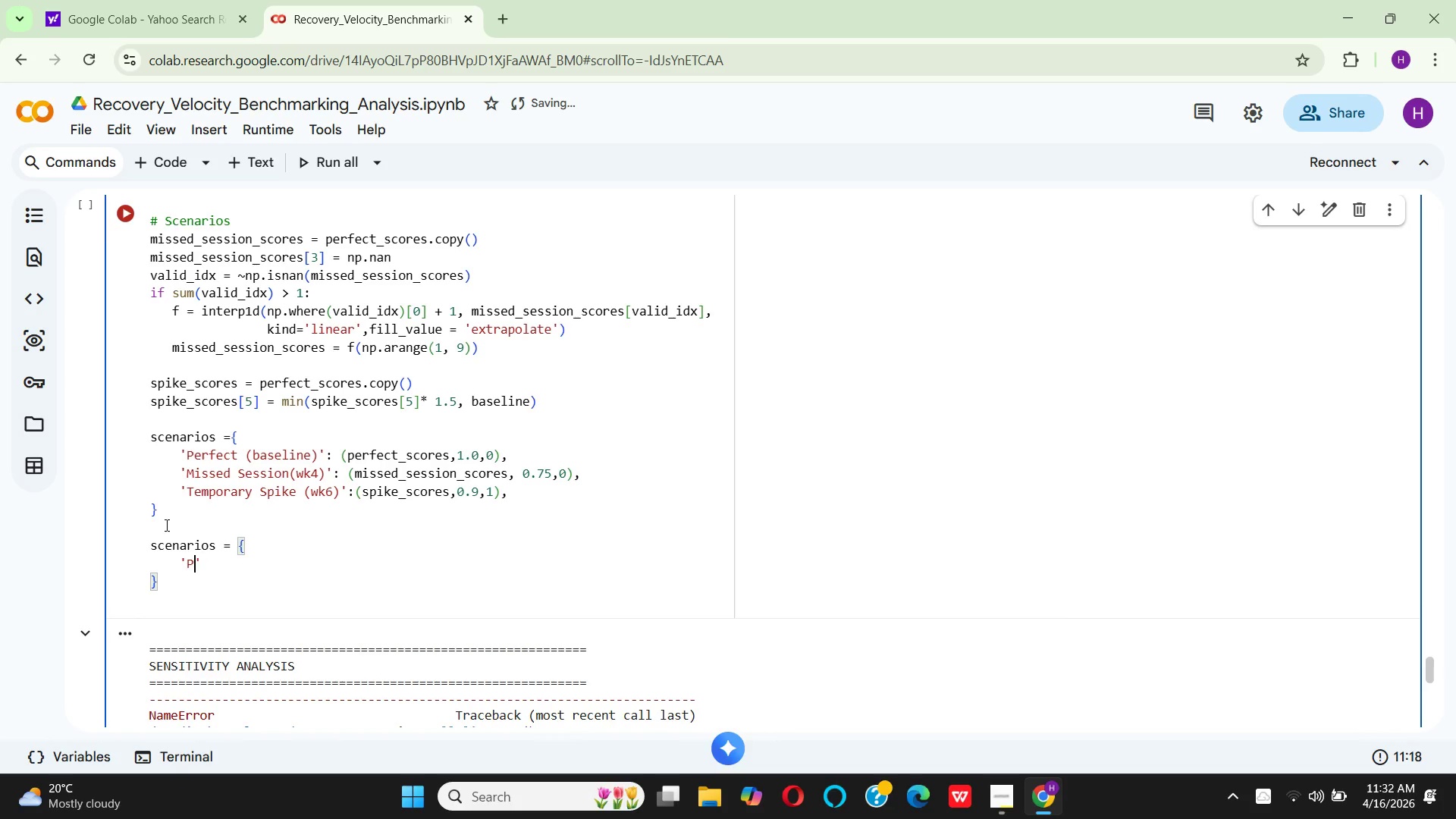 
key(Backspace)
 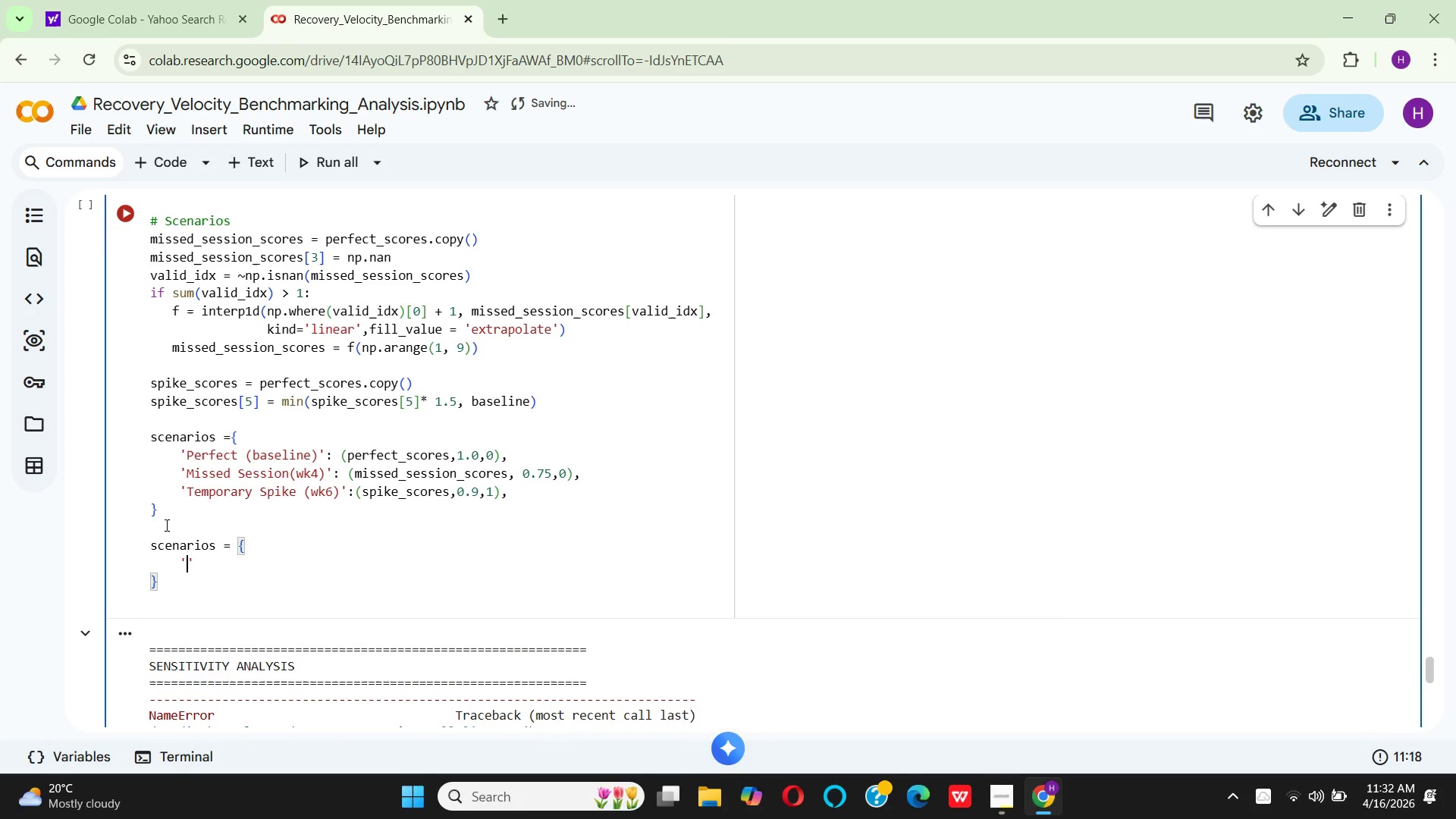 
key(Backspace)
 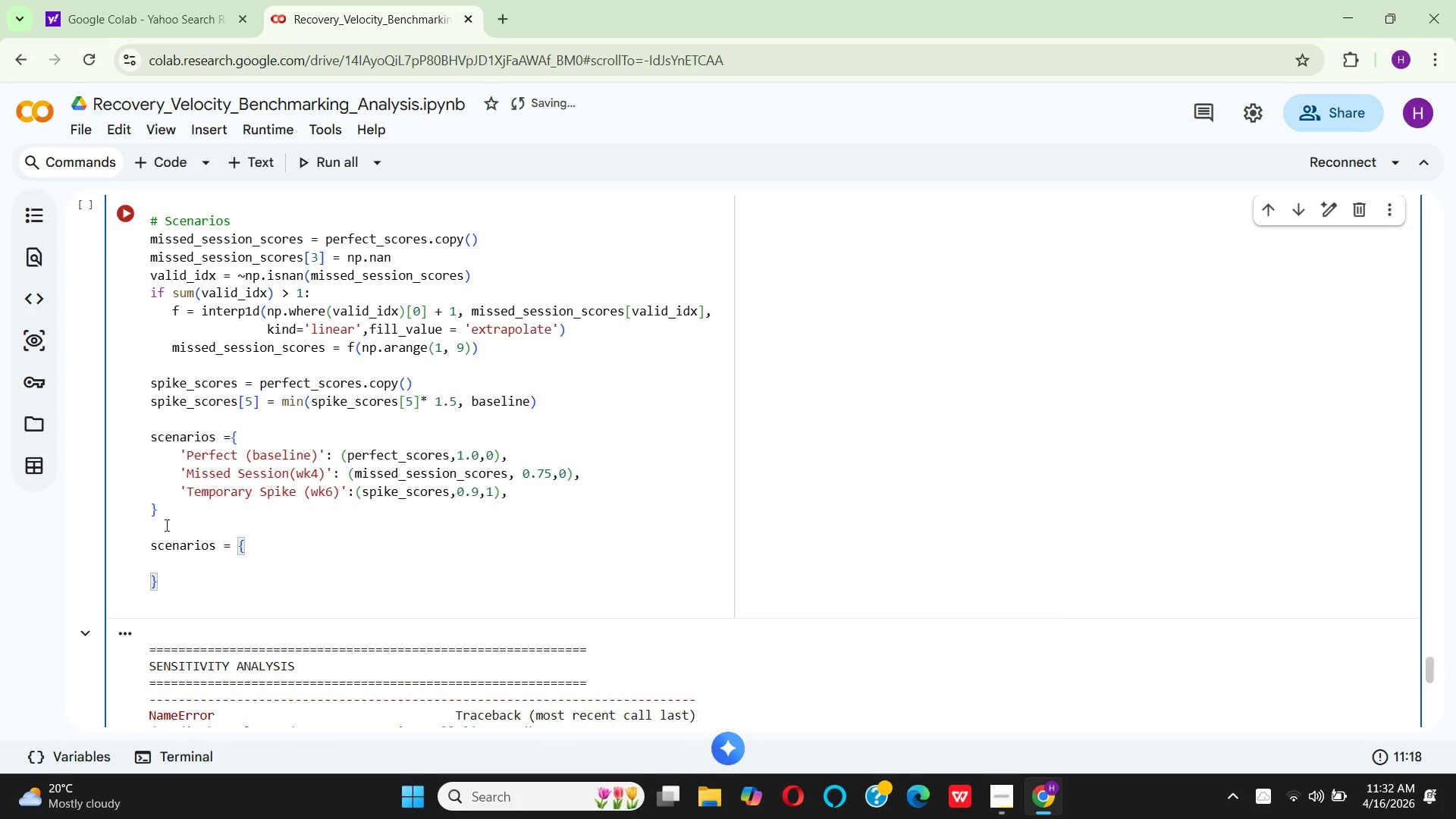 
key(Backspace)
 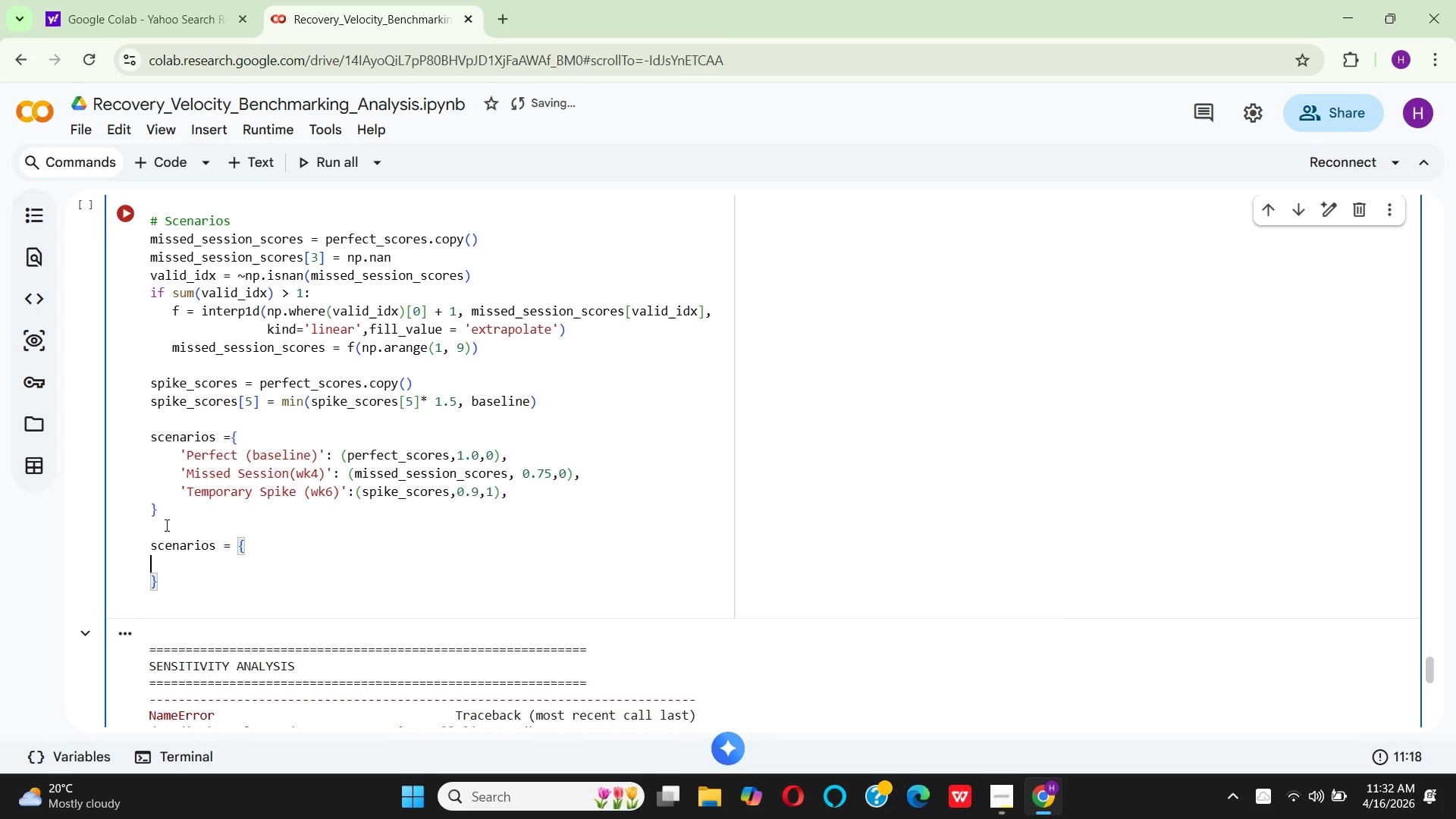 
key(Backspace)
 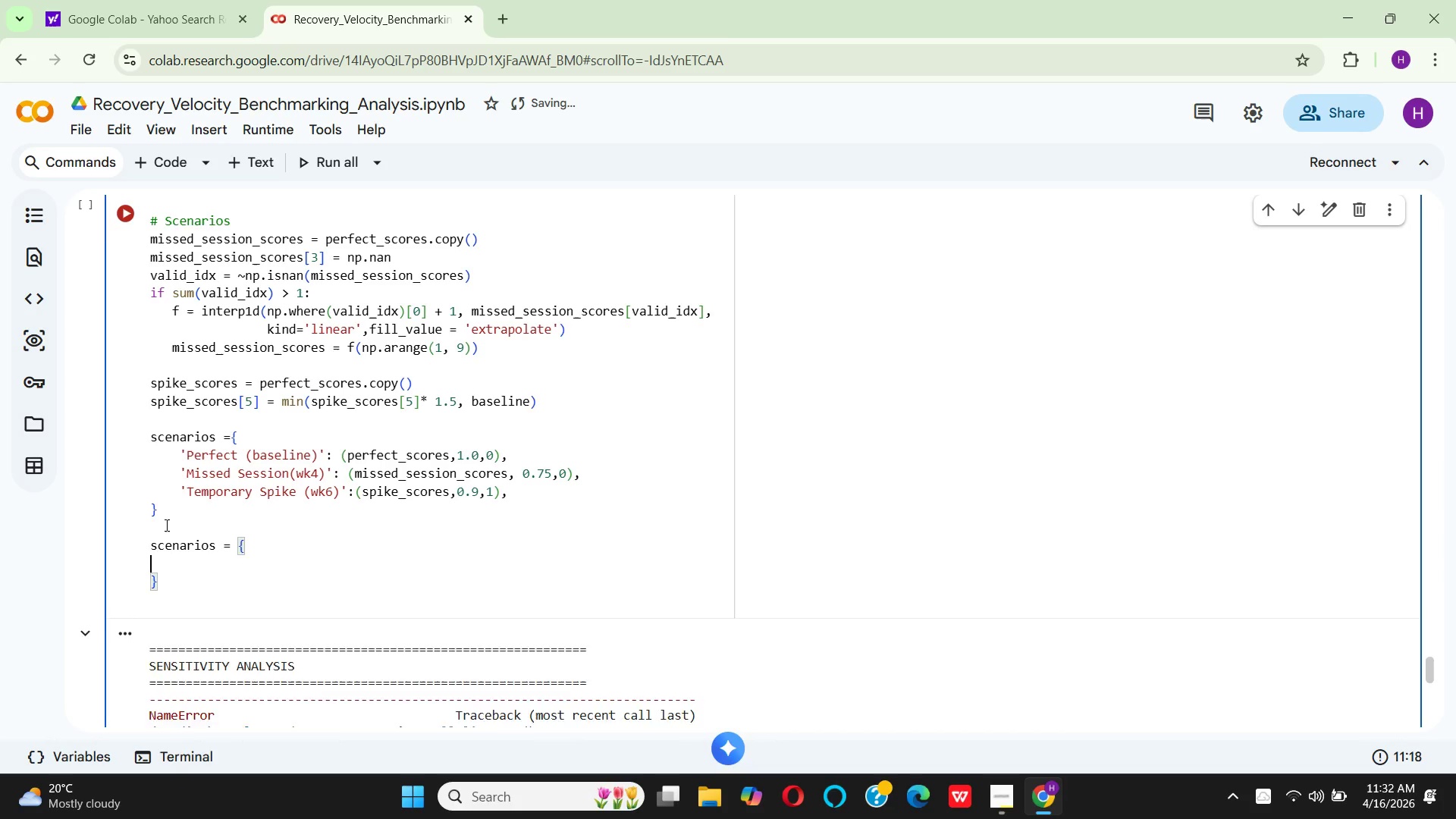 
key(Backspace)
 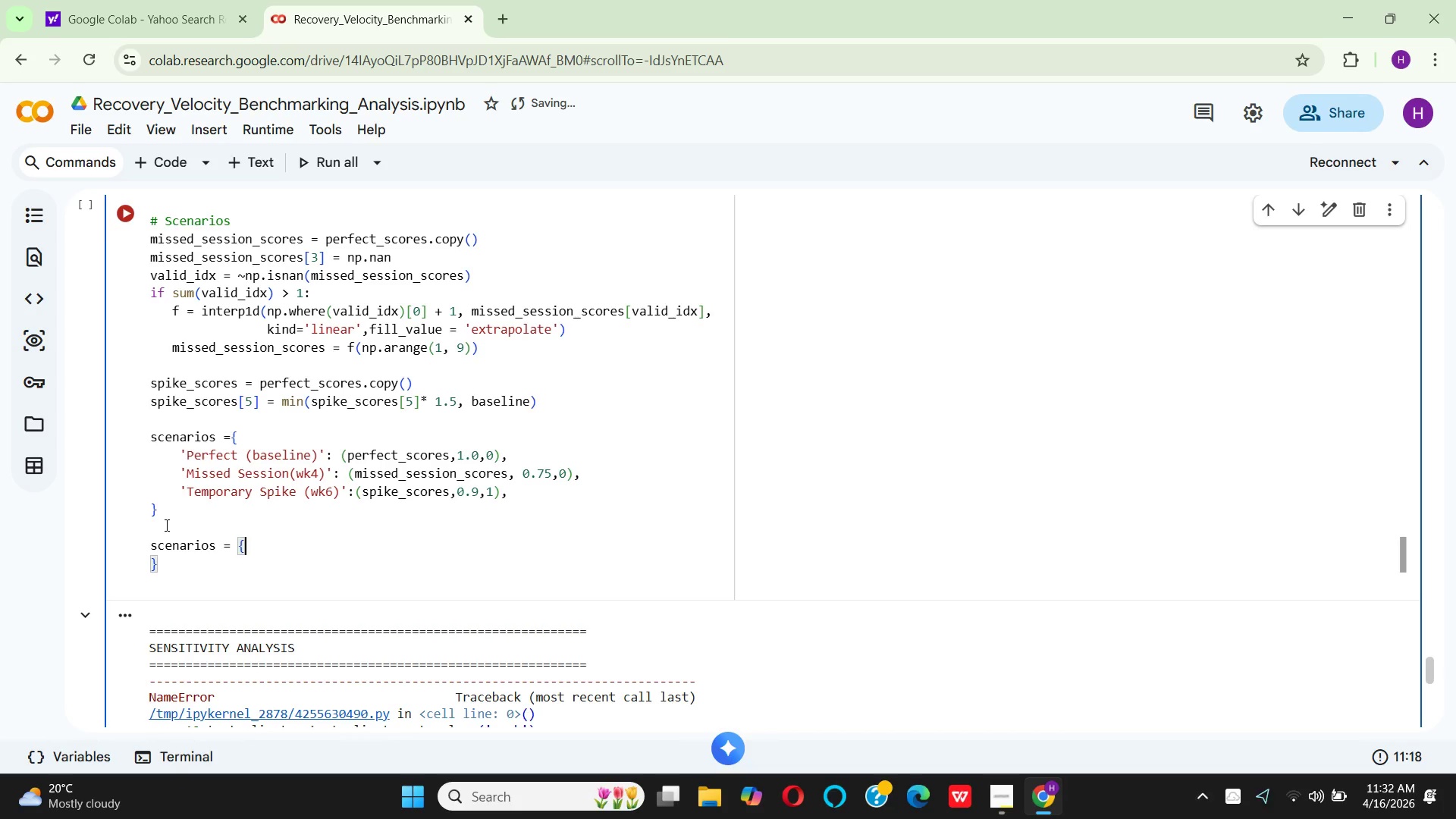 
key(Backspace)
 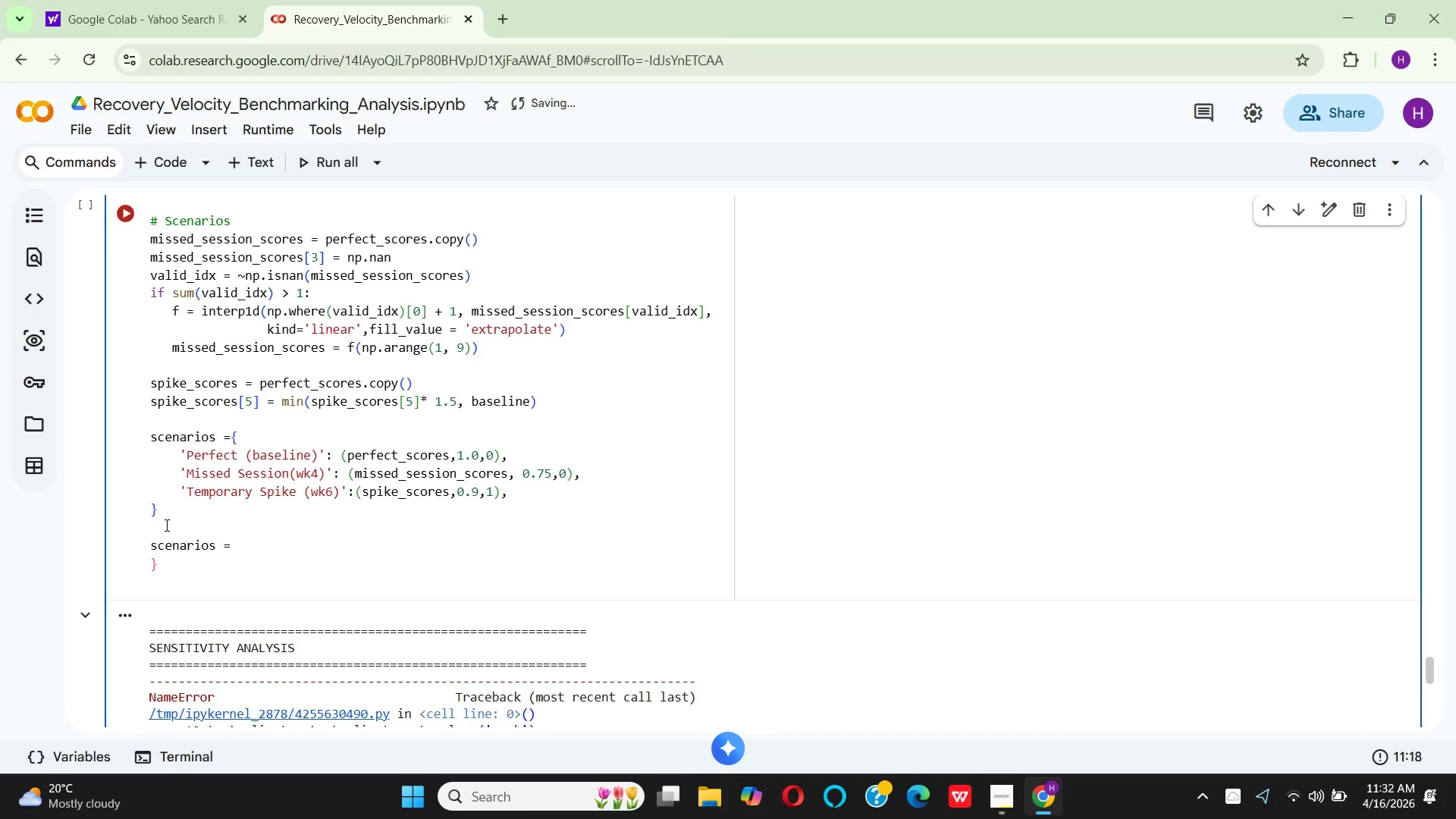 
key(BracketLeft)
 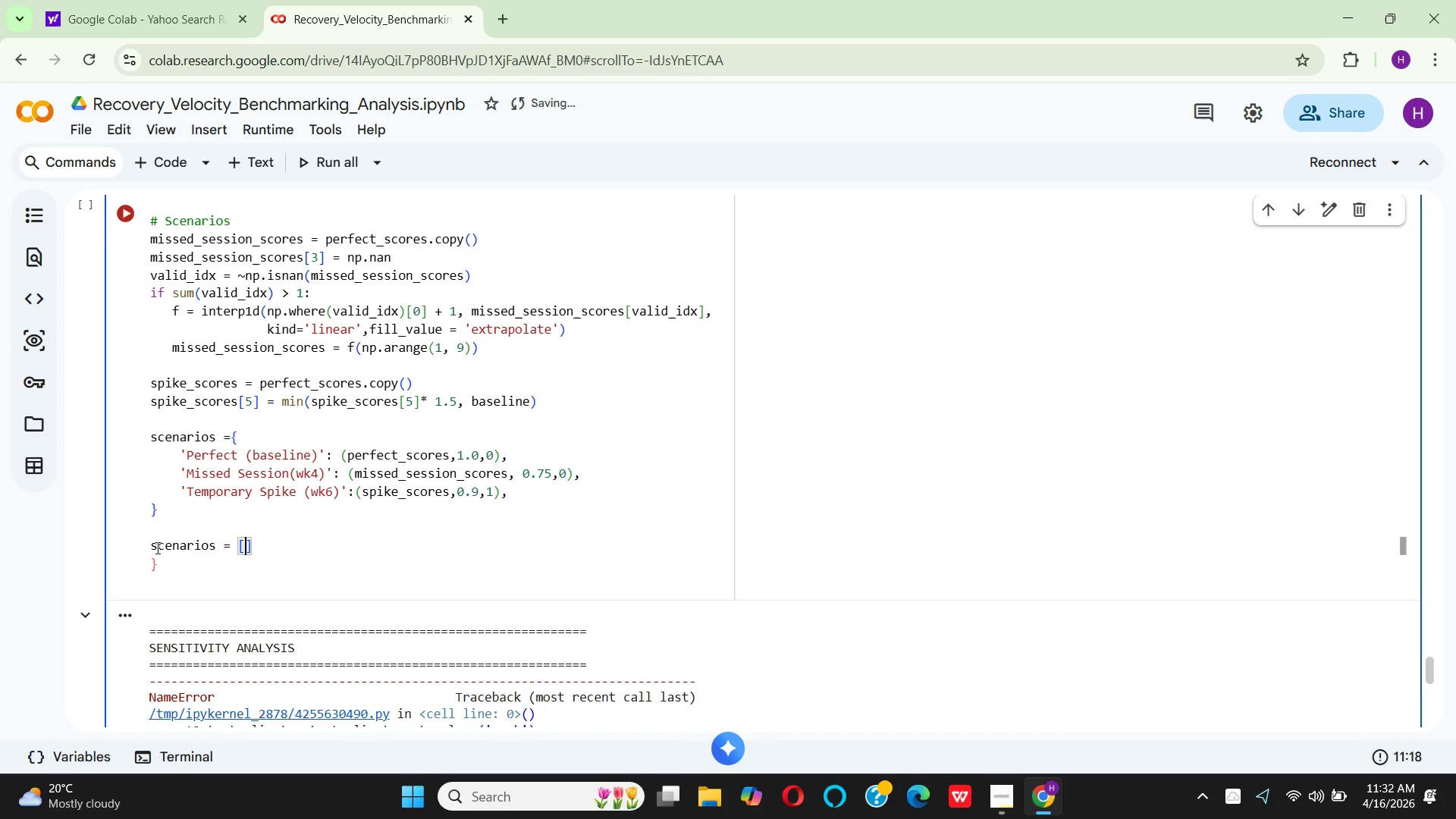 
left_click([156, 553])
 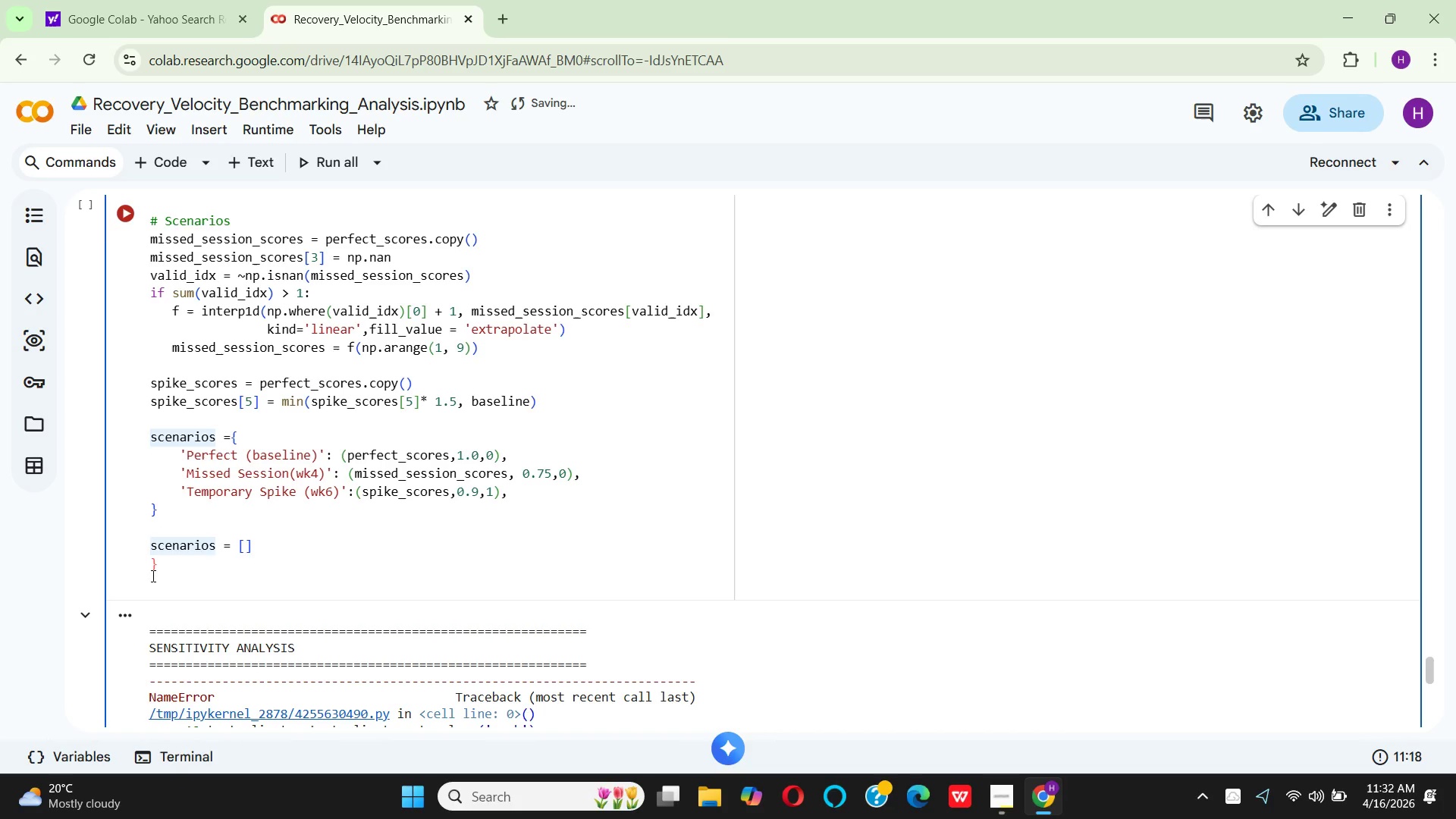 
left_click([152, 576])
 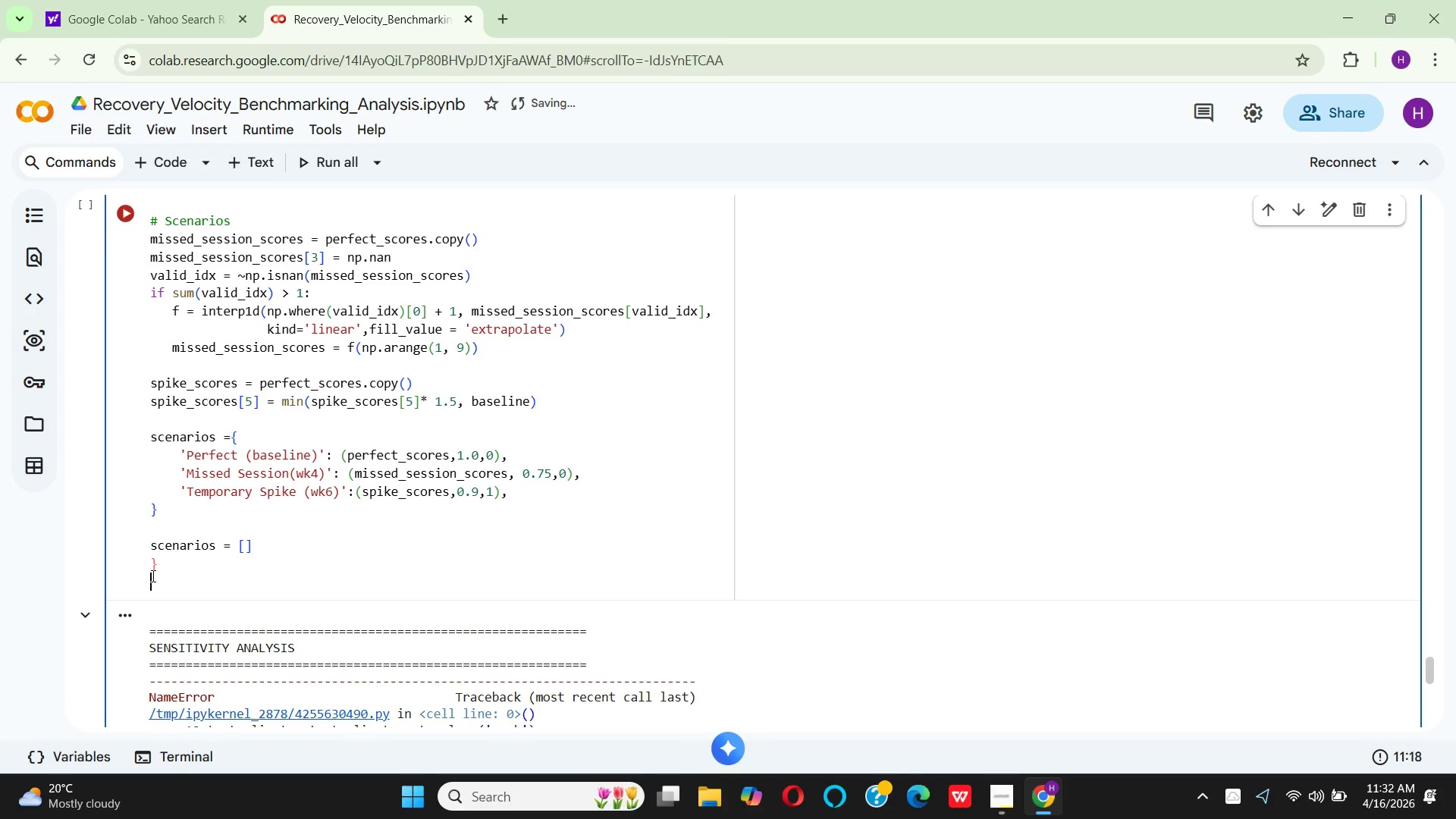 
key(ArrowUp)
 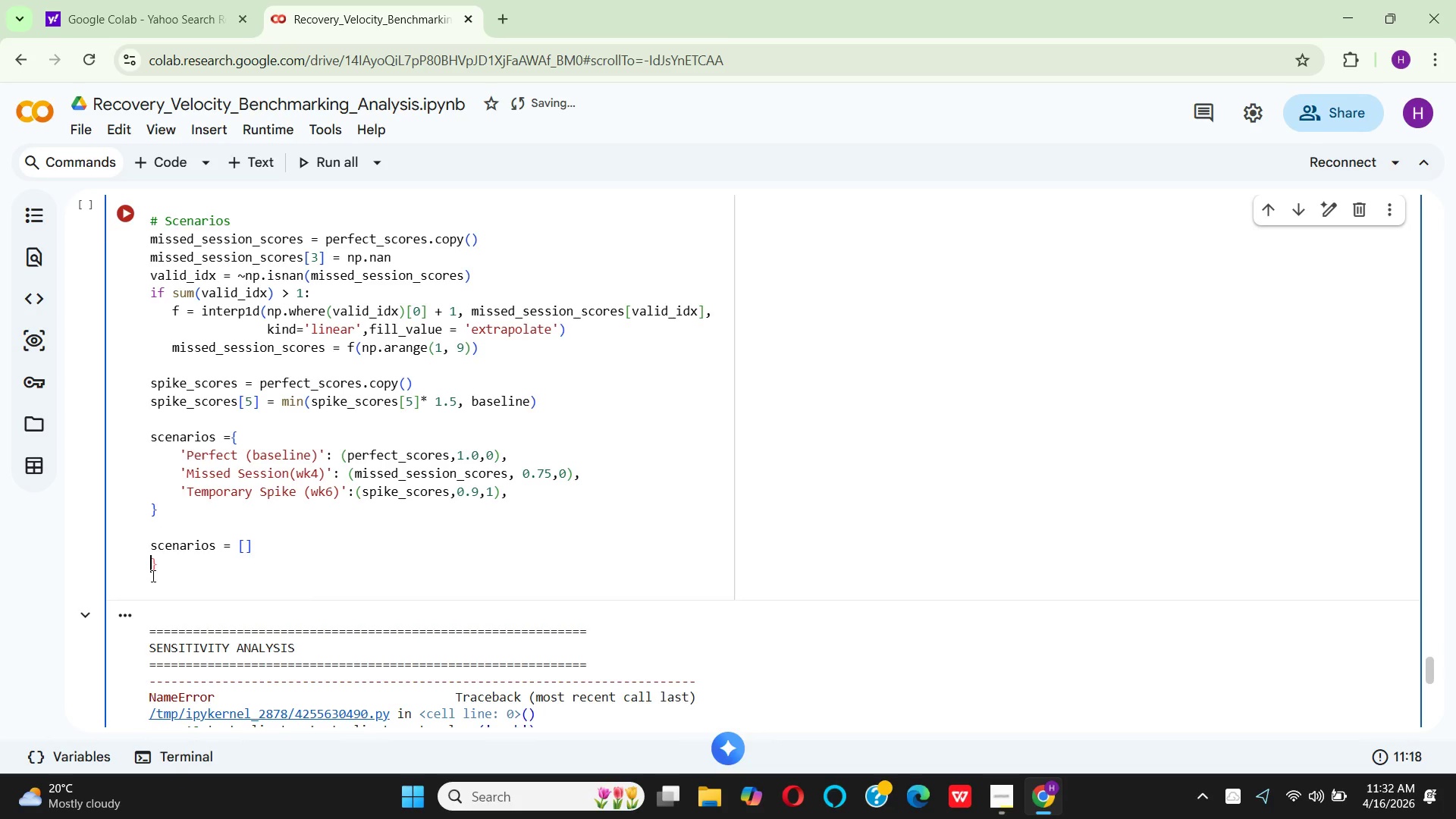 
key(Backspace)
 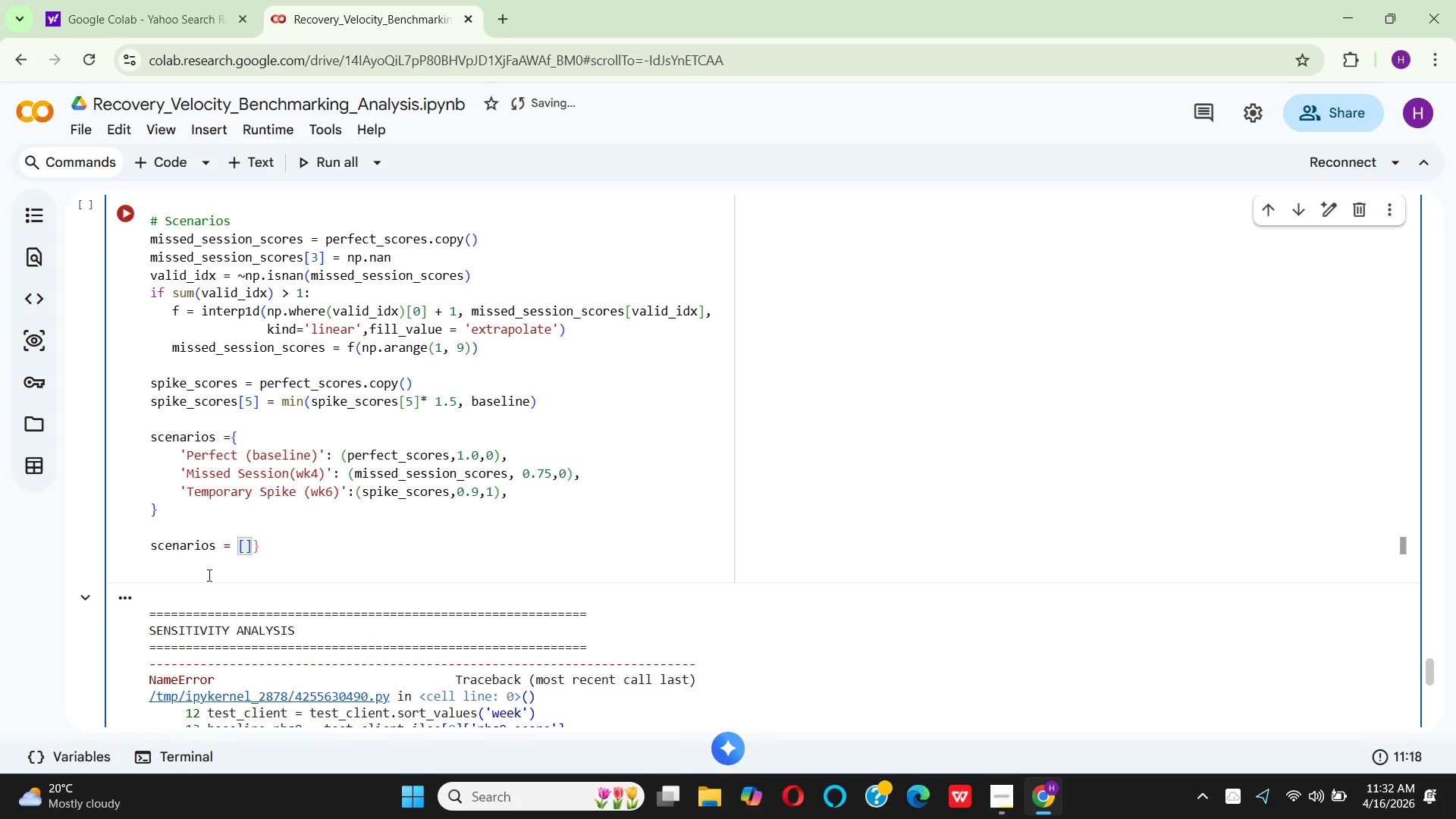 
left_click([309, 562])
 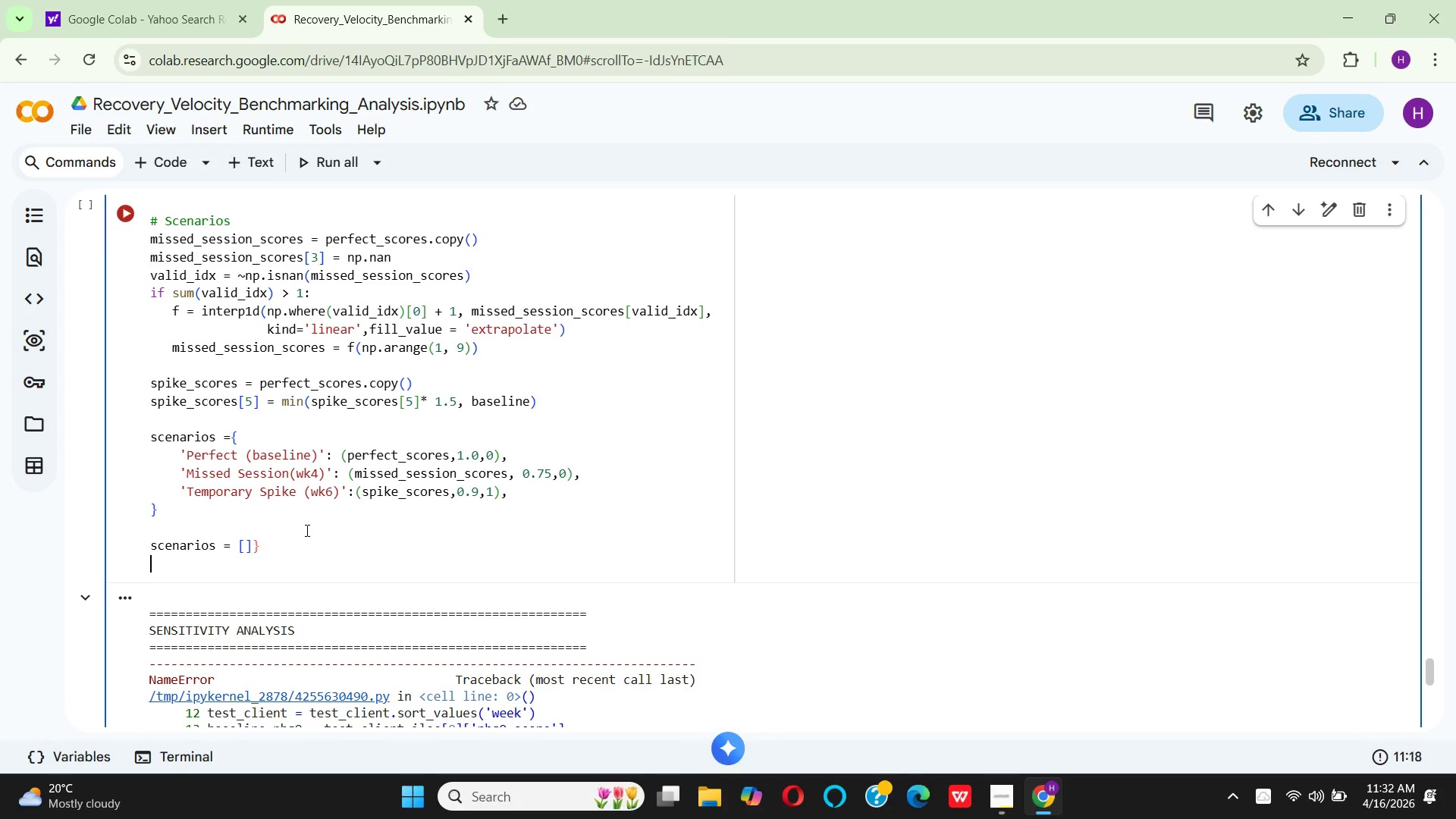 
left_click([267, 544])
 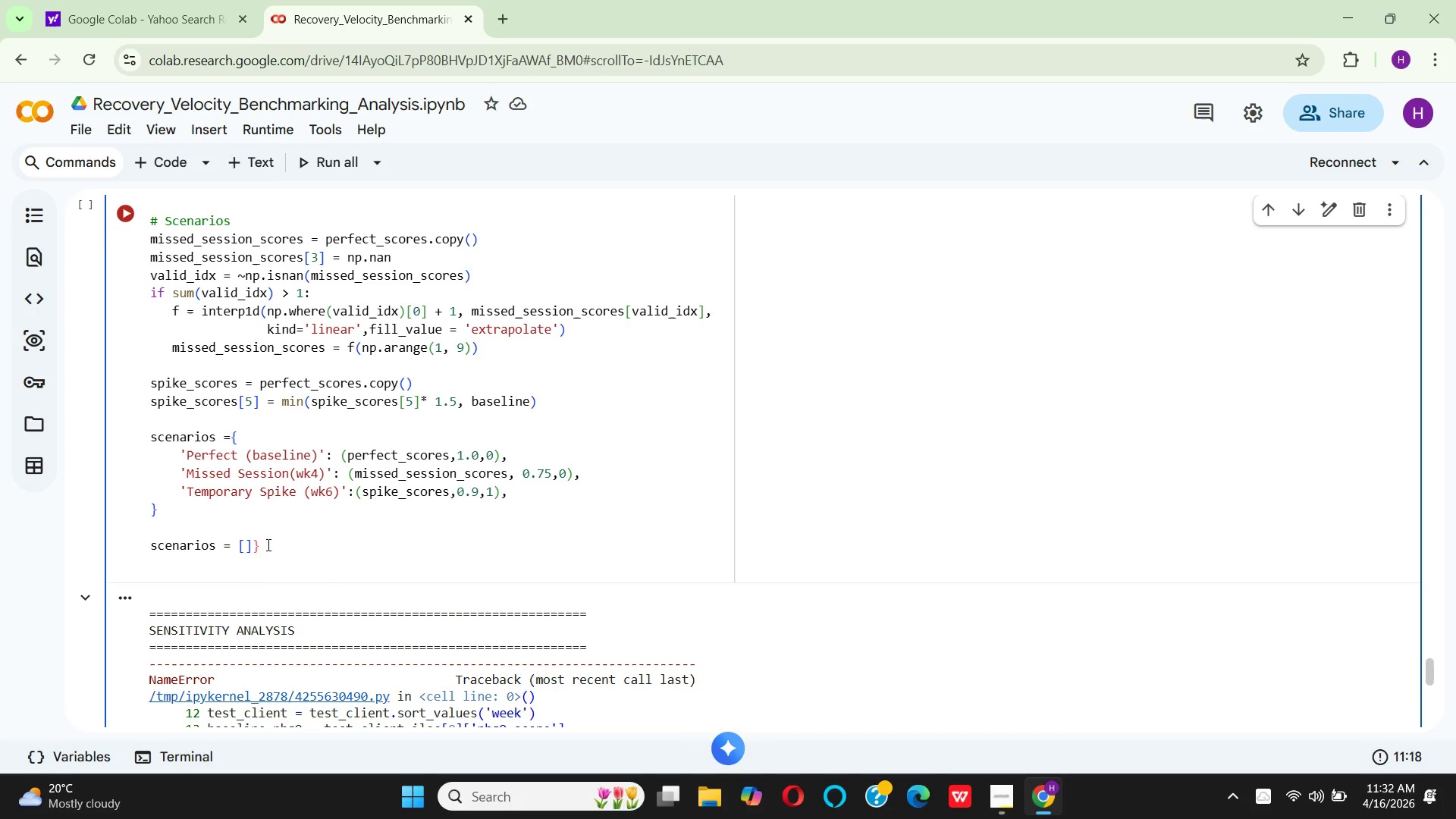 
key(Backspace)
 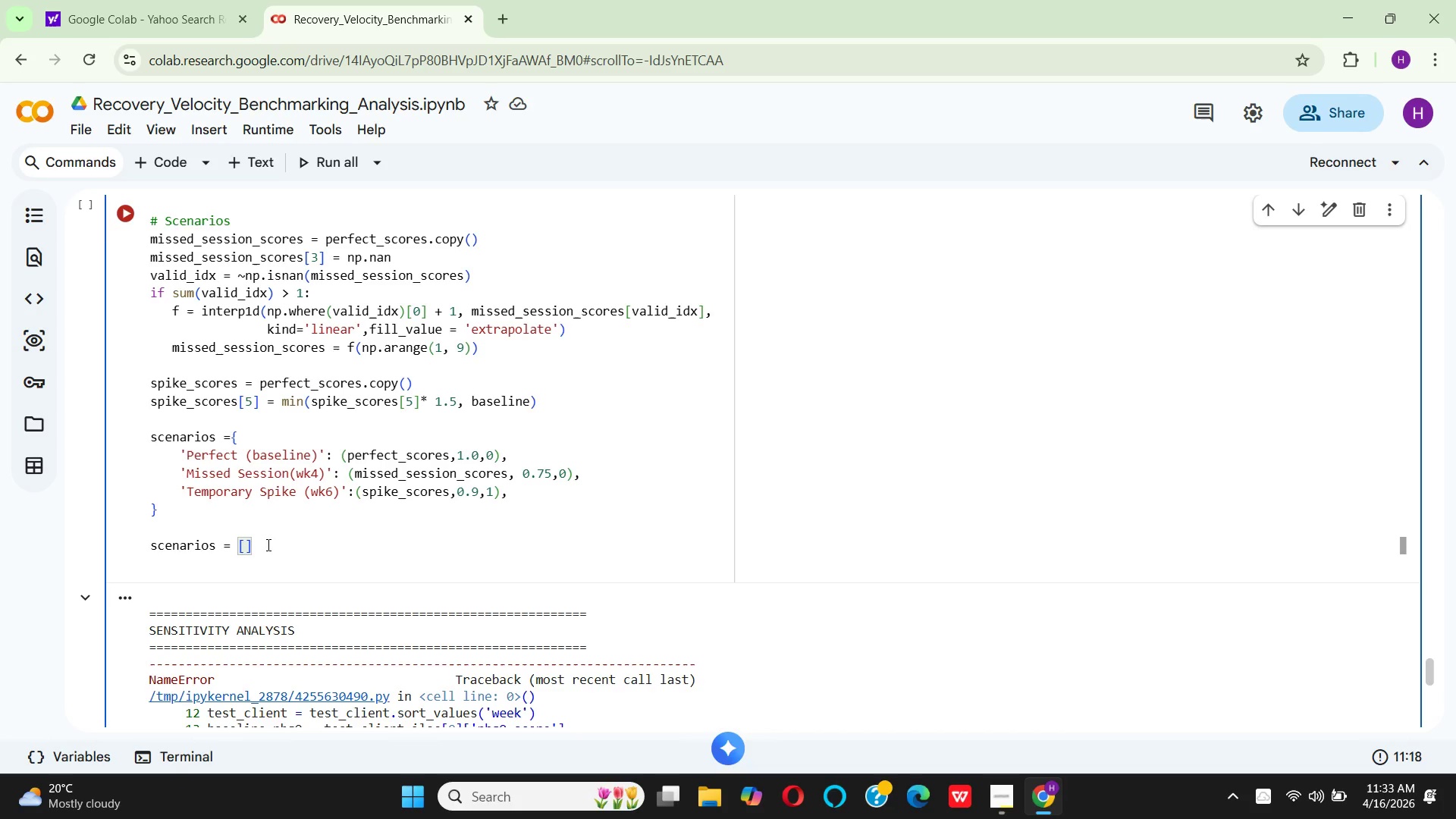 
key(Enter)
 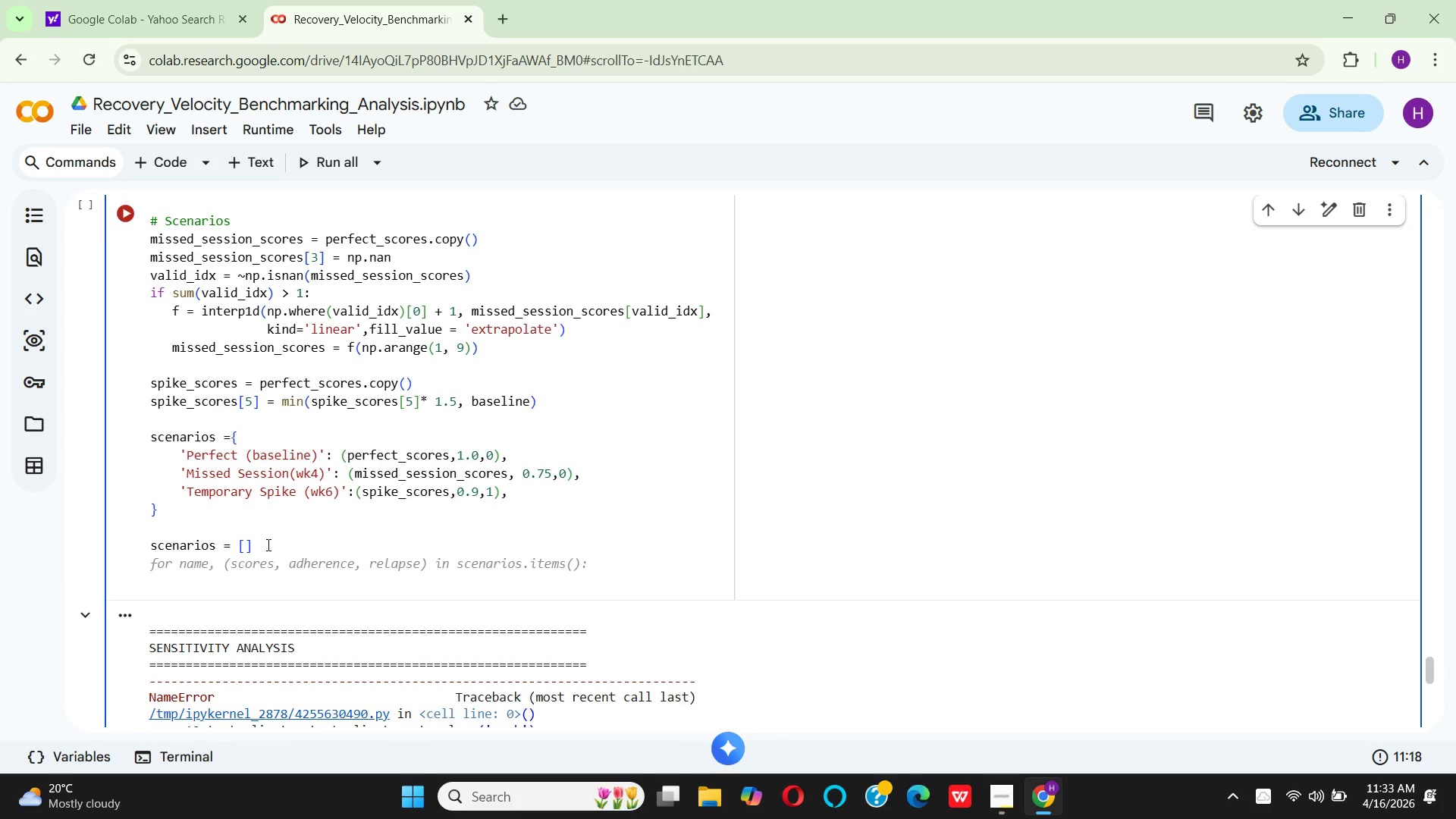 
type(for nme, (scores, adherence, relapse0)
key(Backspace)
type())
 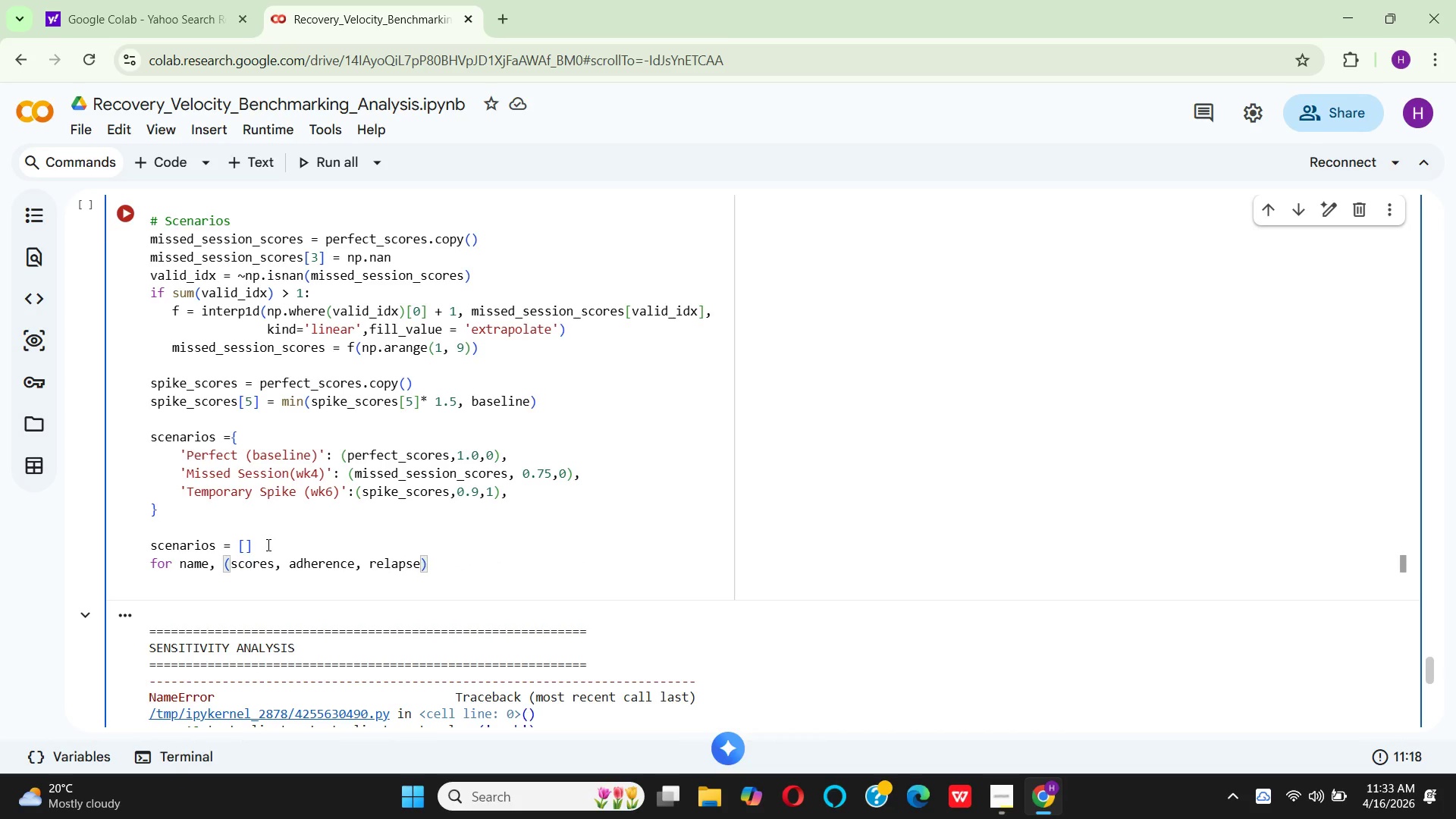 
wait(9.31)
 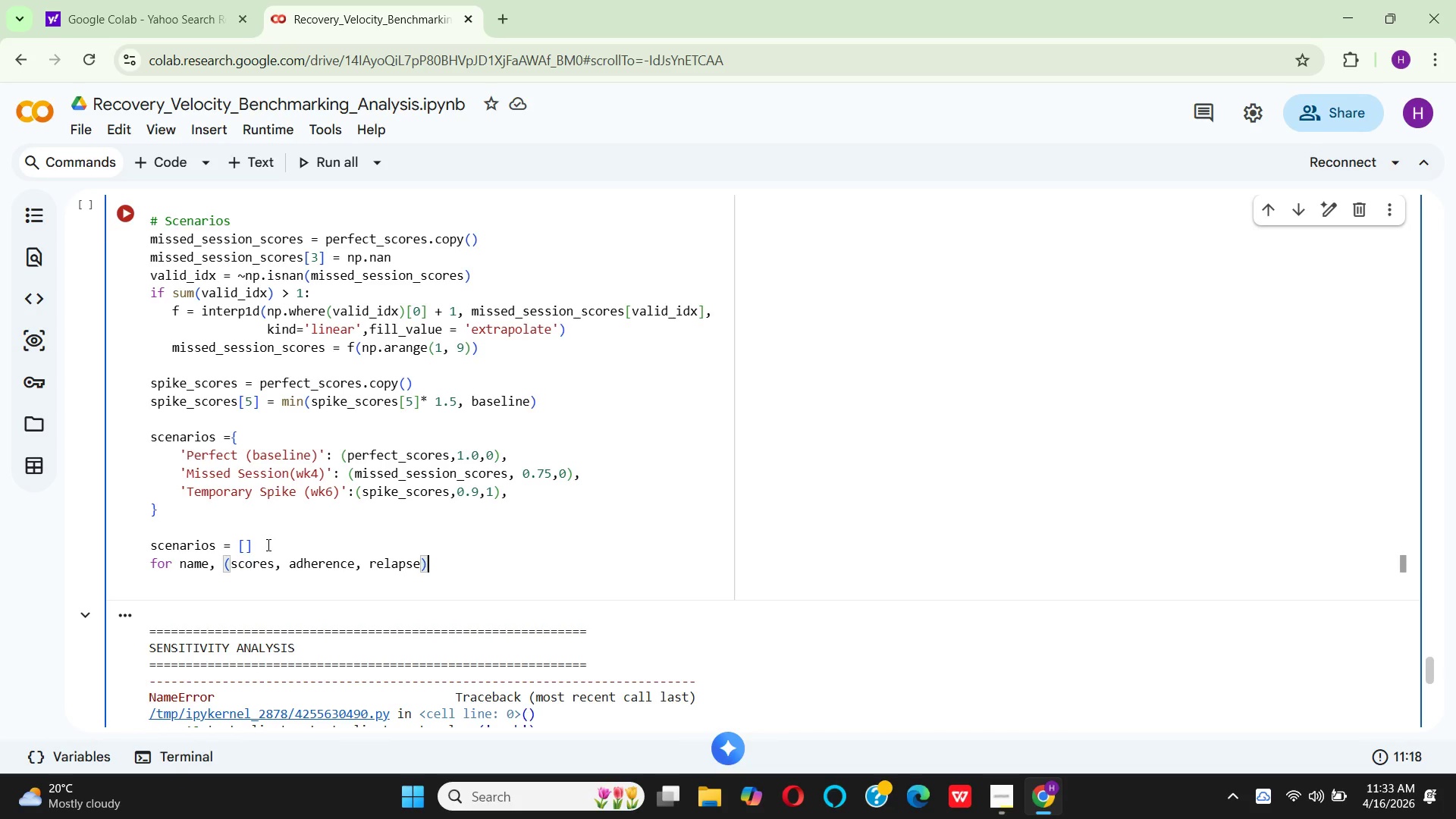 
type( inscenario.items()
 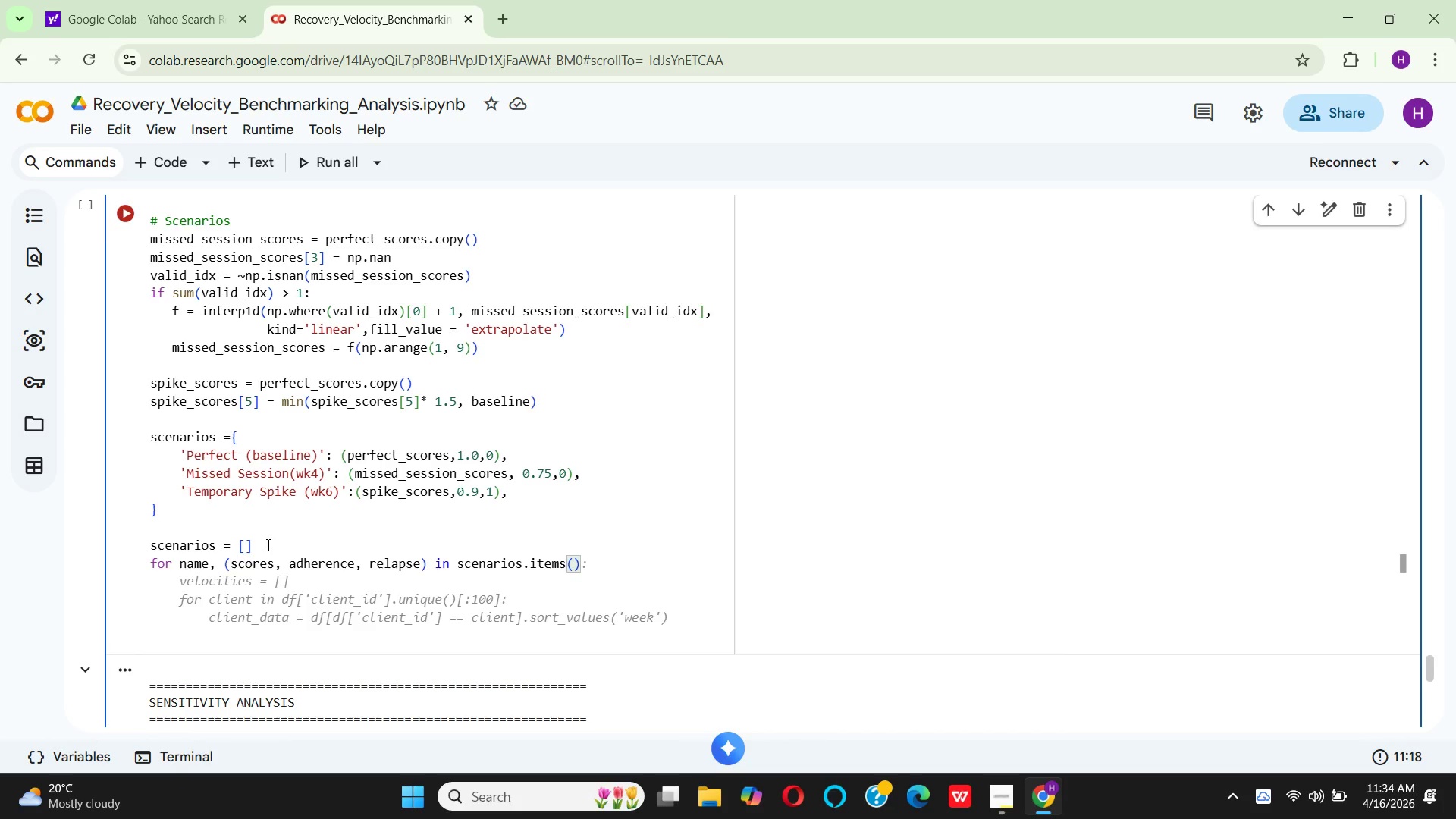 
key(ArrowRight)
 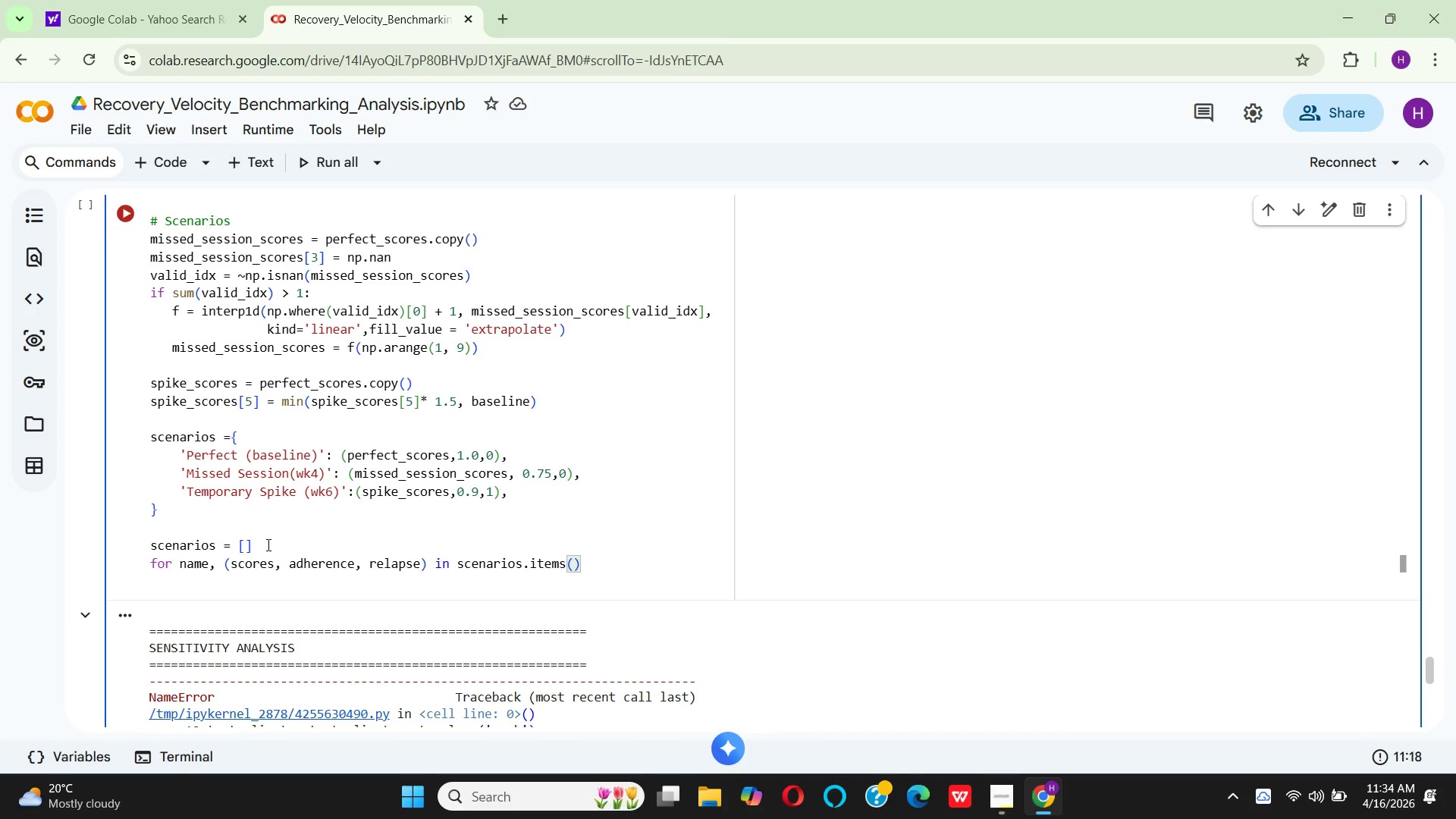 
key(Shift+Semicolon)
 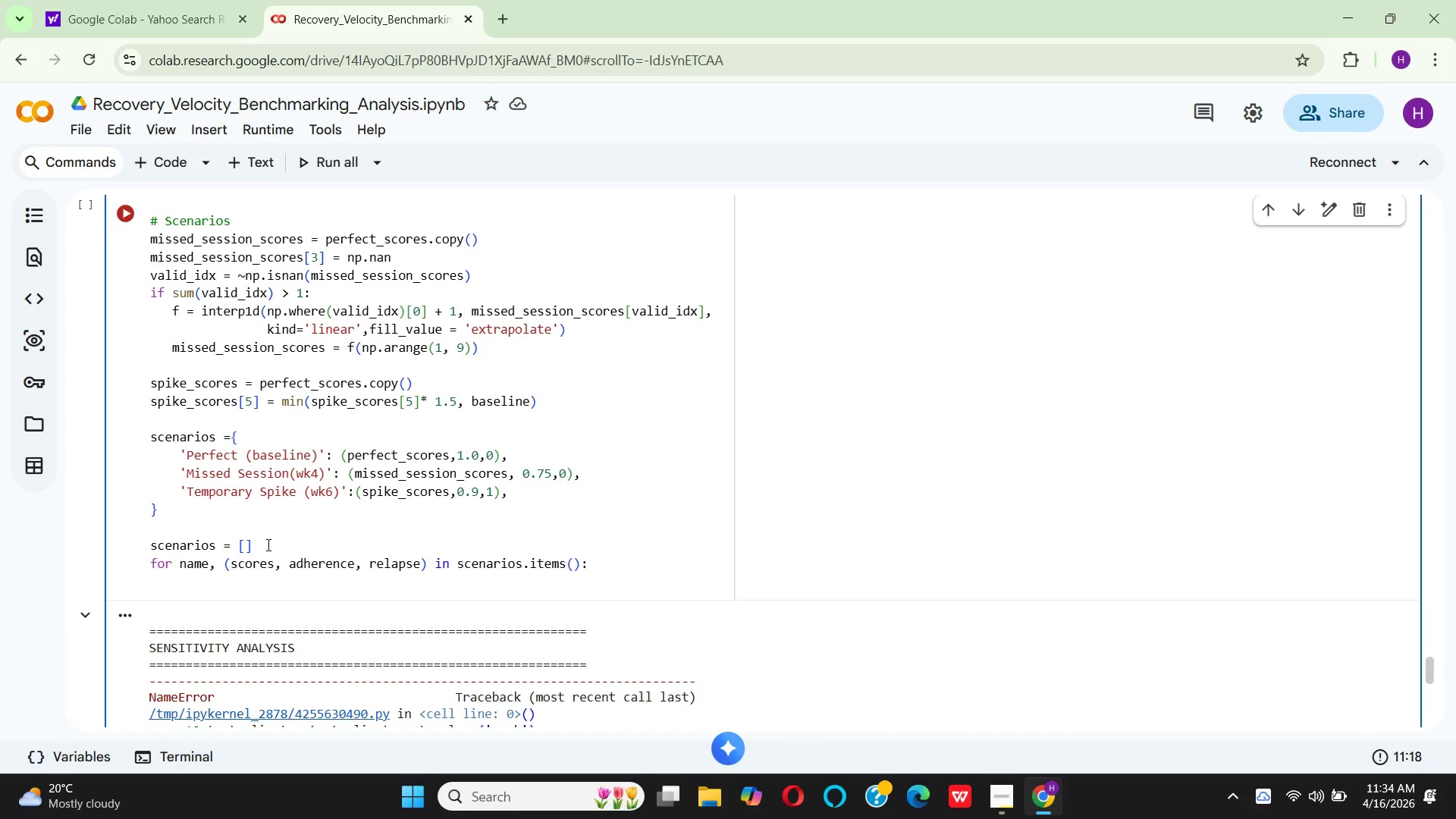 
key(Enter)
 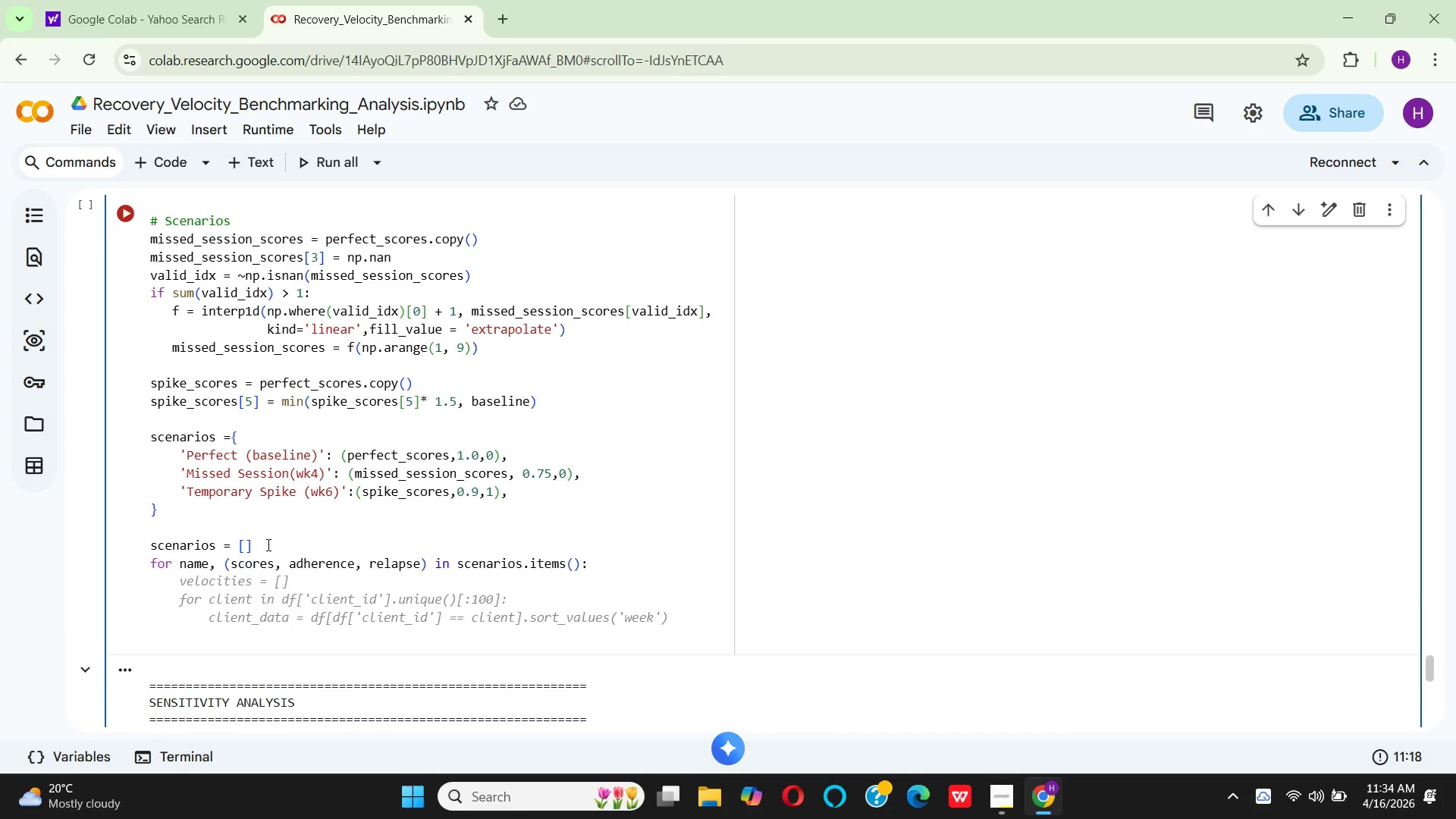 
type(  velocities =[)
 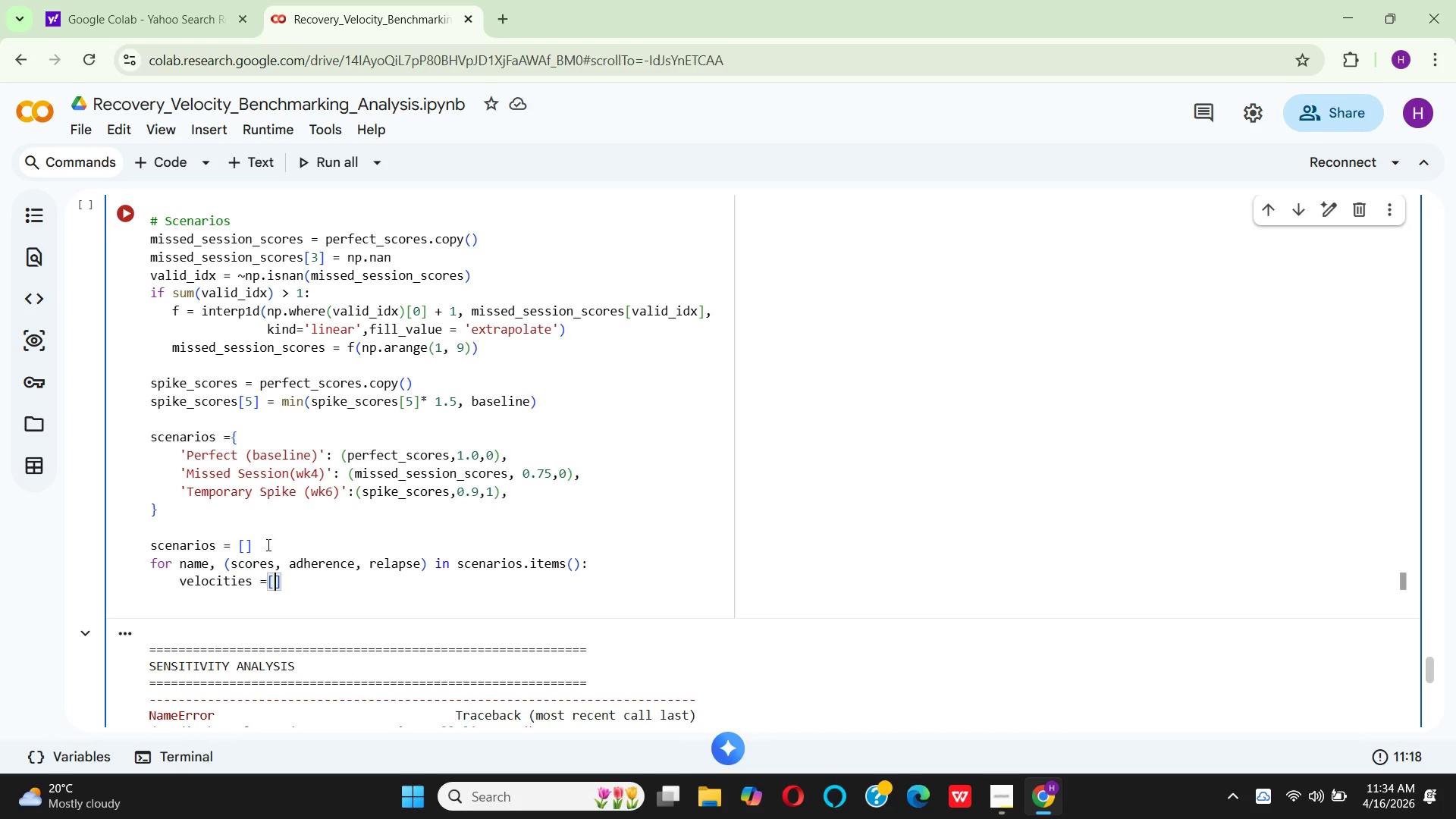 
key(ArrowRight)
 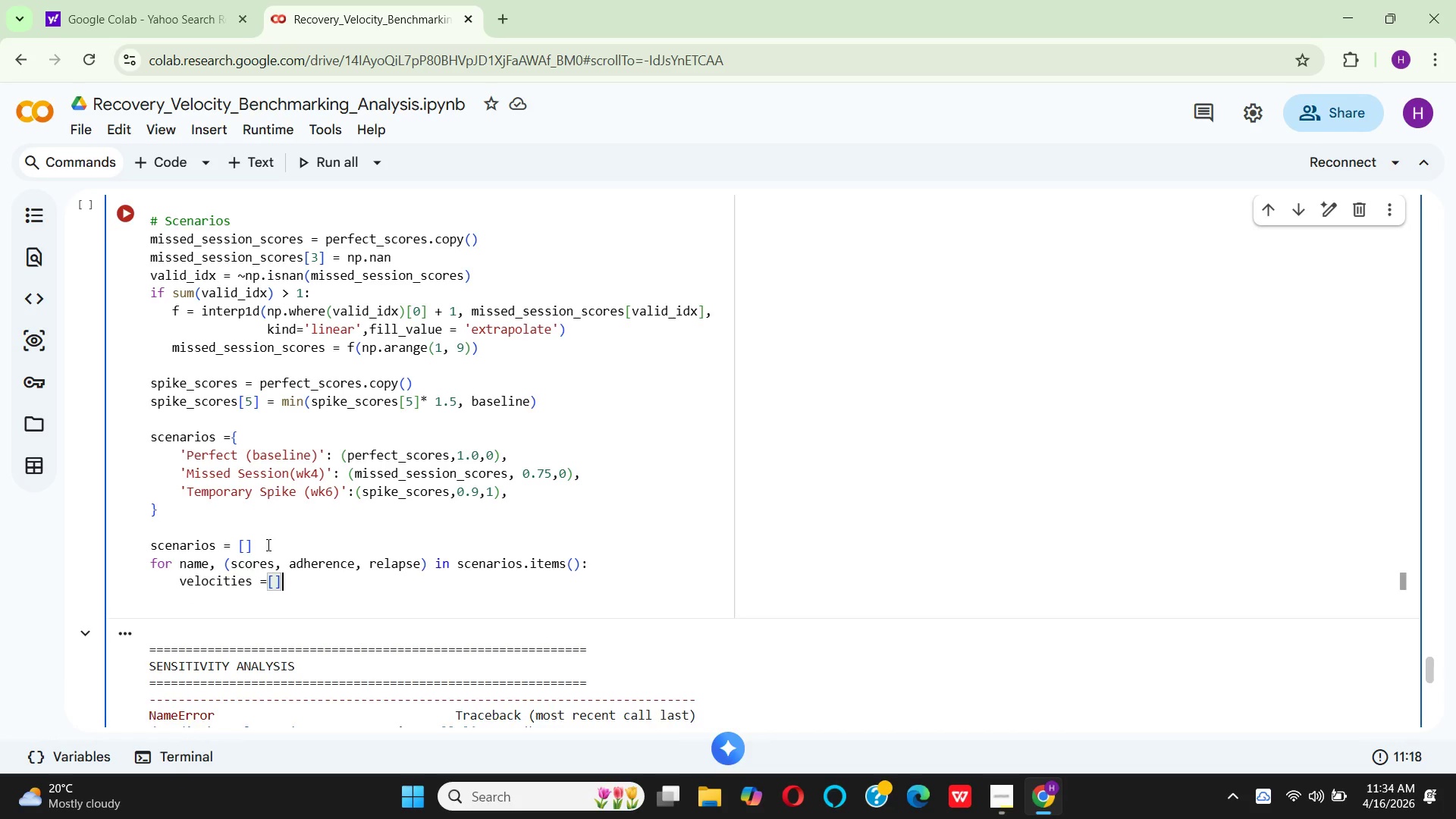 
key(Enter)
 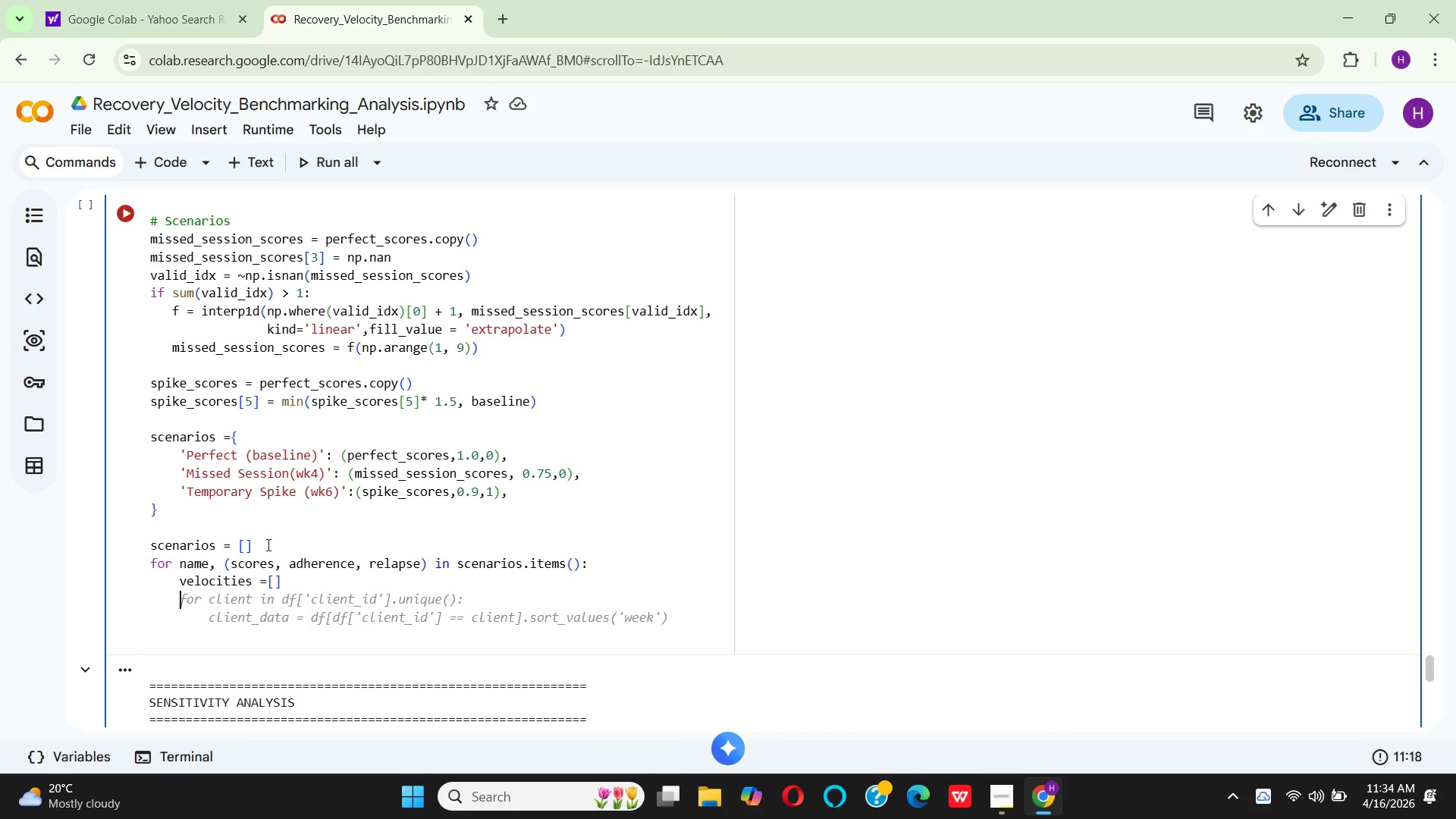 
type(for client in )
 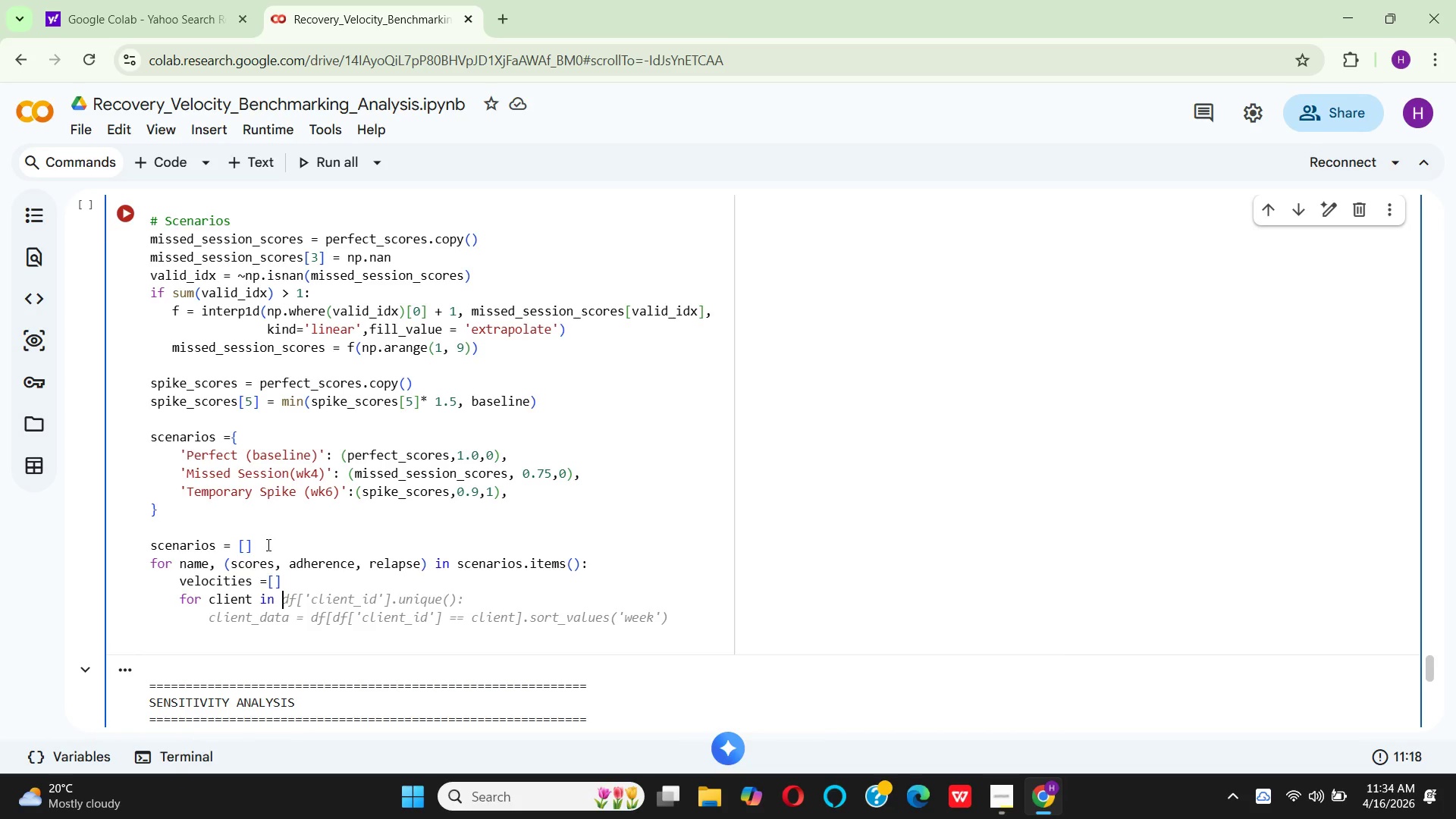 
wait(6.69)
 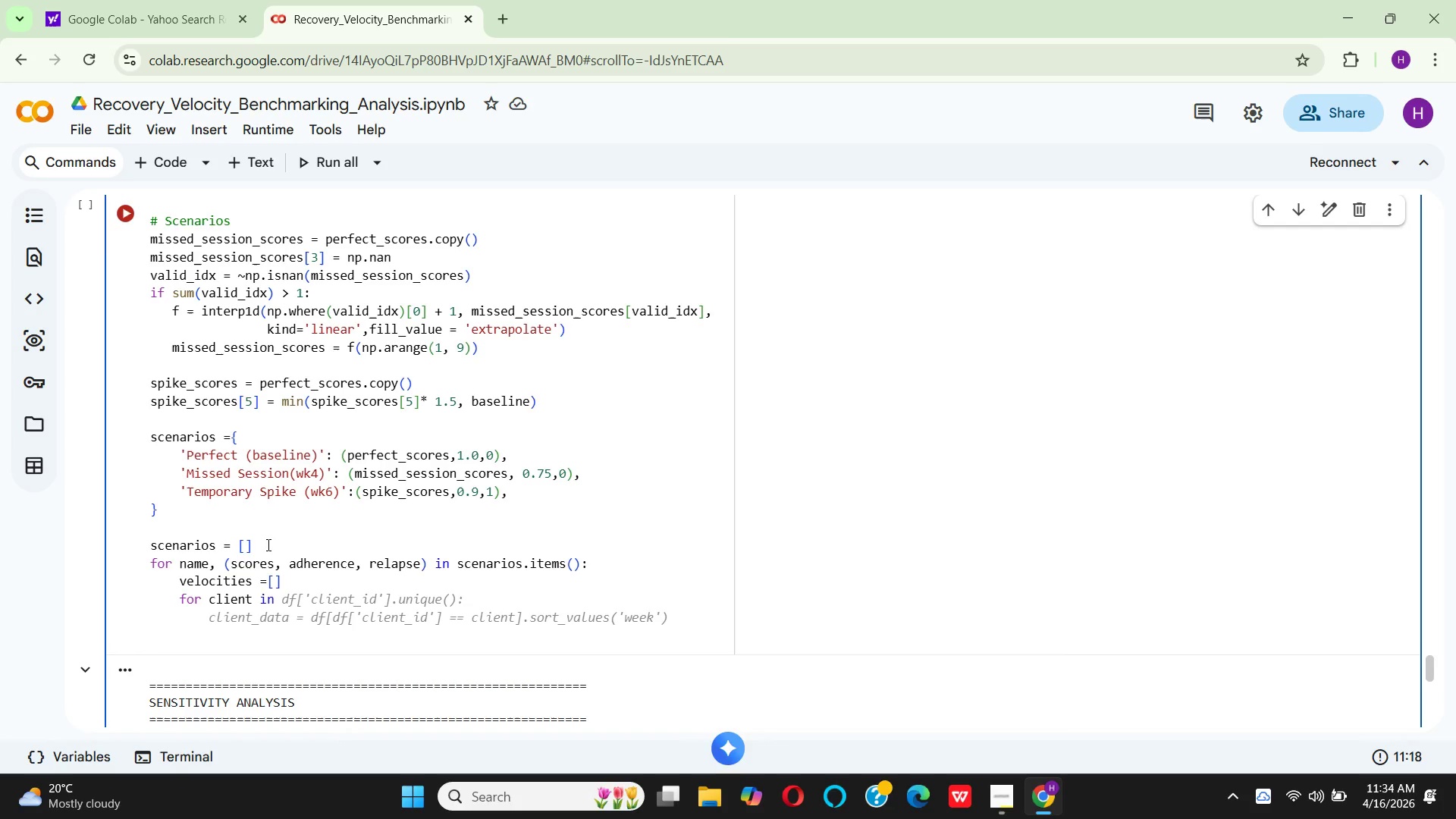 
key(Backspace)
key(Backspace)
key(Backspace)
key(Backspace)
key(Backspace)
key(Backspace)
key(Backspace)
key(Backspace)
key(Backspace)
key(Backspace)
type(week in )
 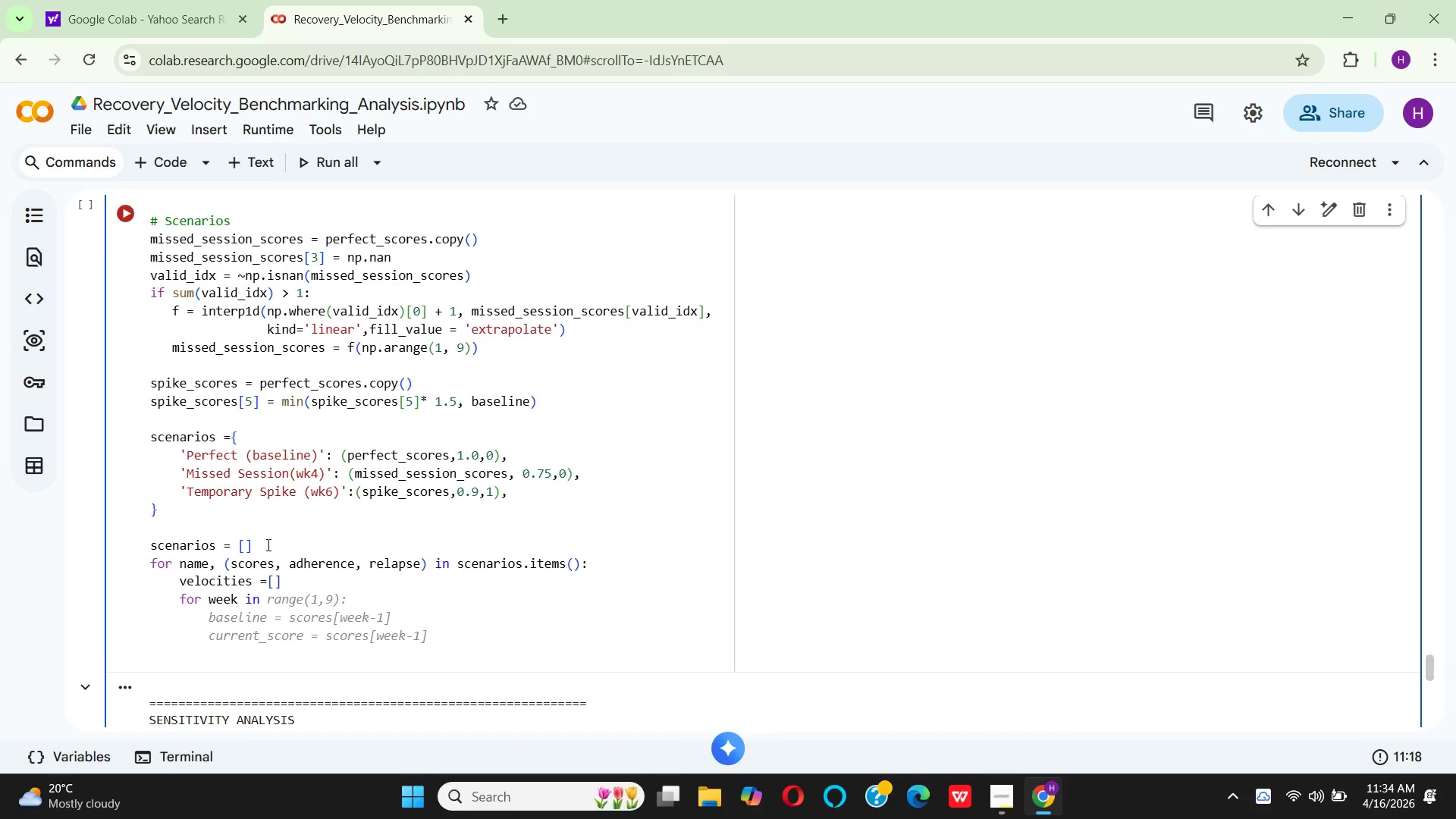 
wait(8.58)
 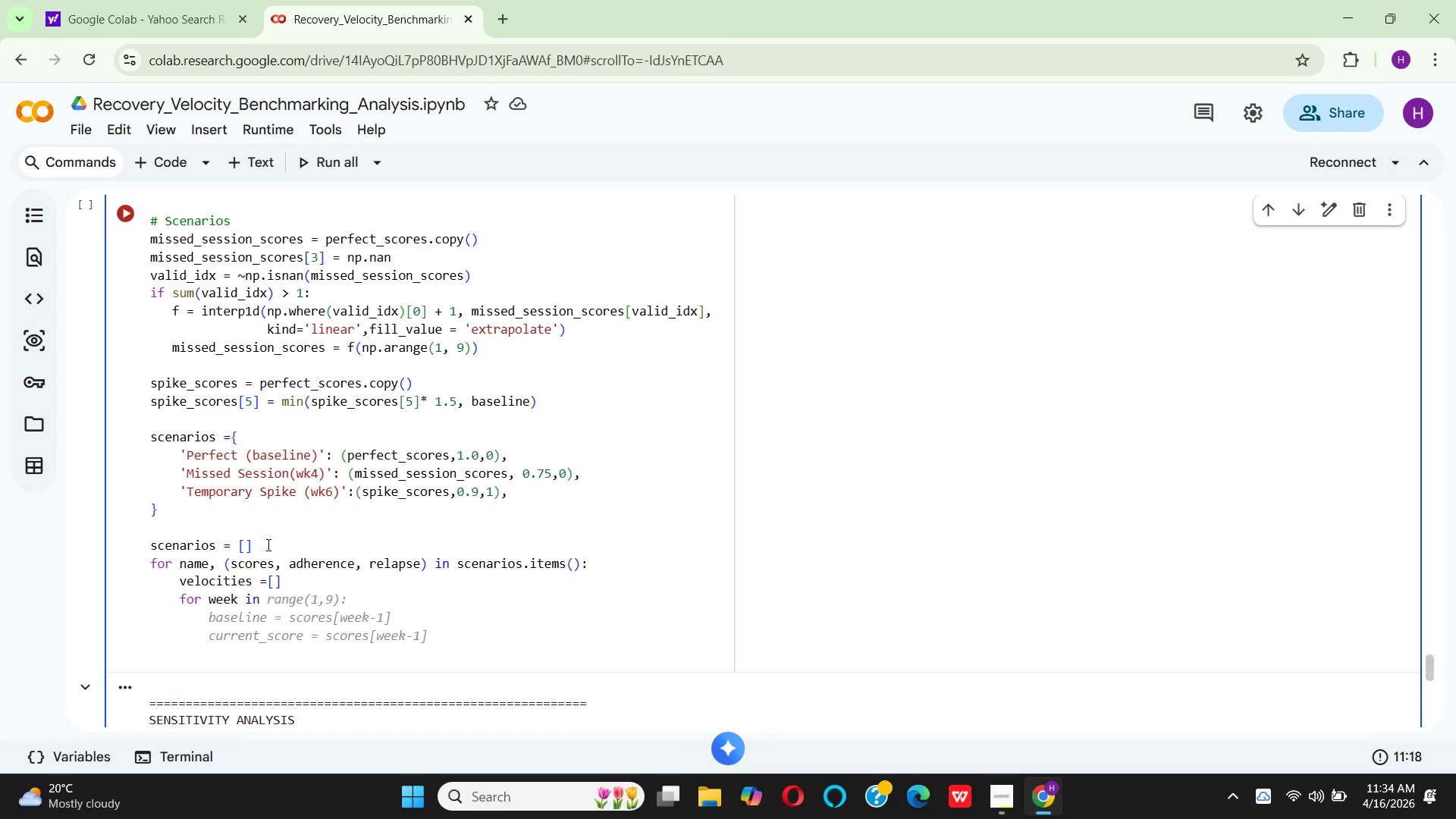 
type(range(1)
 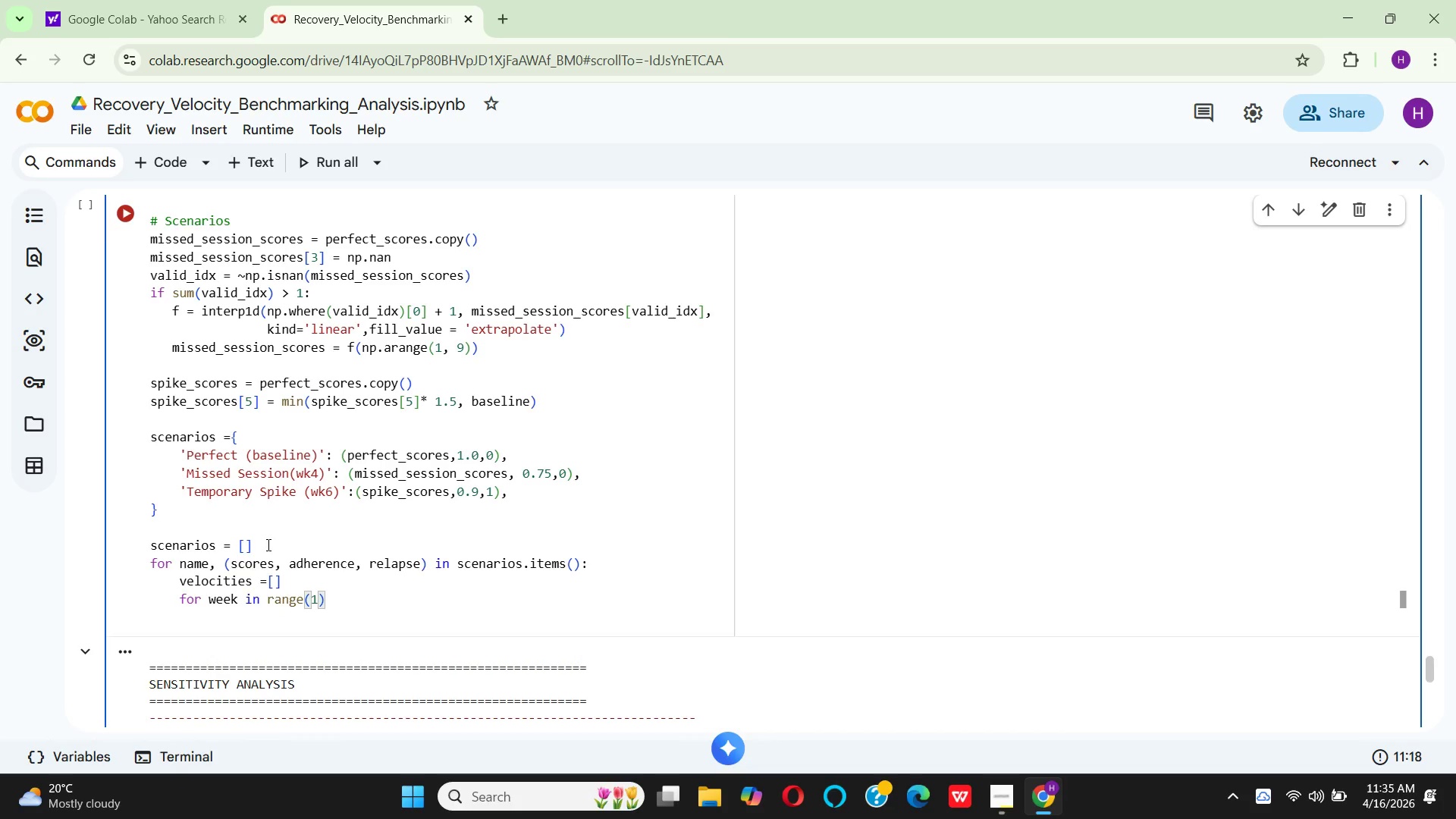 
wait(6.45)
 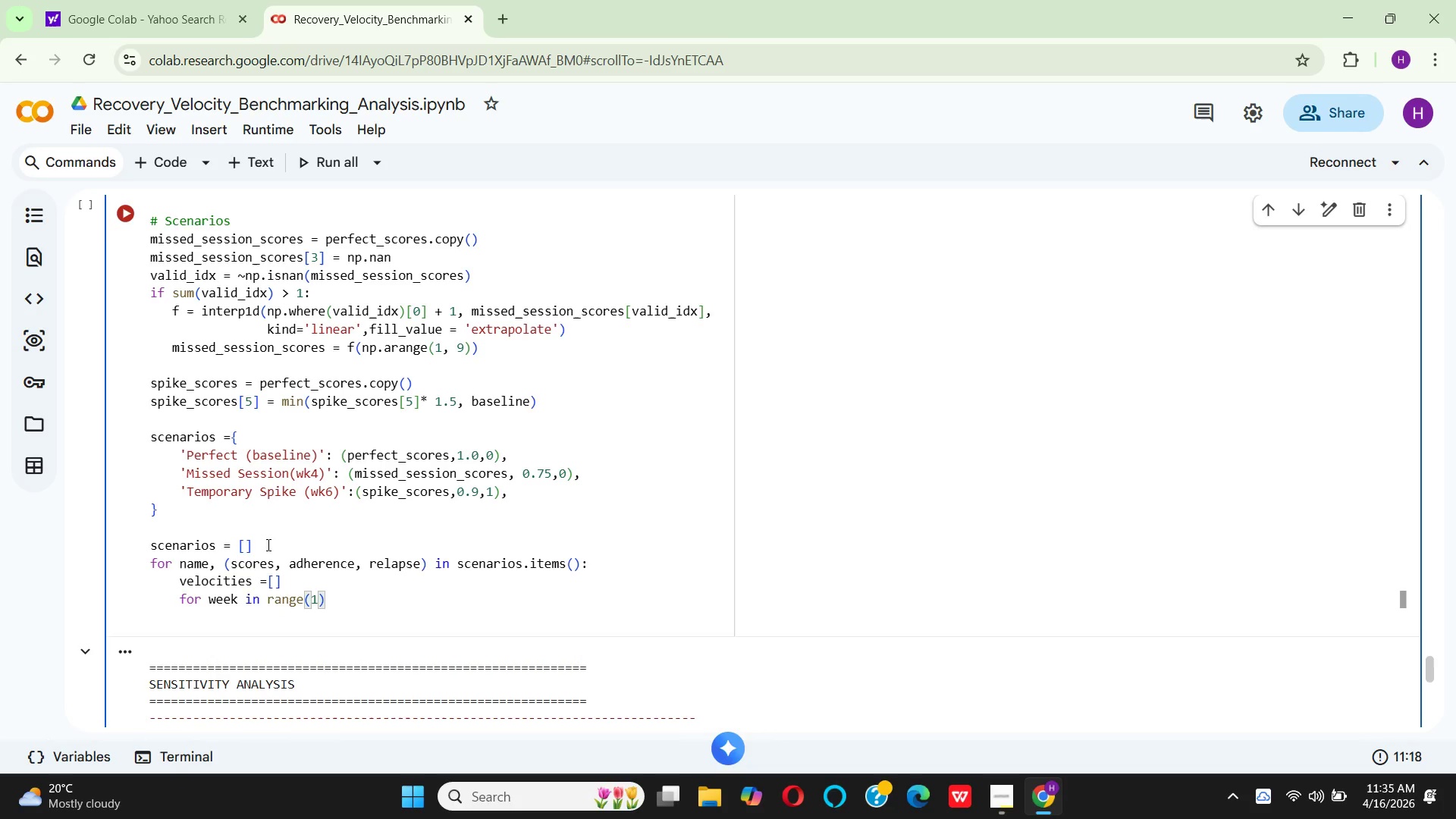 
key(Comma)
 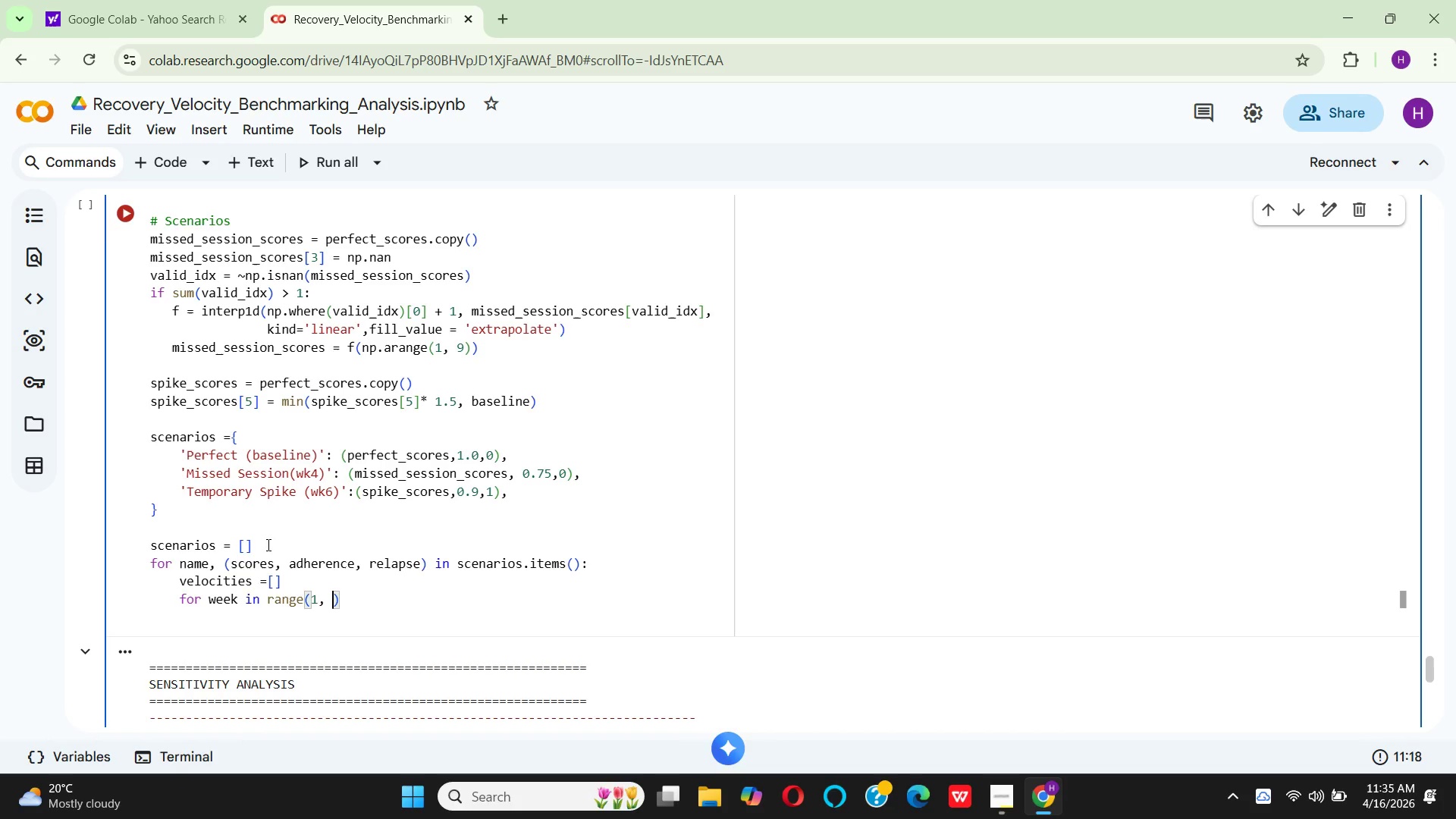 
key(Space)
 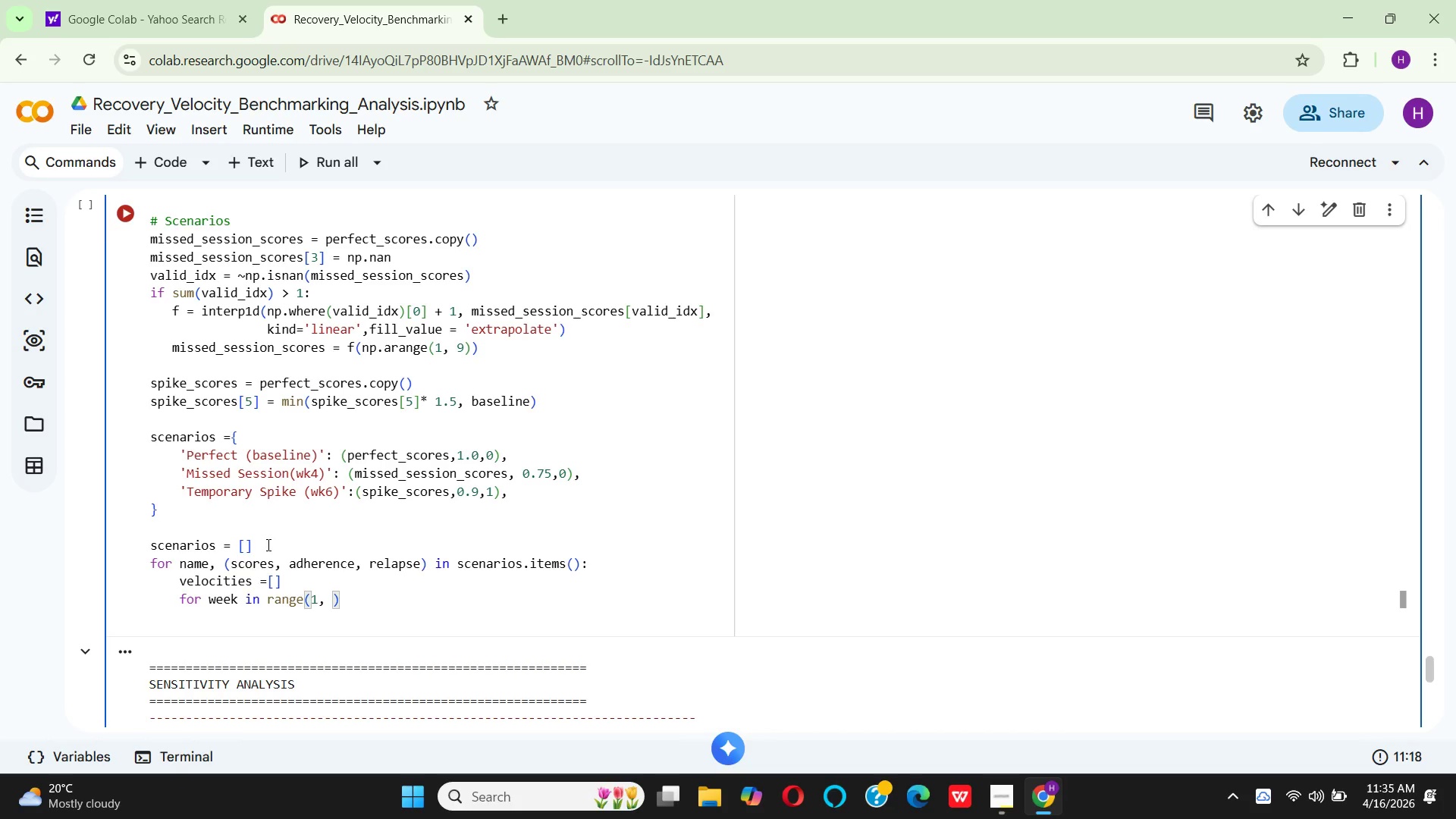 
key(9)
 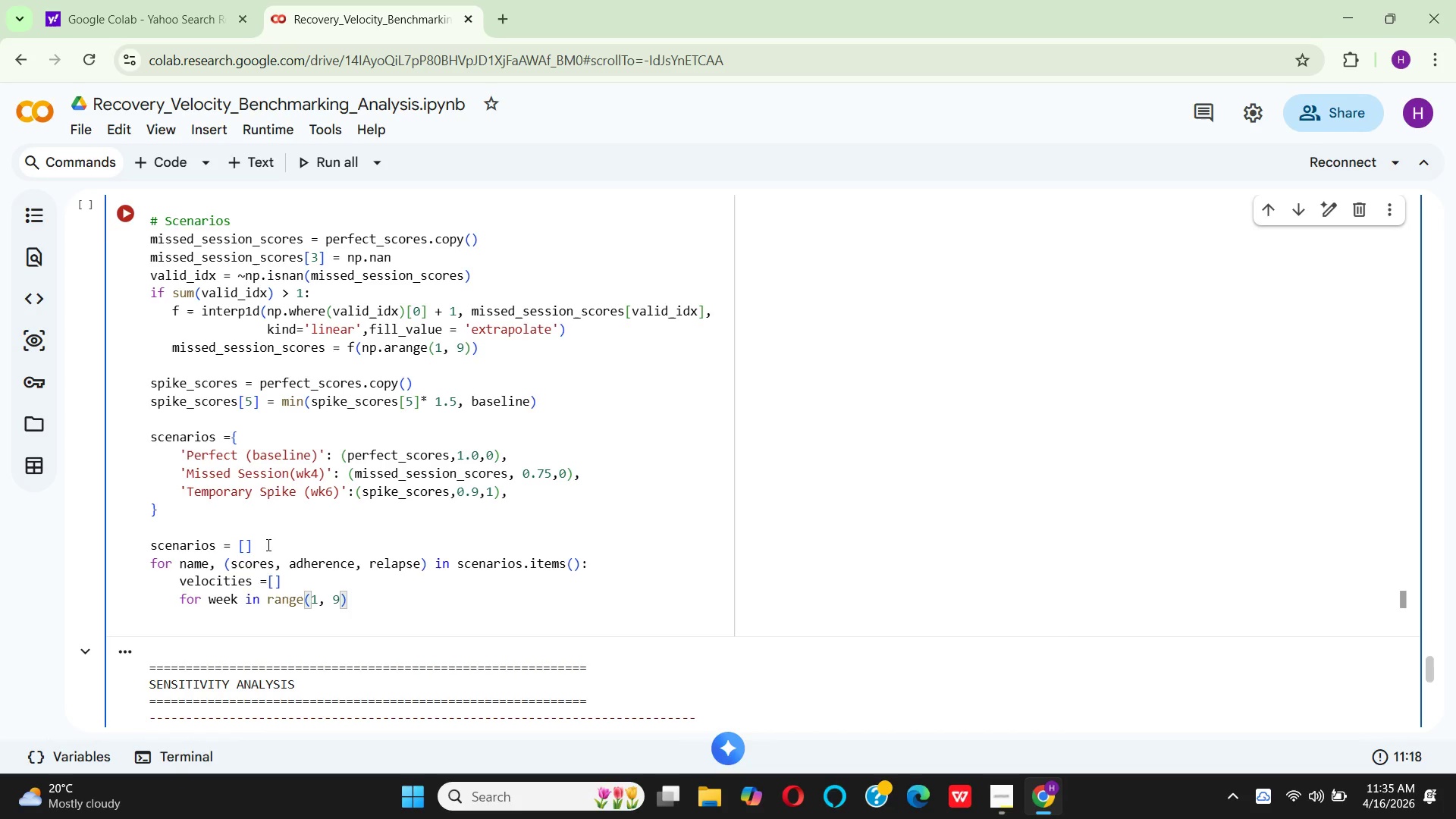 
key(ArrowRight)
 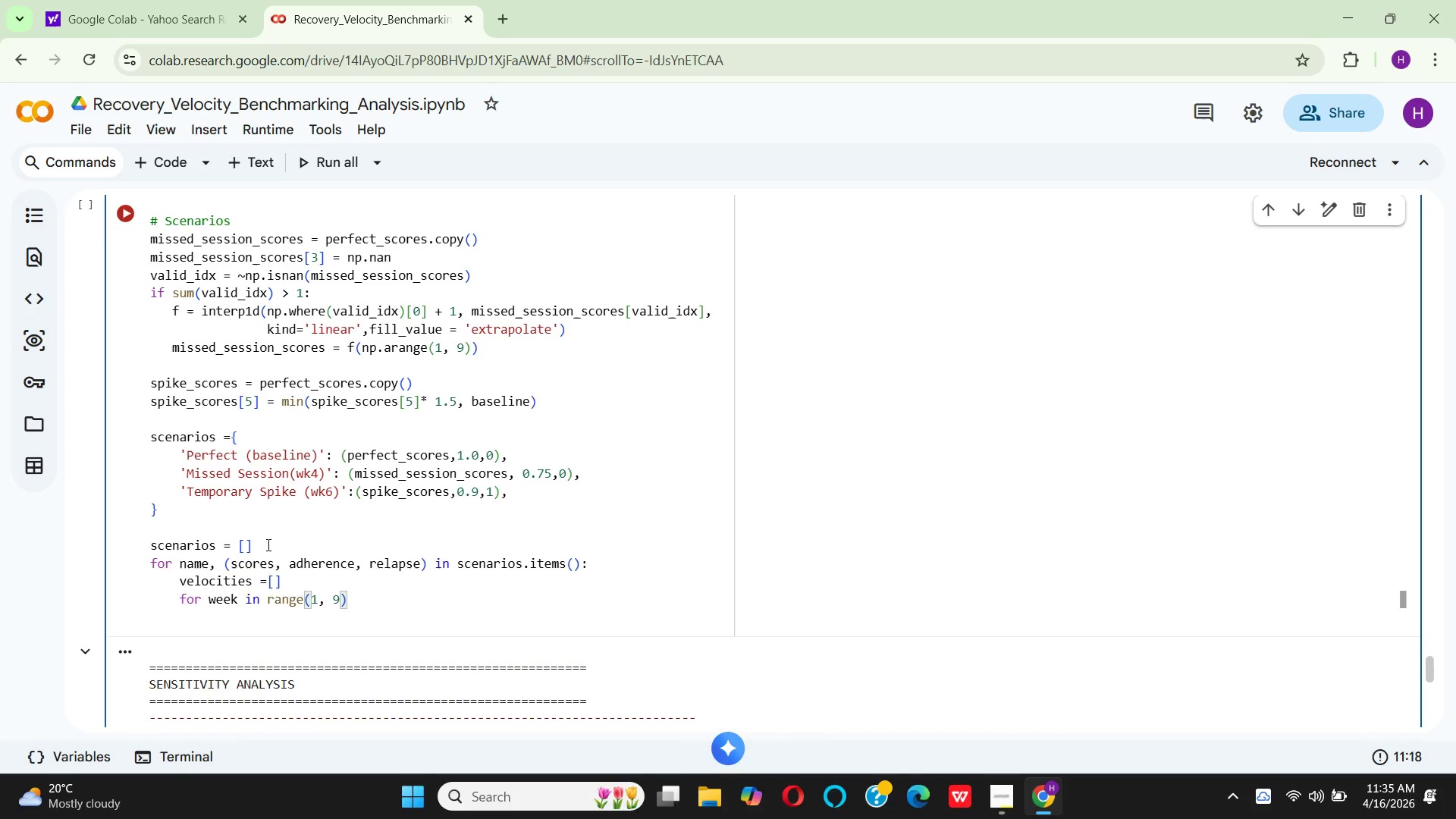 
key(Shift+Semicolon)
 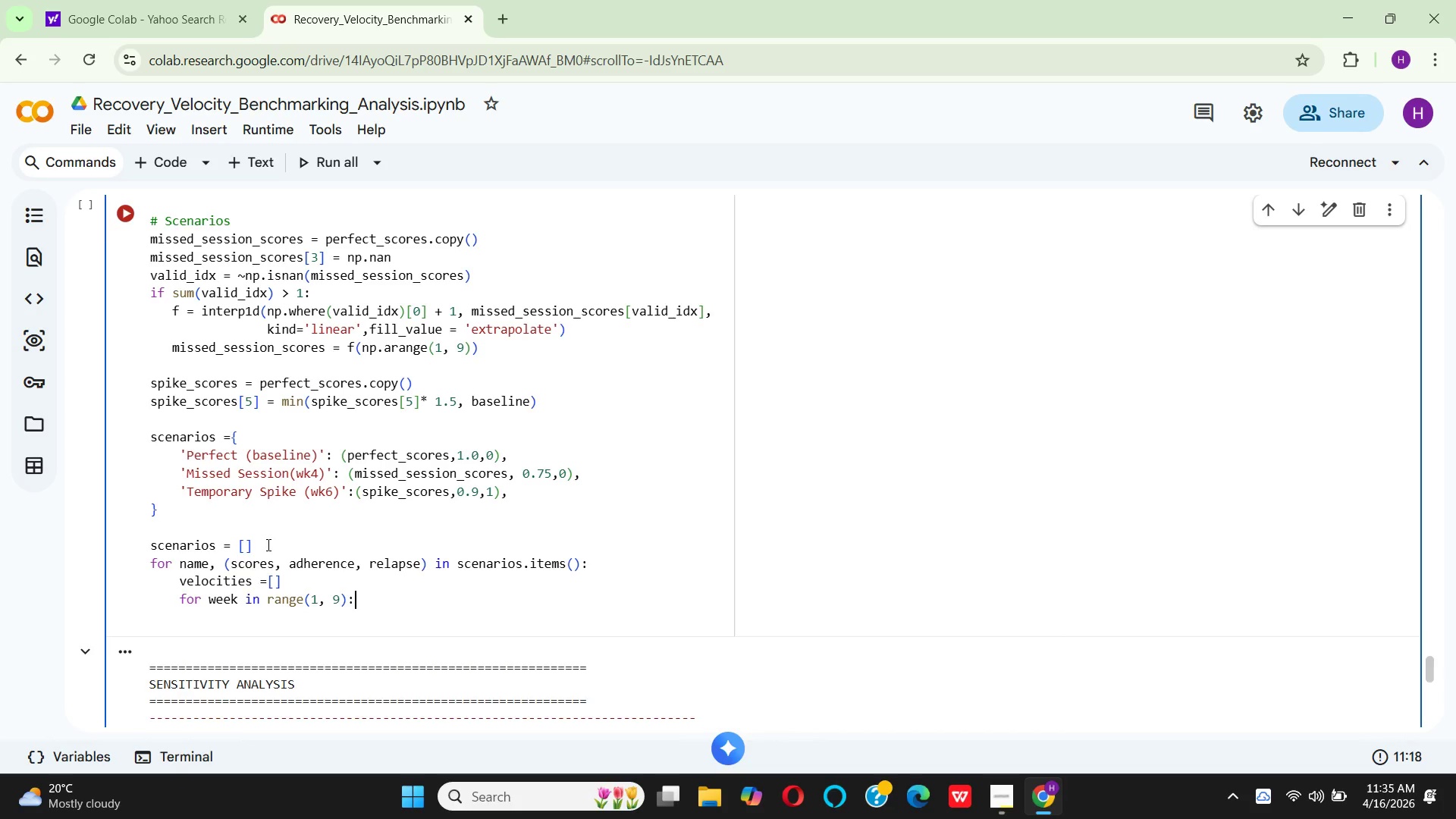 
key(Enter)
 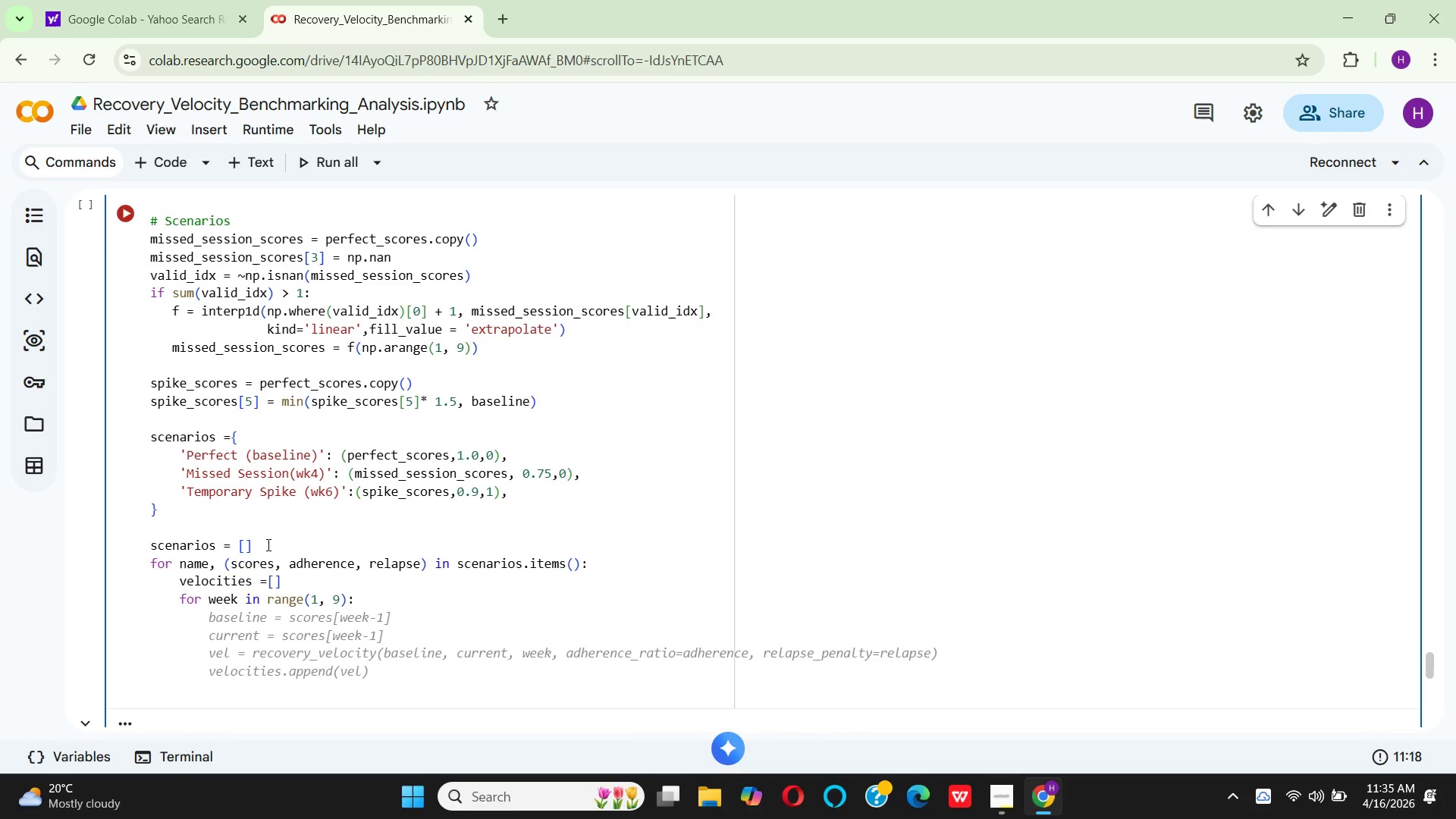 
key(Space)
 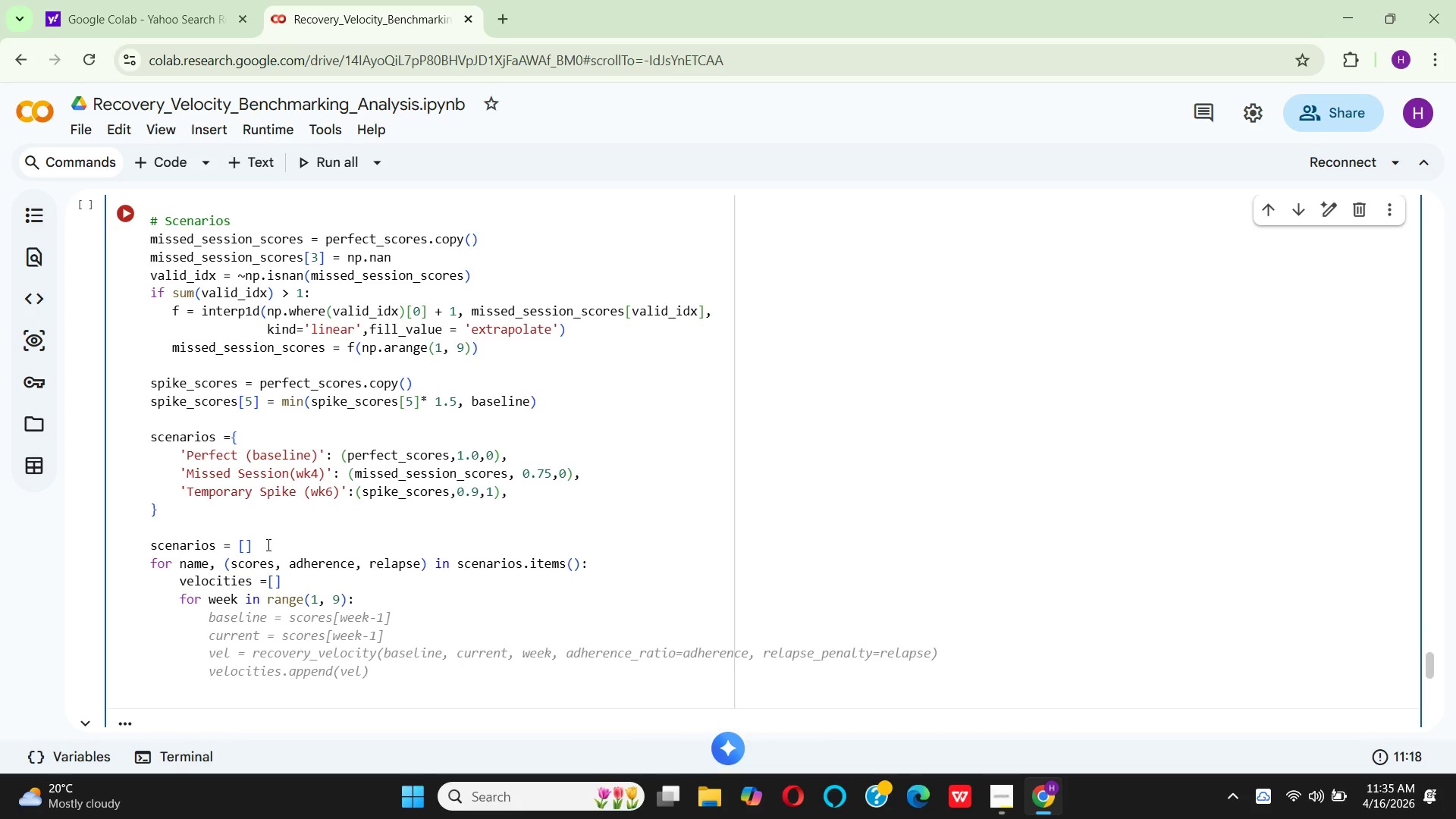 
key(Space)
 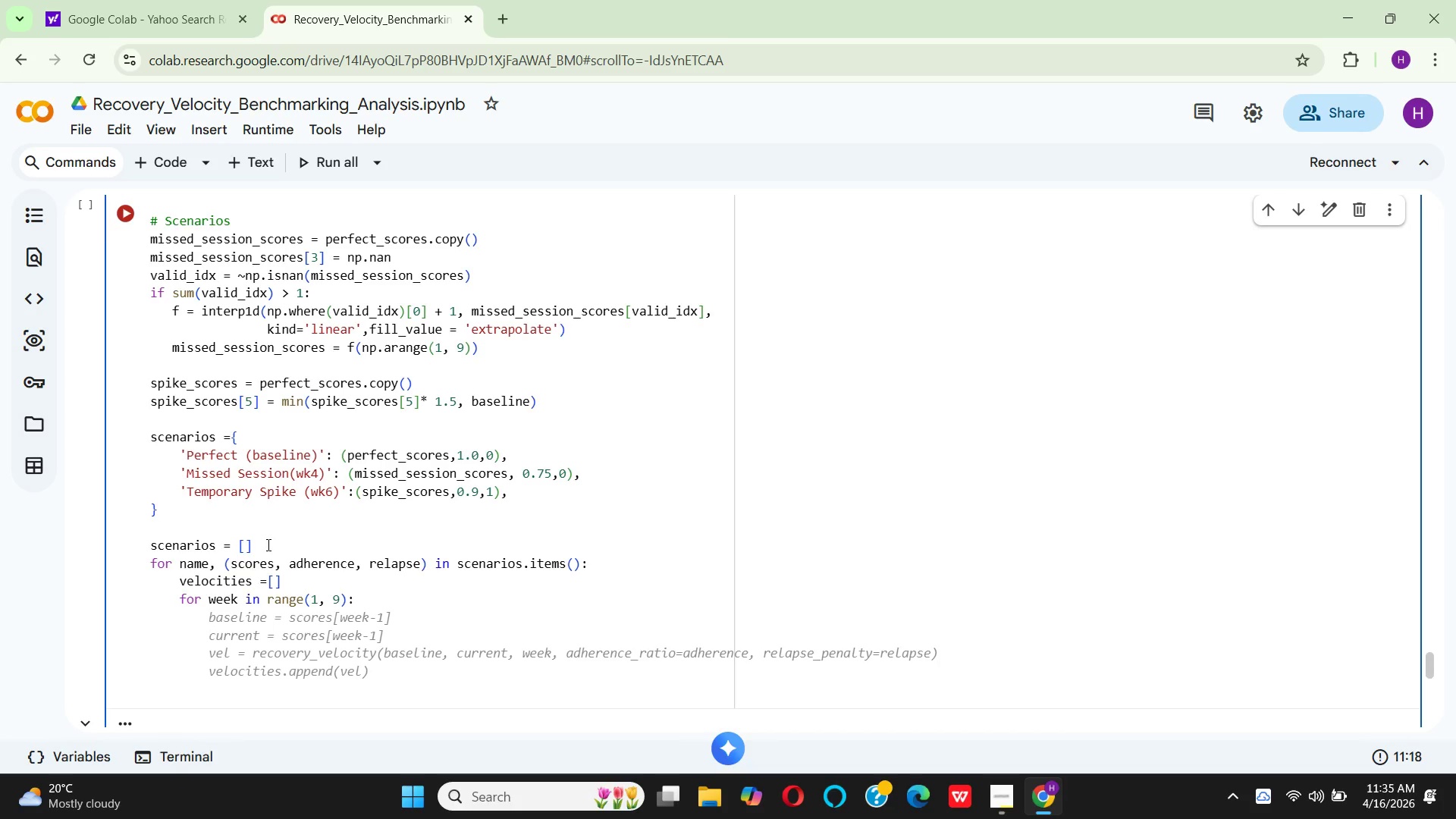 
type(vel = )
 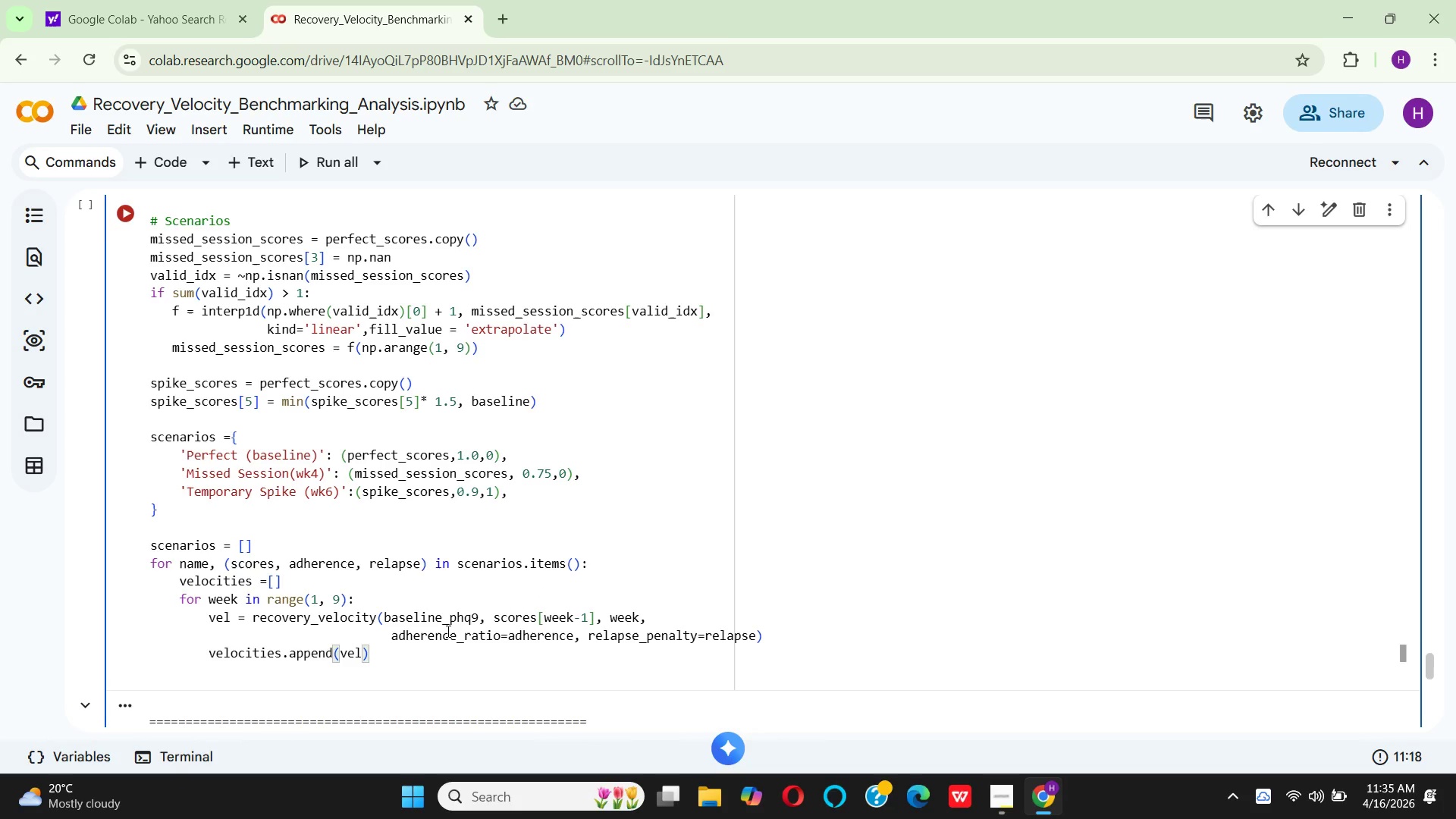 
wait(13.81)
 